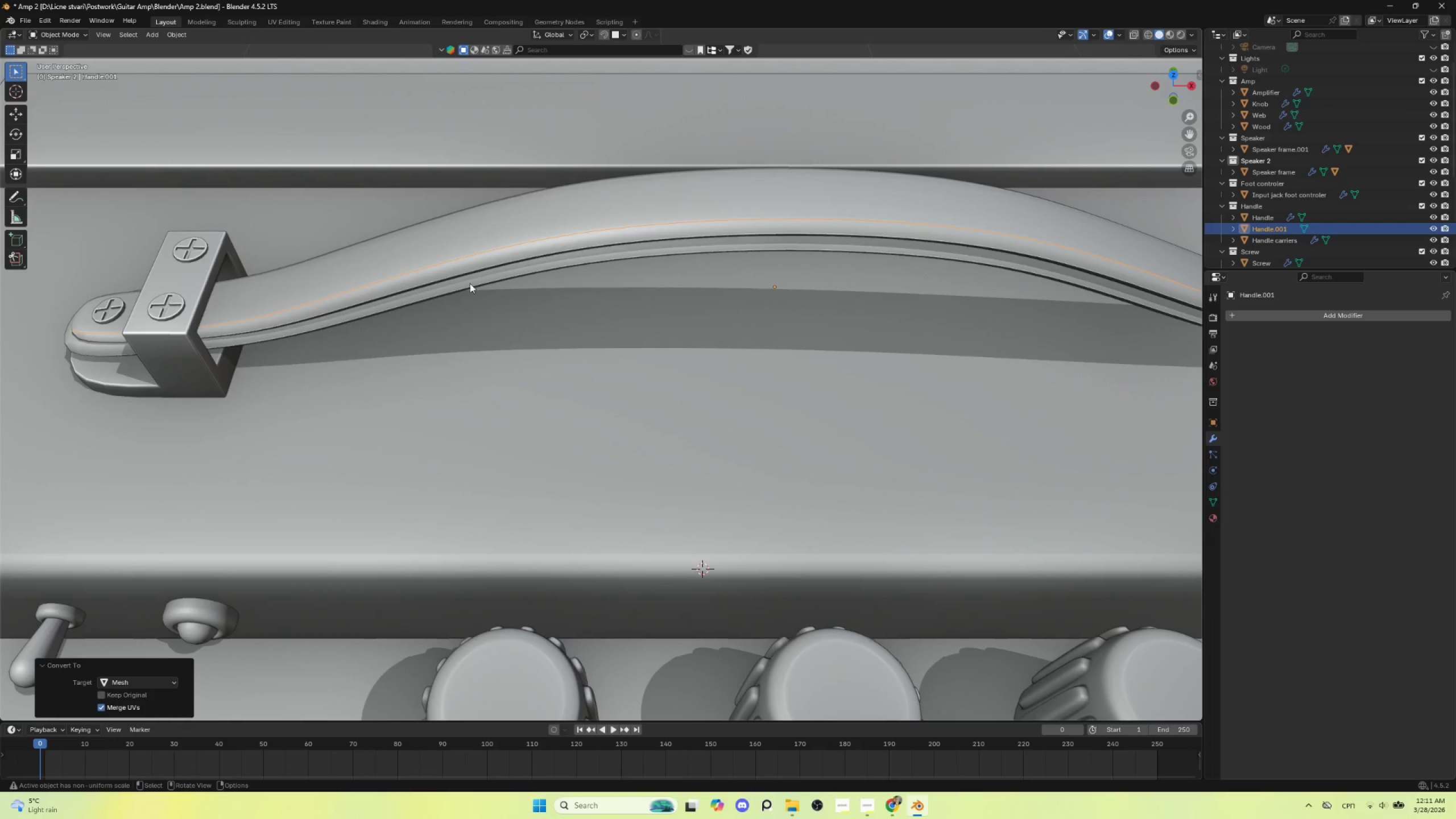 
key(Tab)
 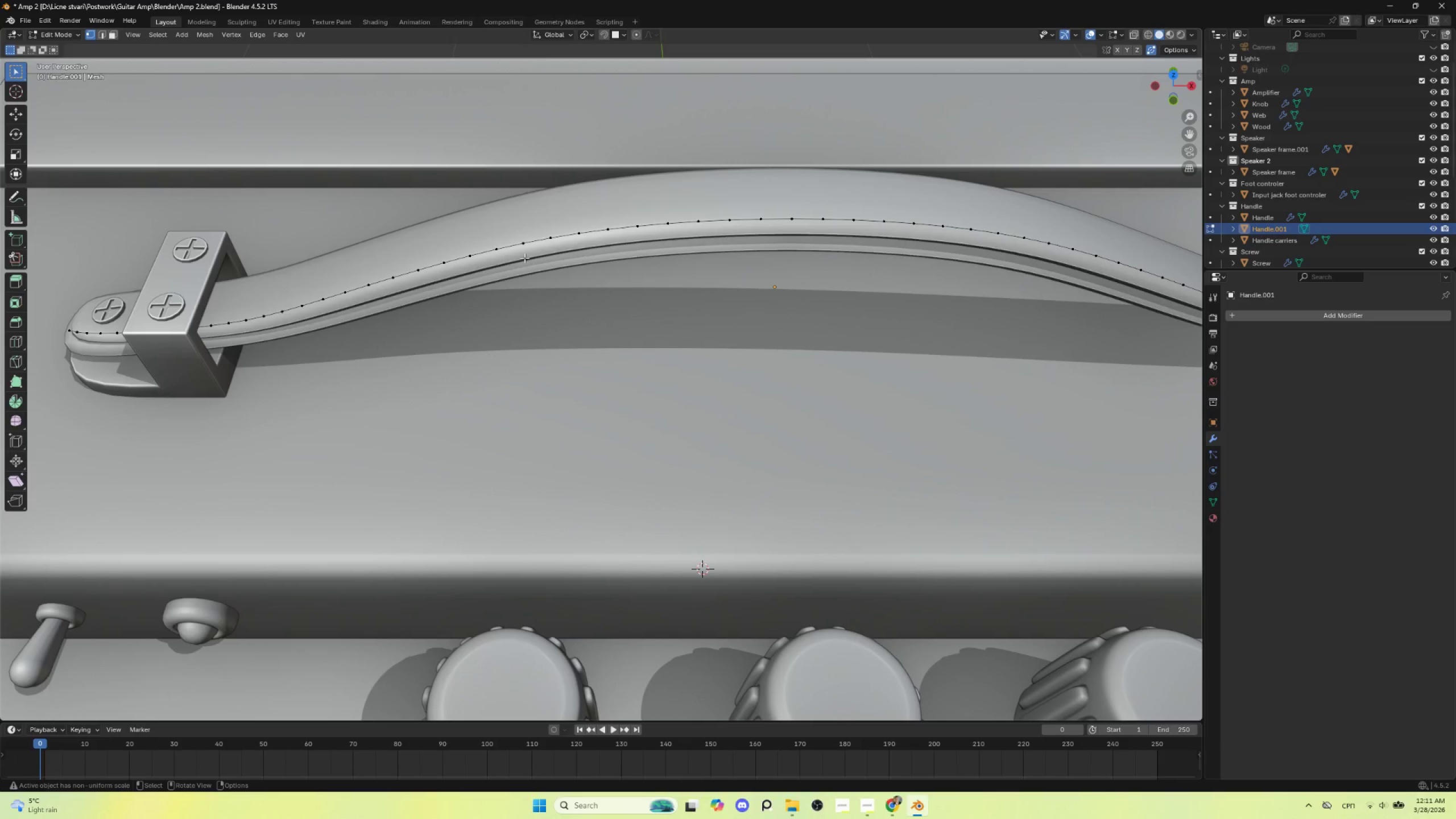 
type(aa)
 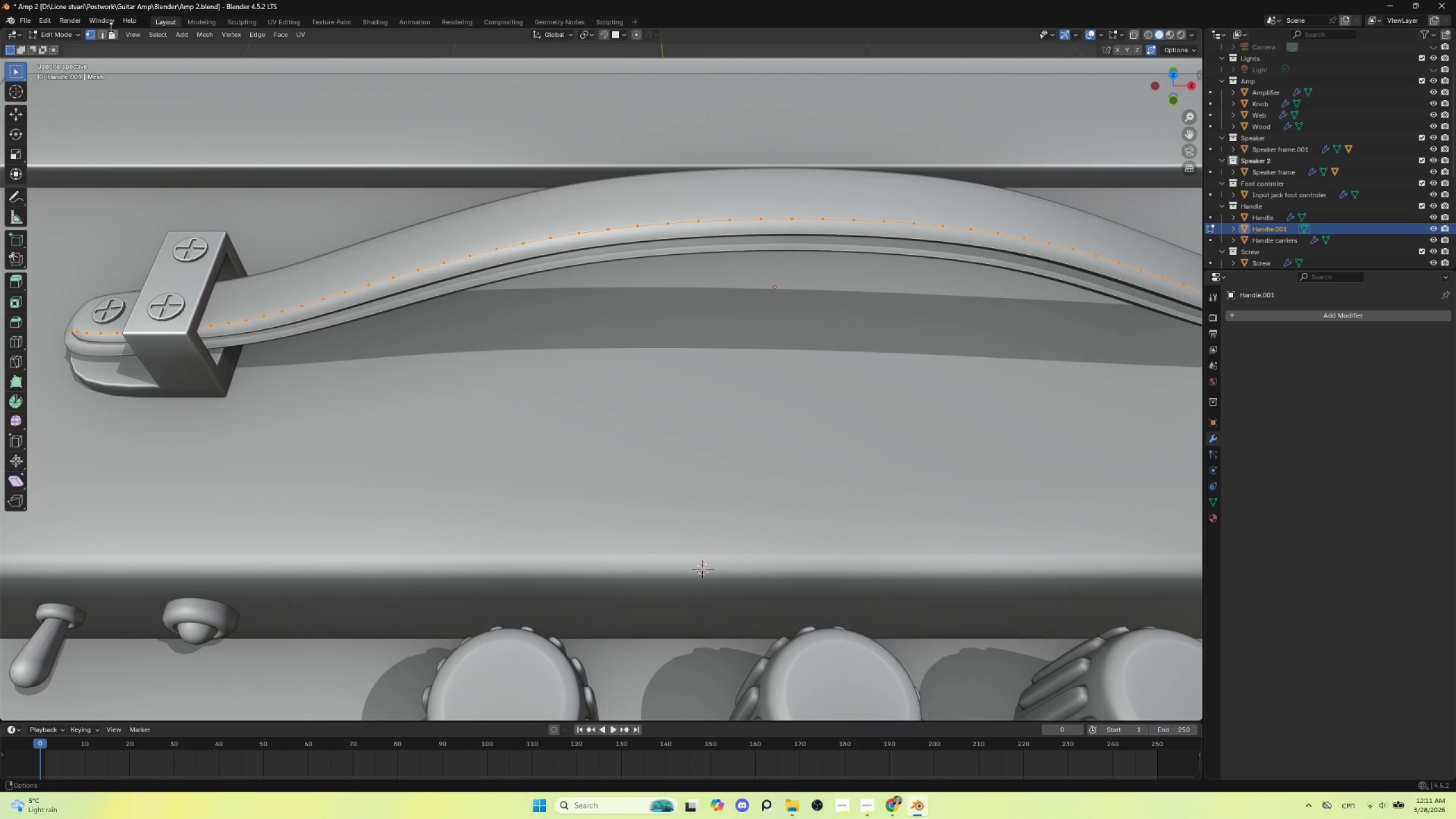 
left_click([104, 32])
 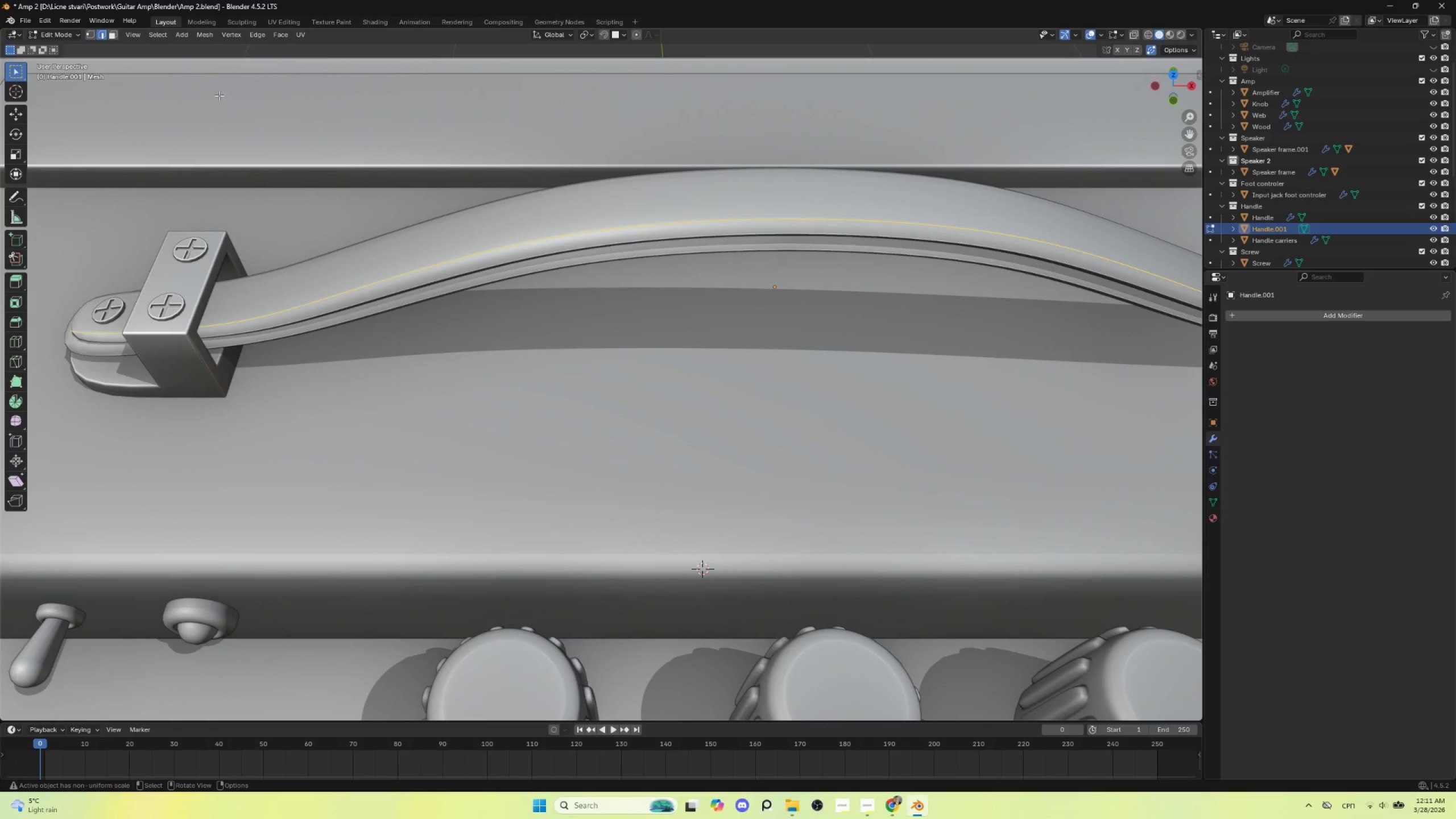 
left_click([156, 32])
 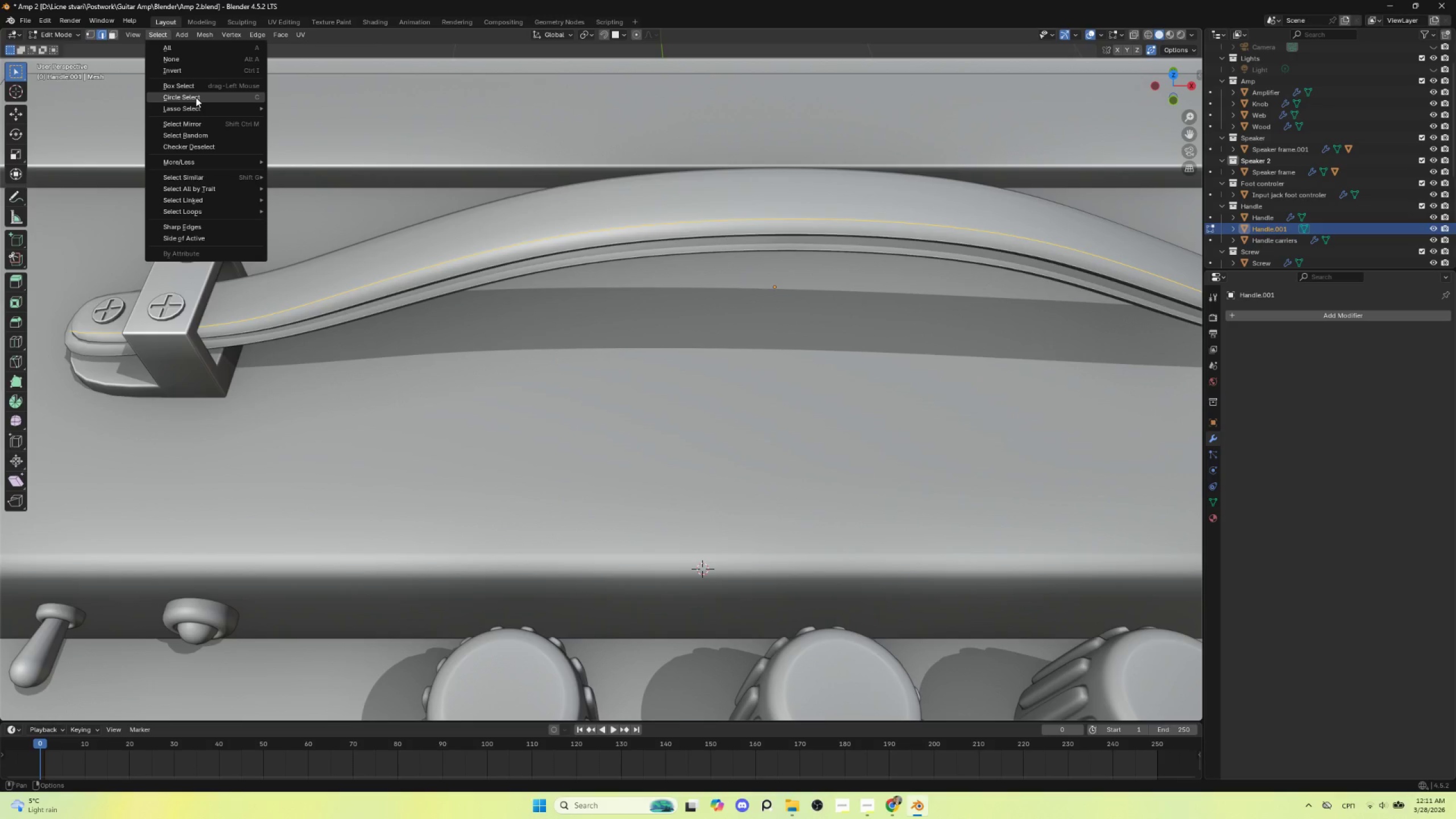 
mouse_move([201, 140])
 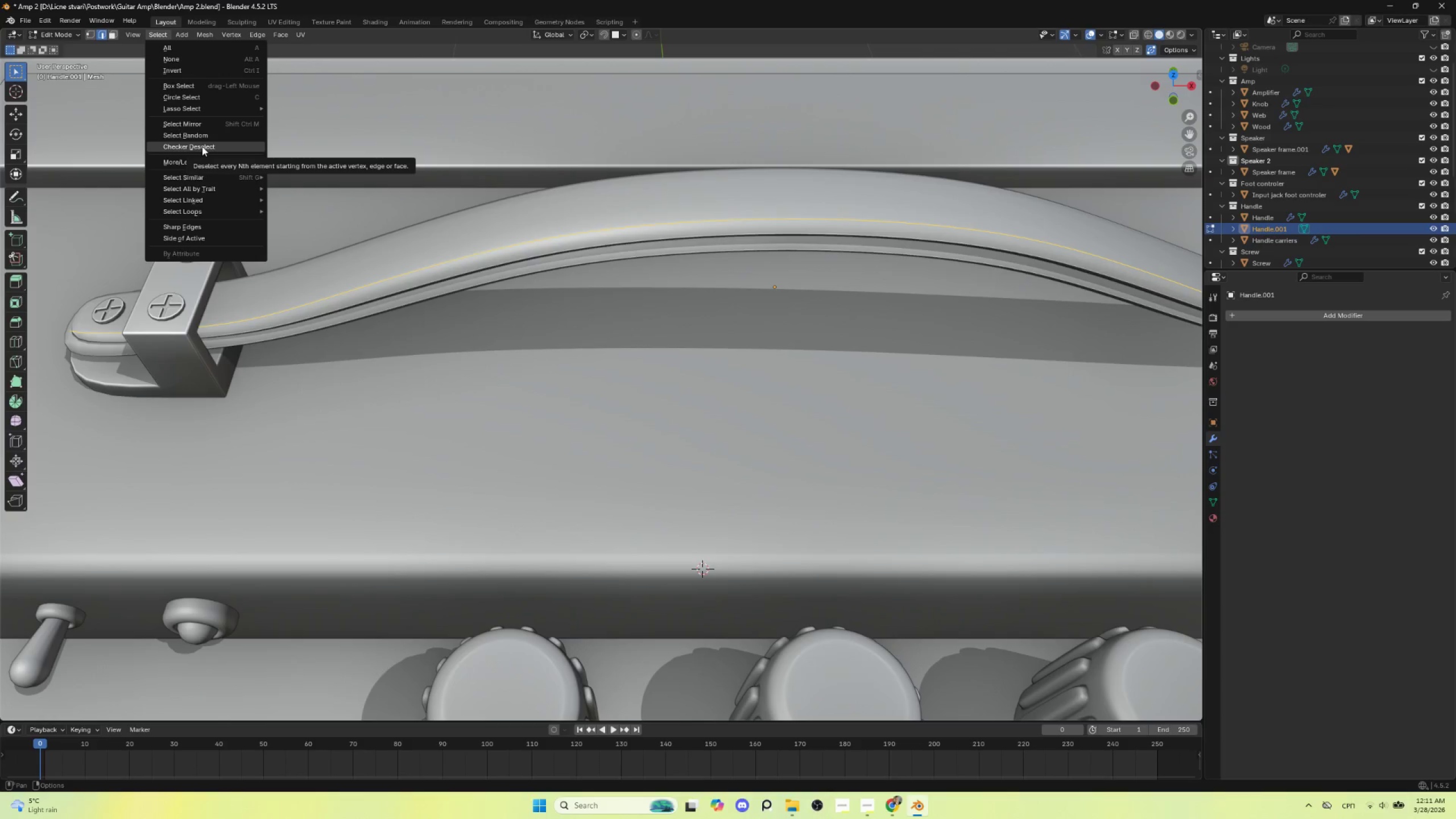 
left_click([202, 146])
 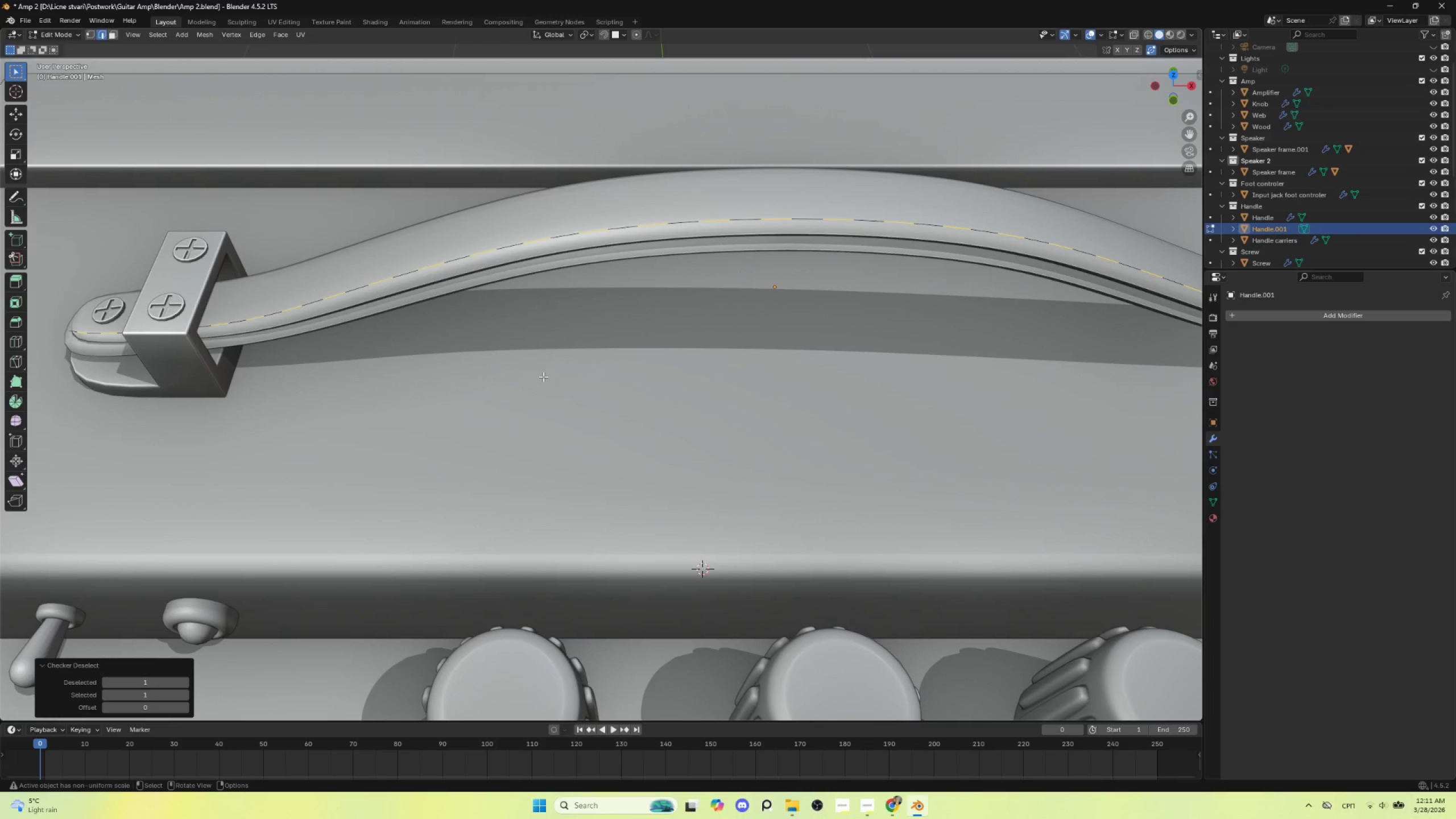 
wait(5.08)
 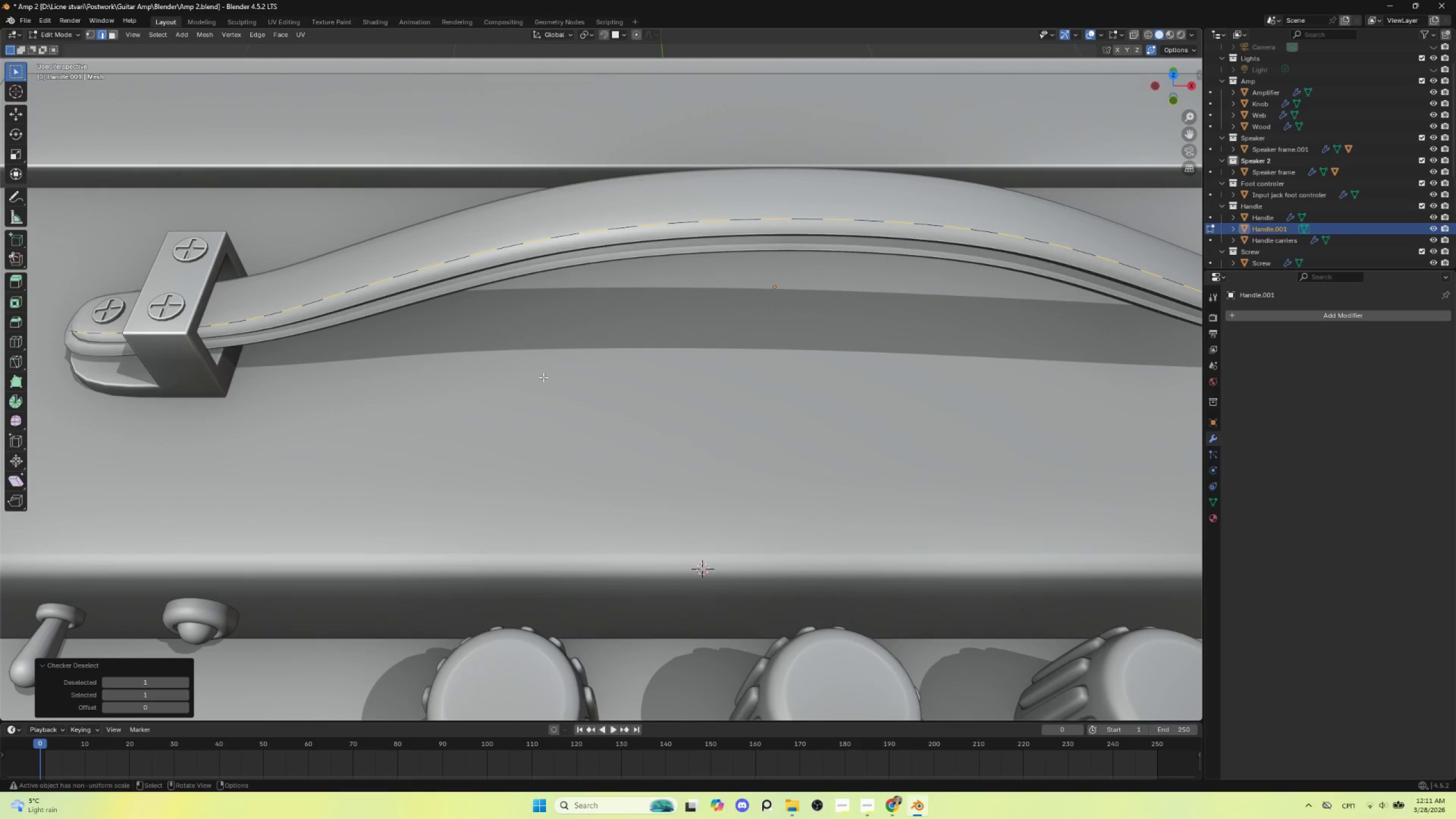 
key(Delete)
 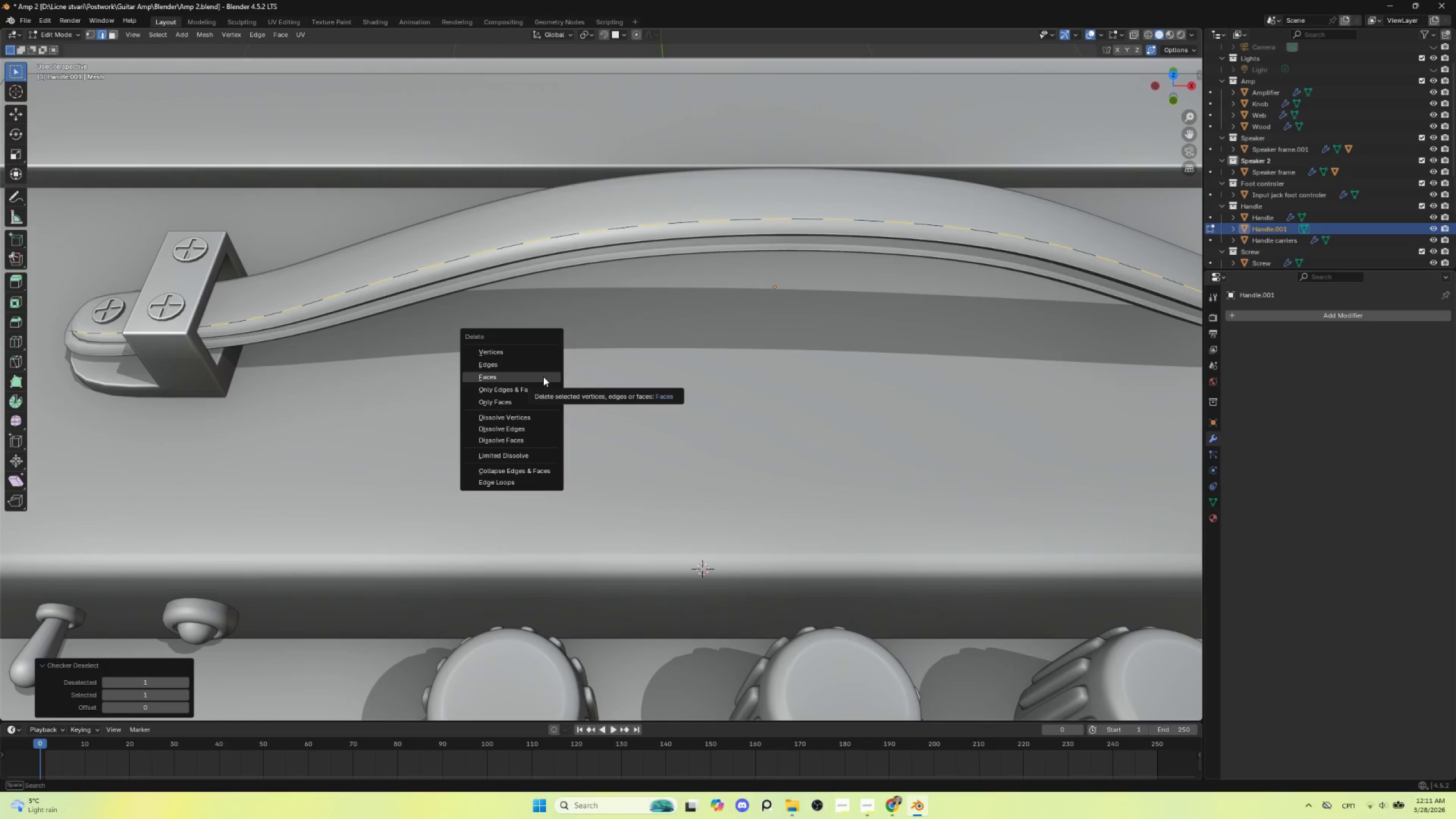 
left_click([543, 377])
 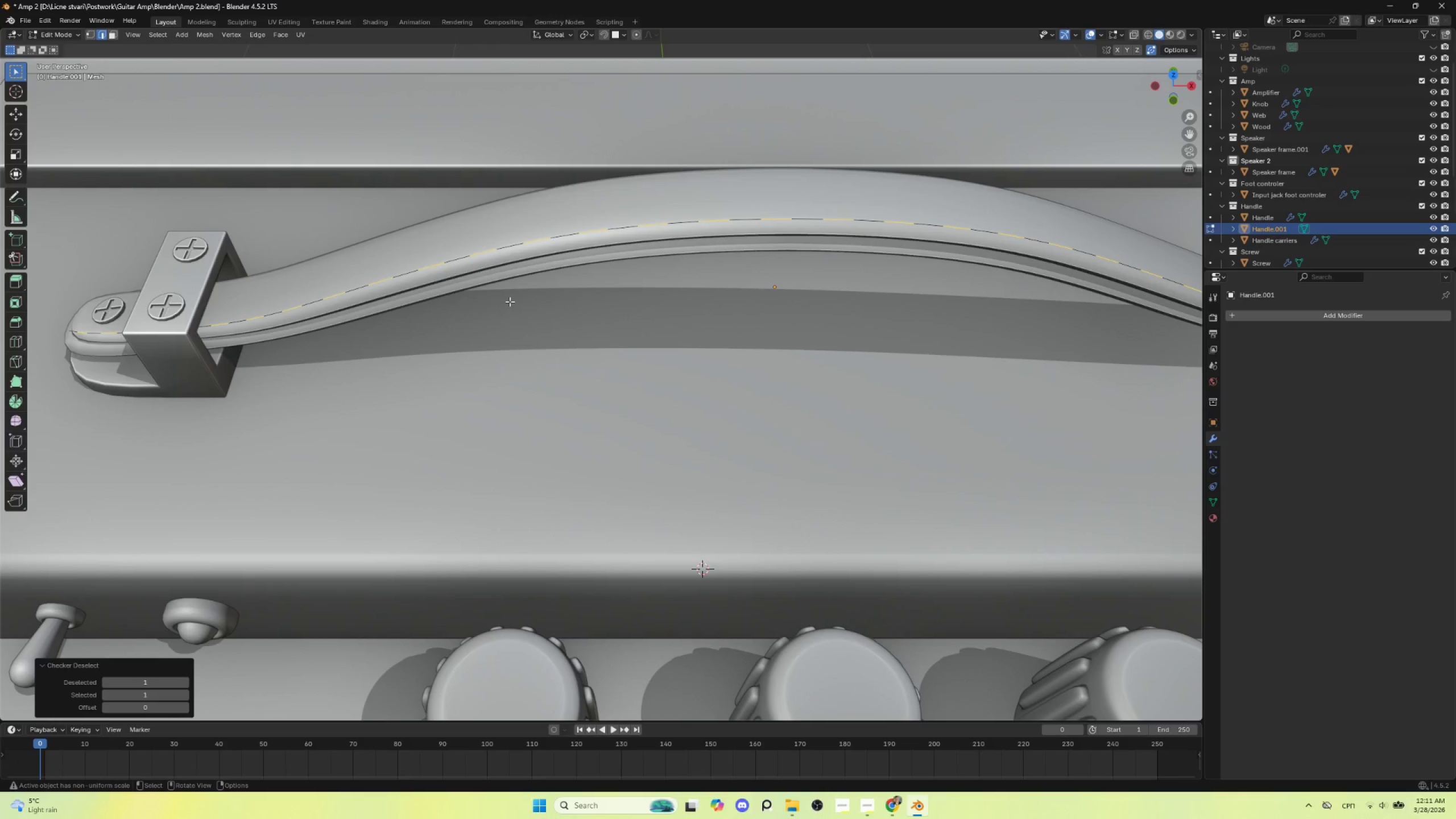 
key(Delete)
 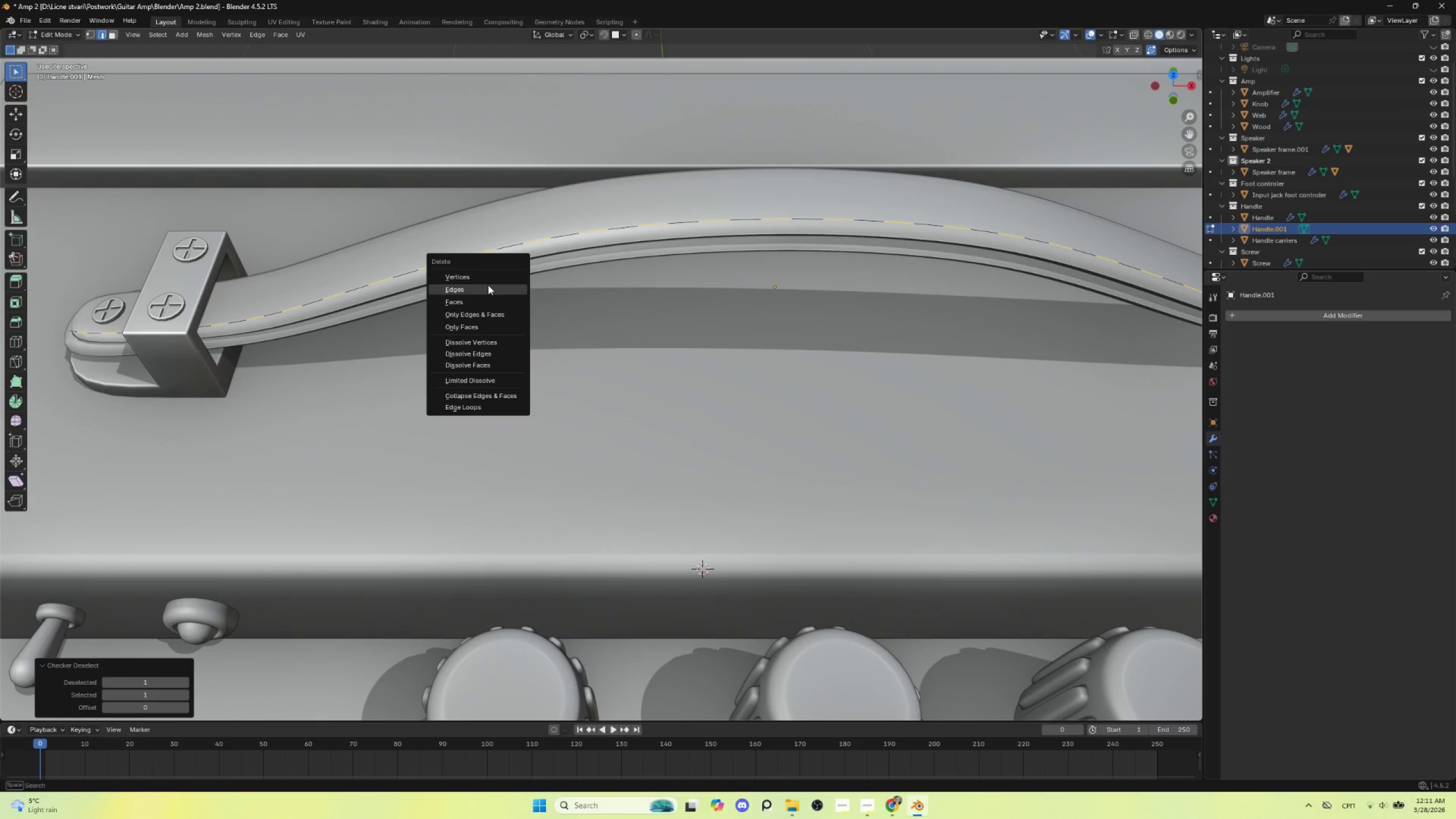 
left_click([488, 285])
 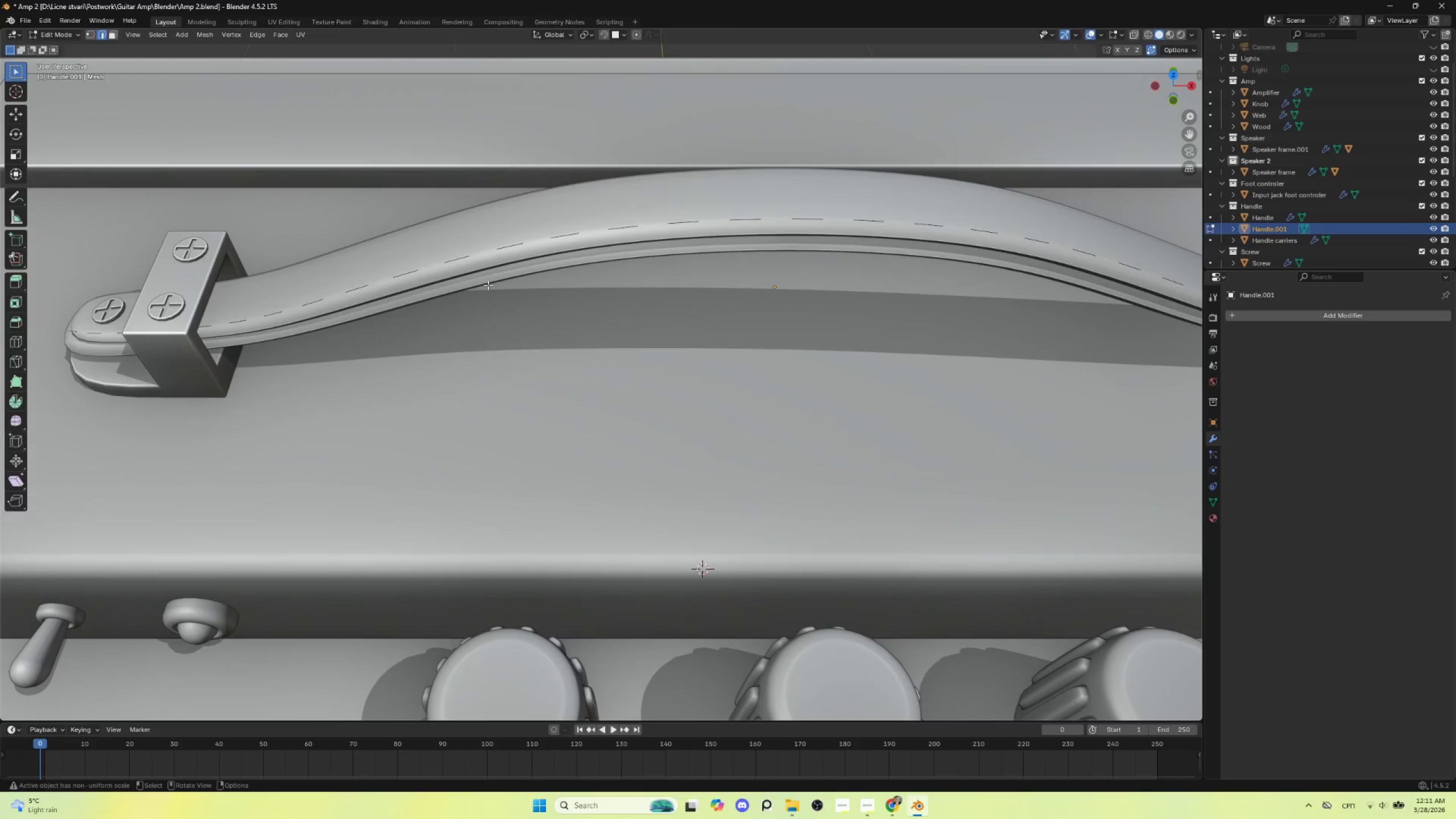 
key(Tab)
 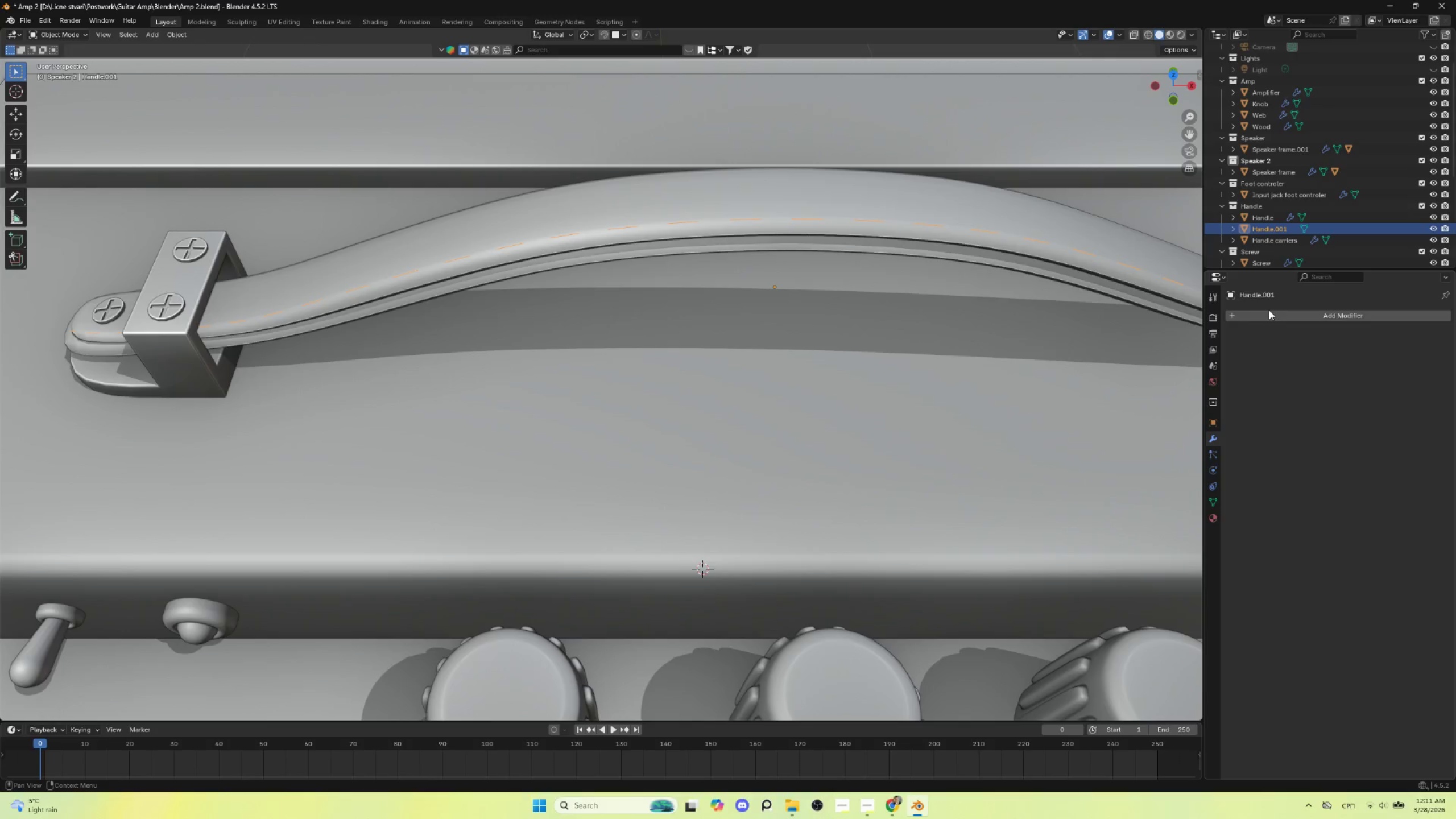 
left_click([1289, 312])
 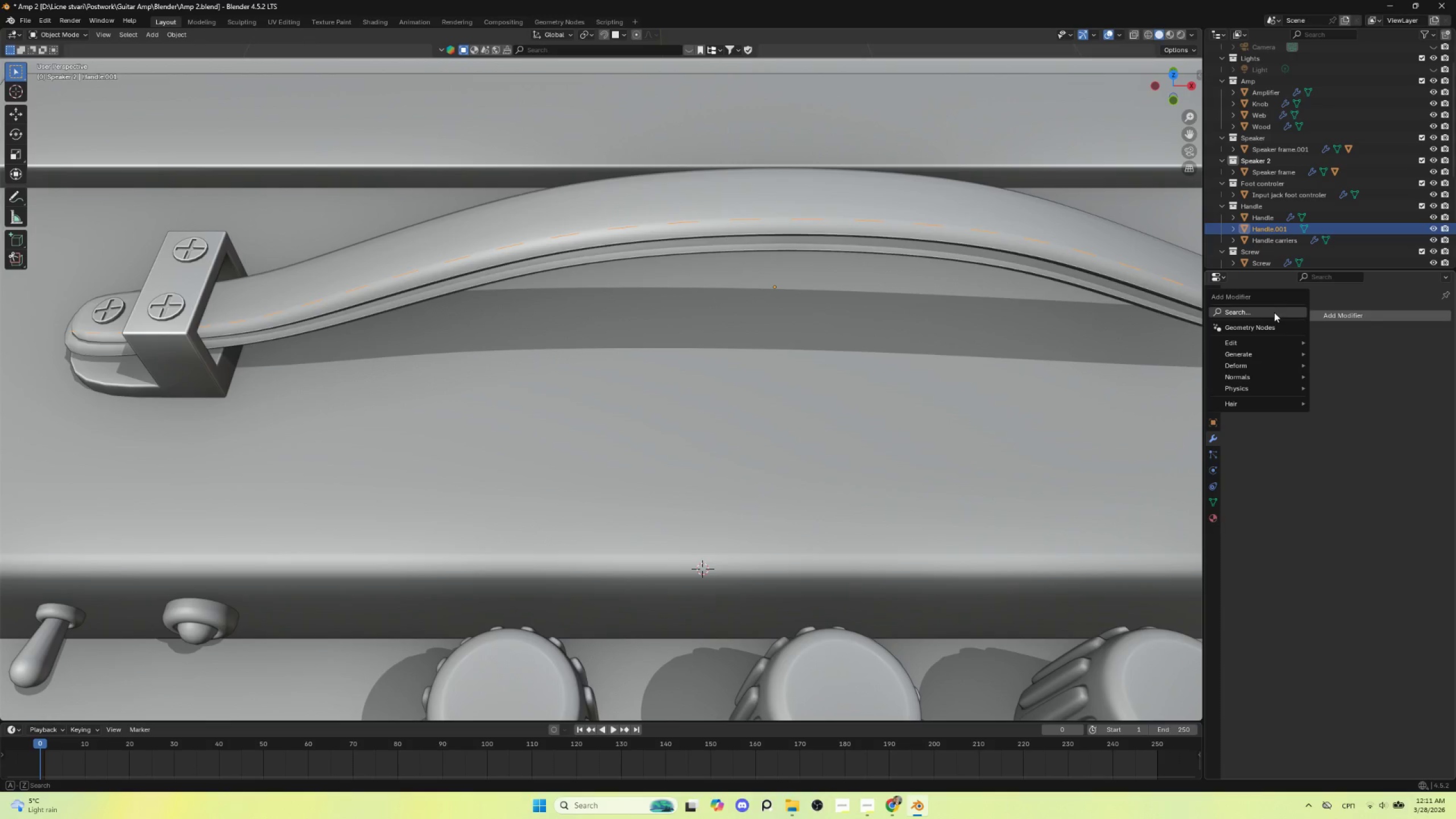 
left_click([1274, 312])
 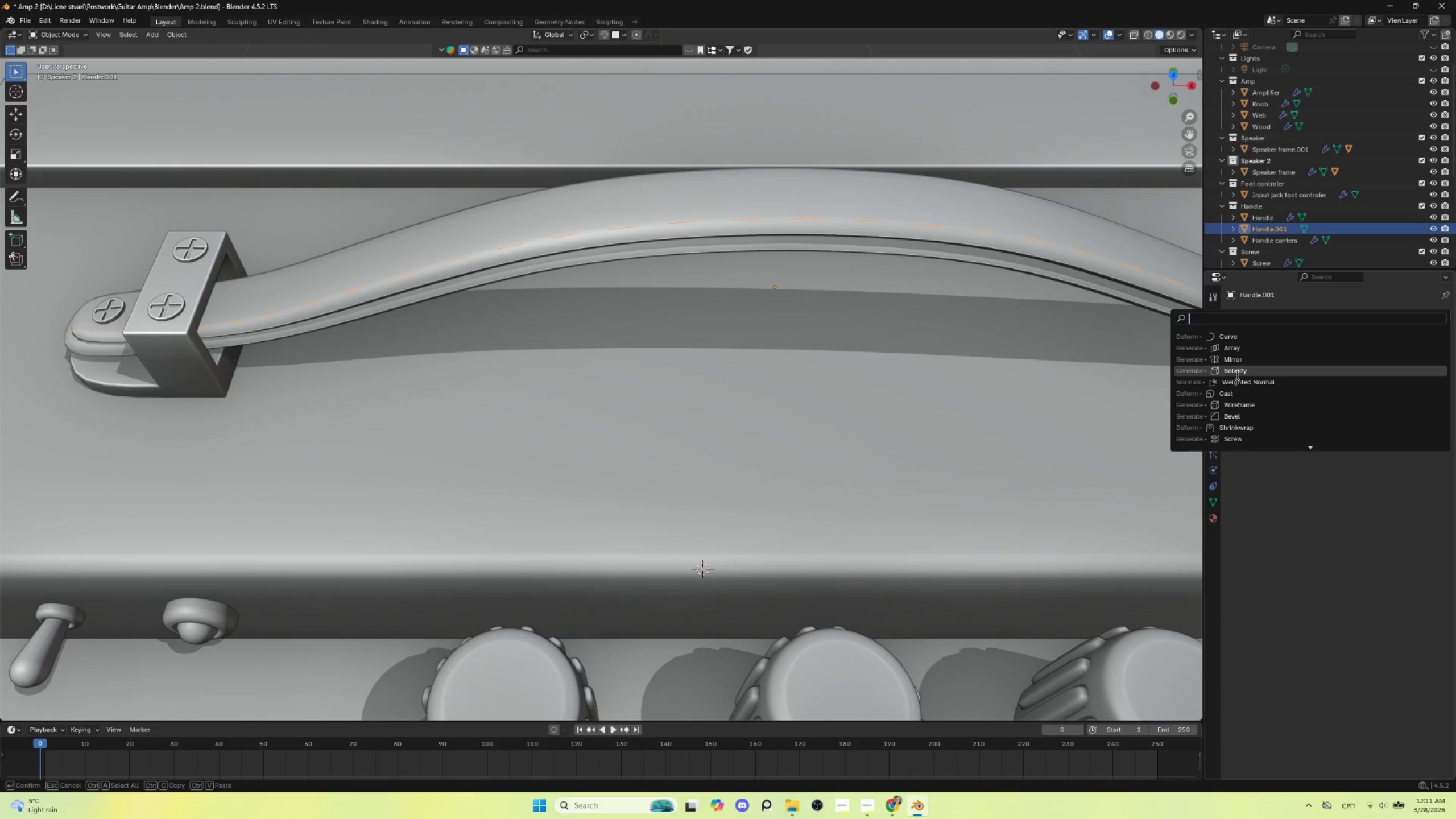 
type(ski)
 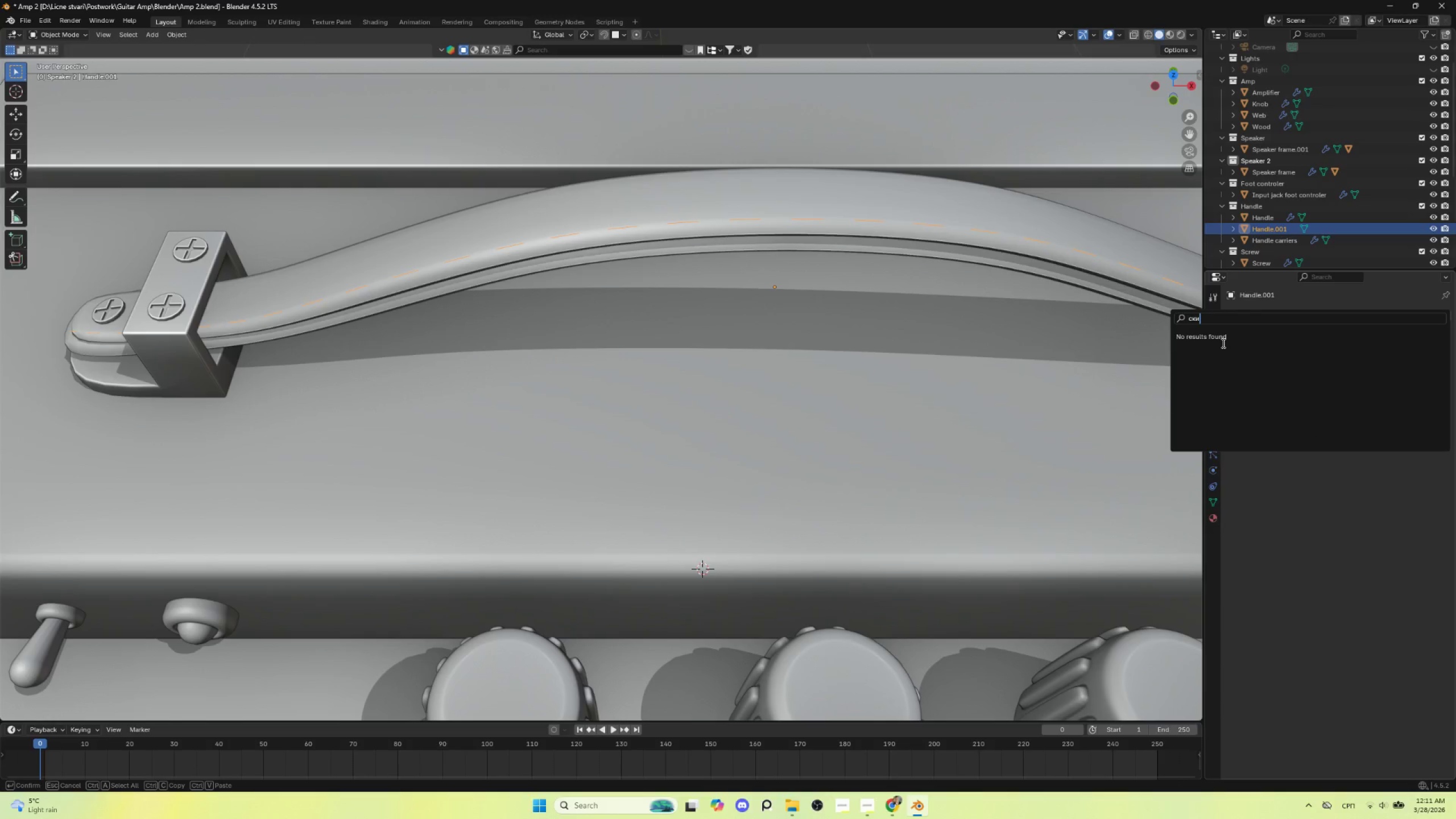 
key(Backspace)
 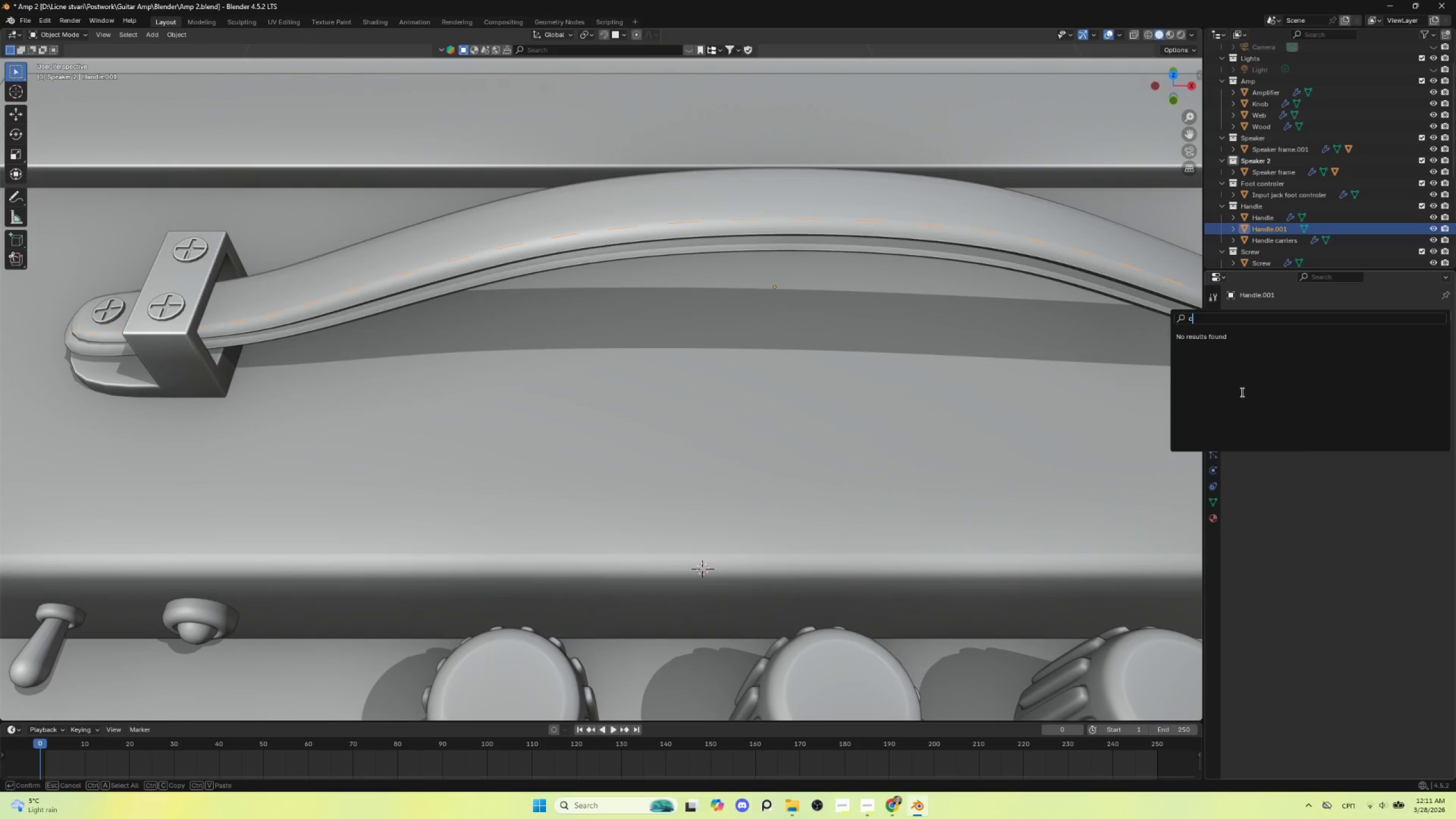 
key(Backspace)
 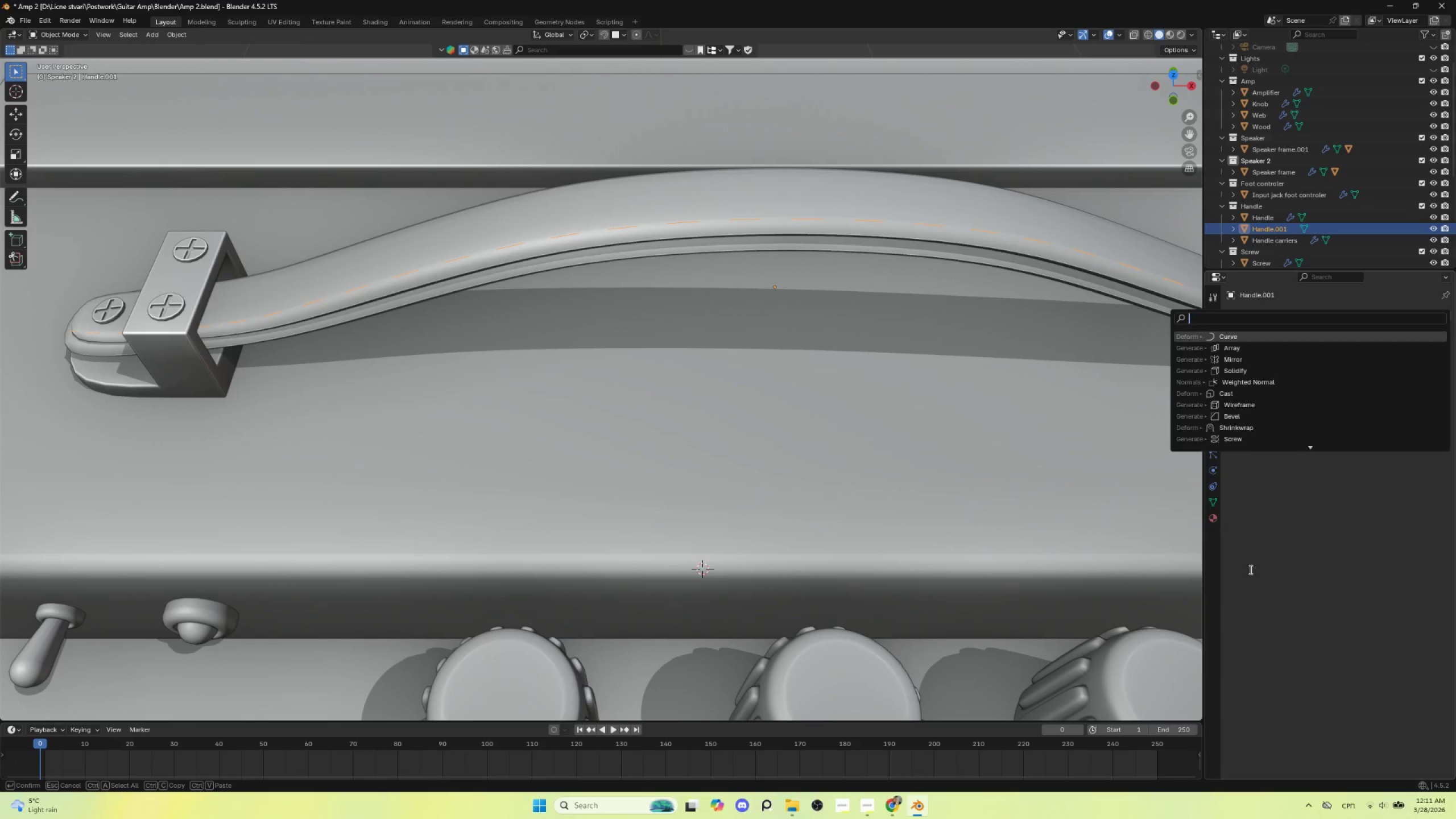 
key(Backspace)
 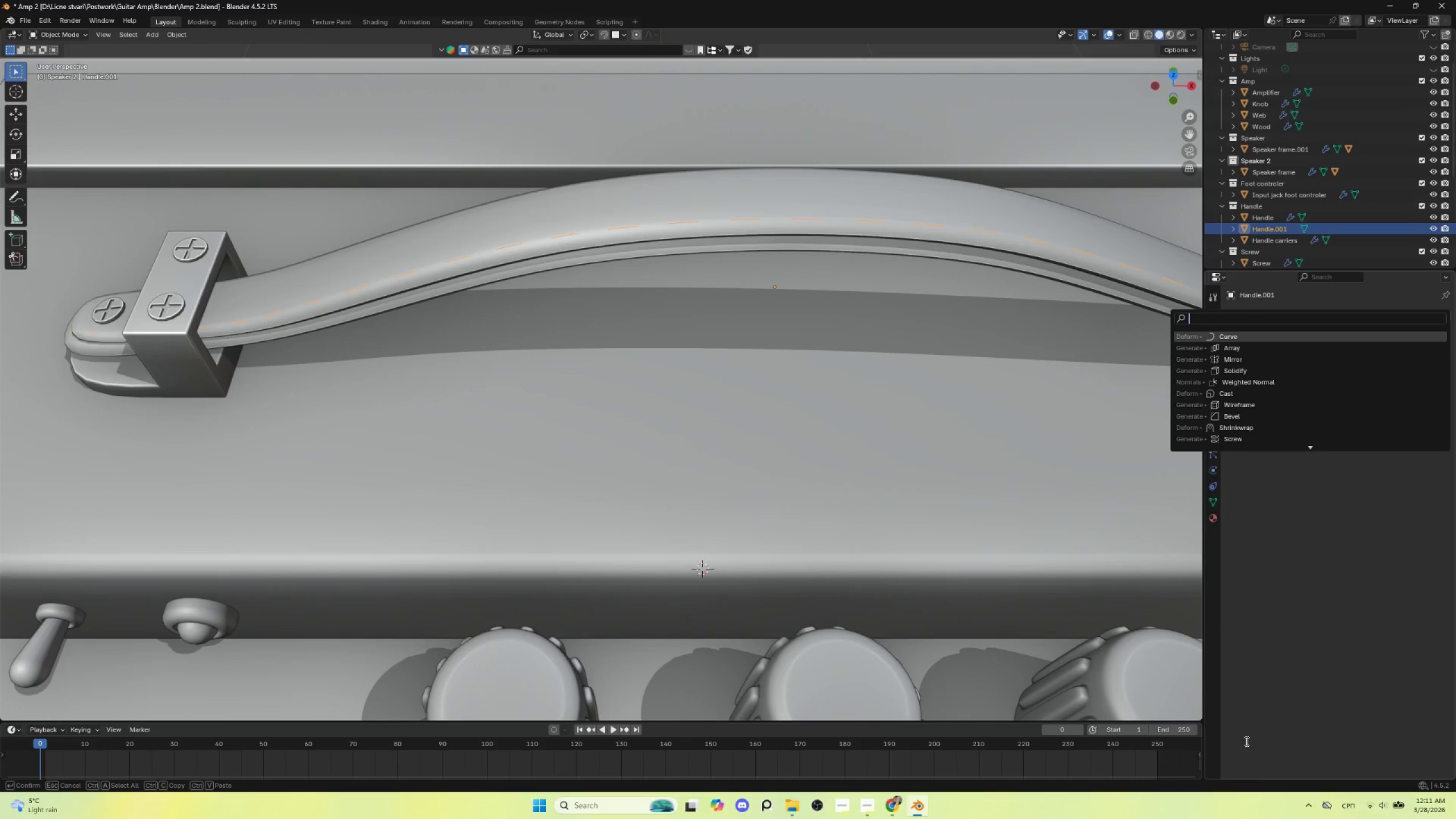 
key(Backspace)
 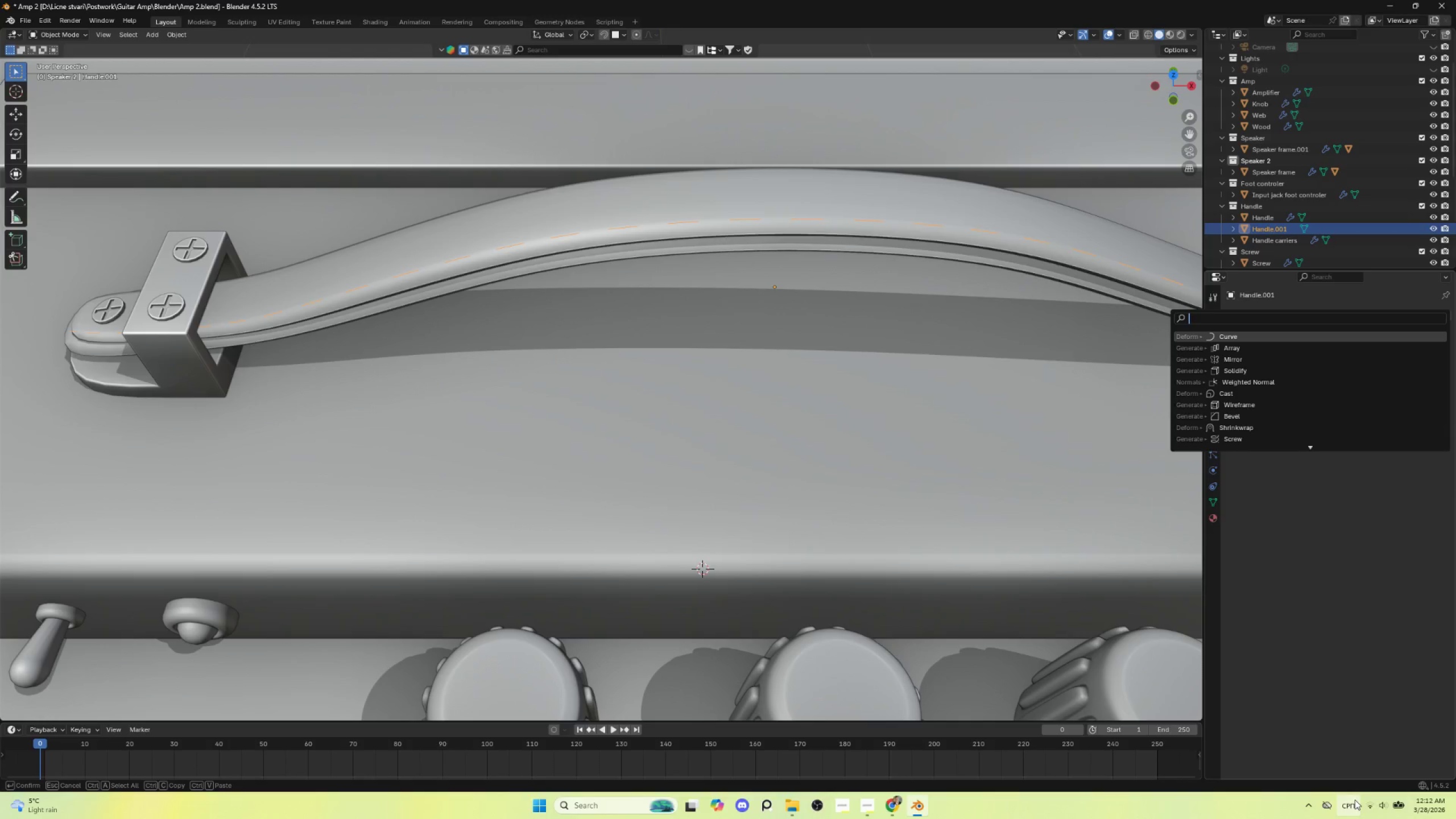 
left_click([1355, 800])
 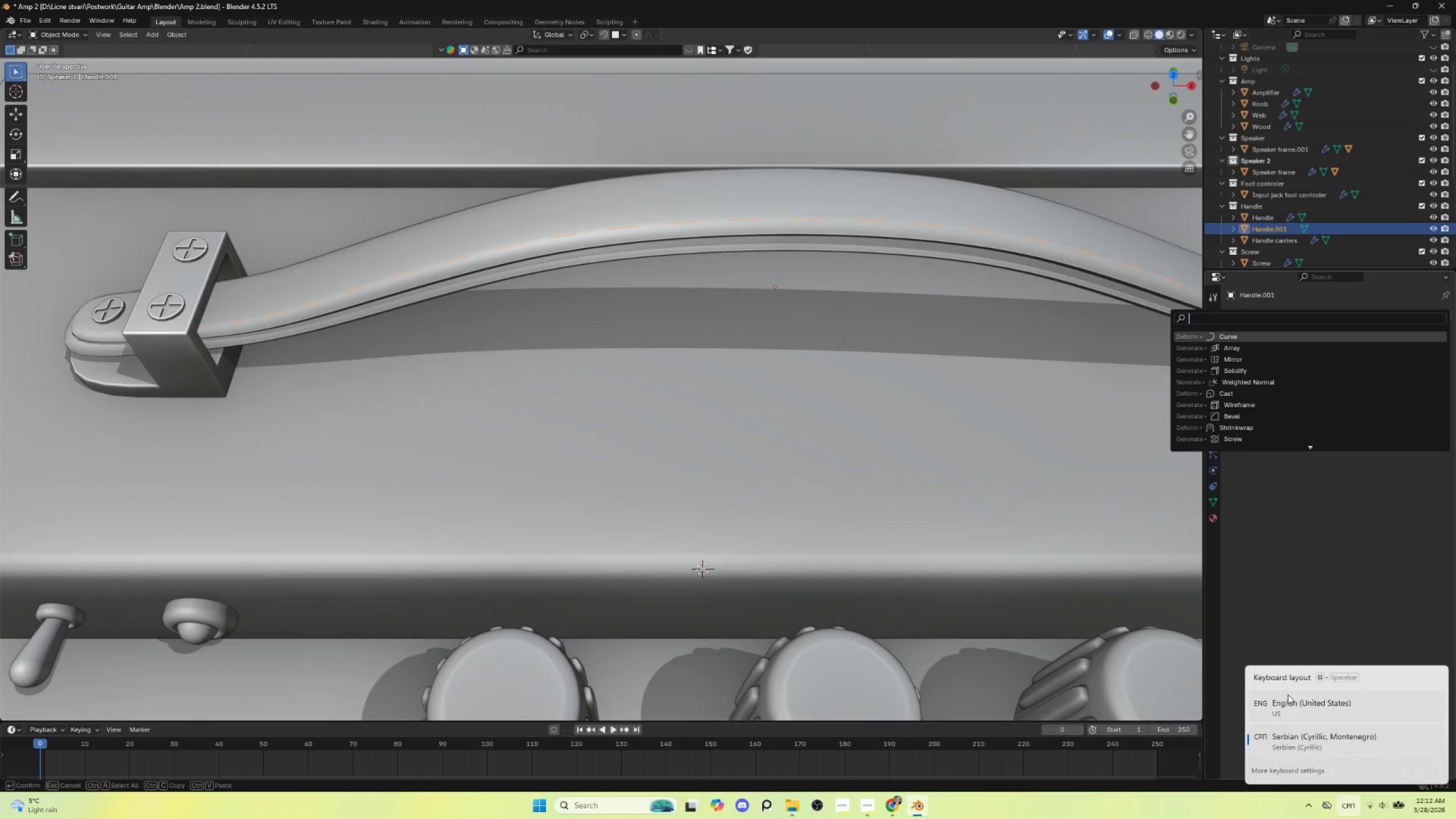 
left_click([1287, 702])
 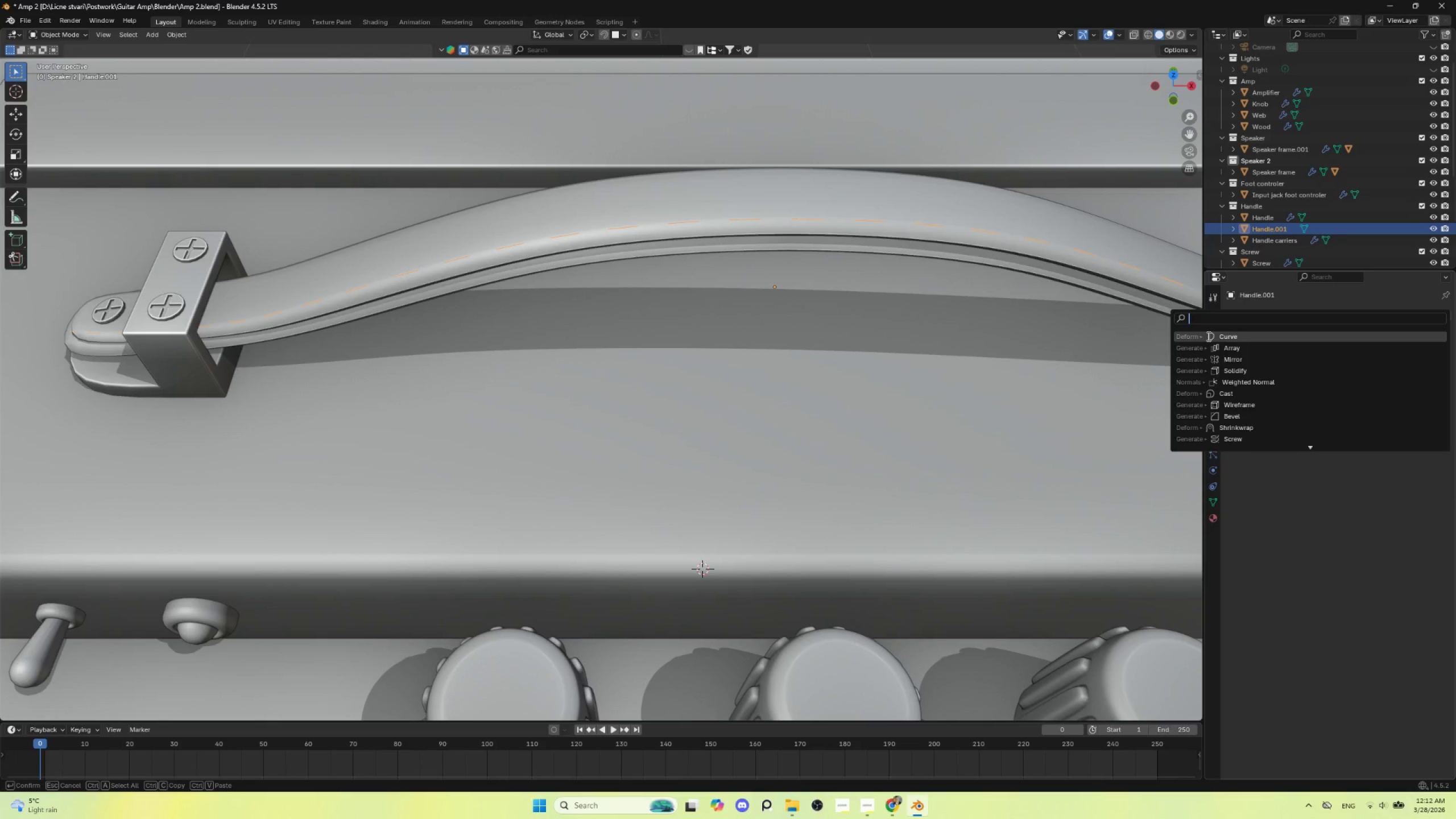 
type(skin)
 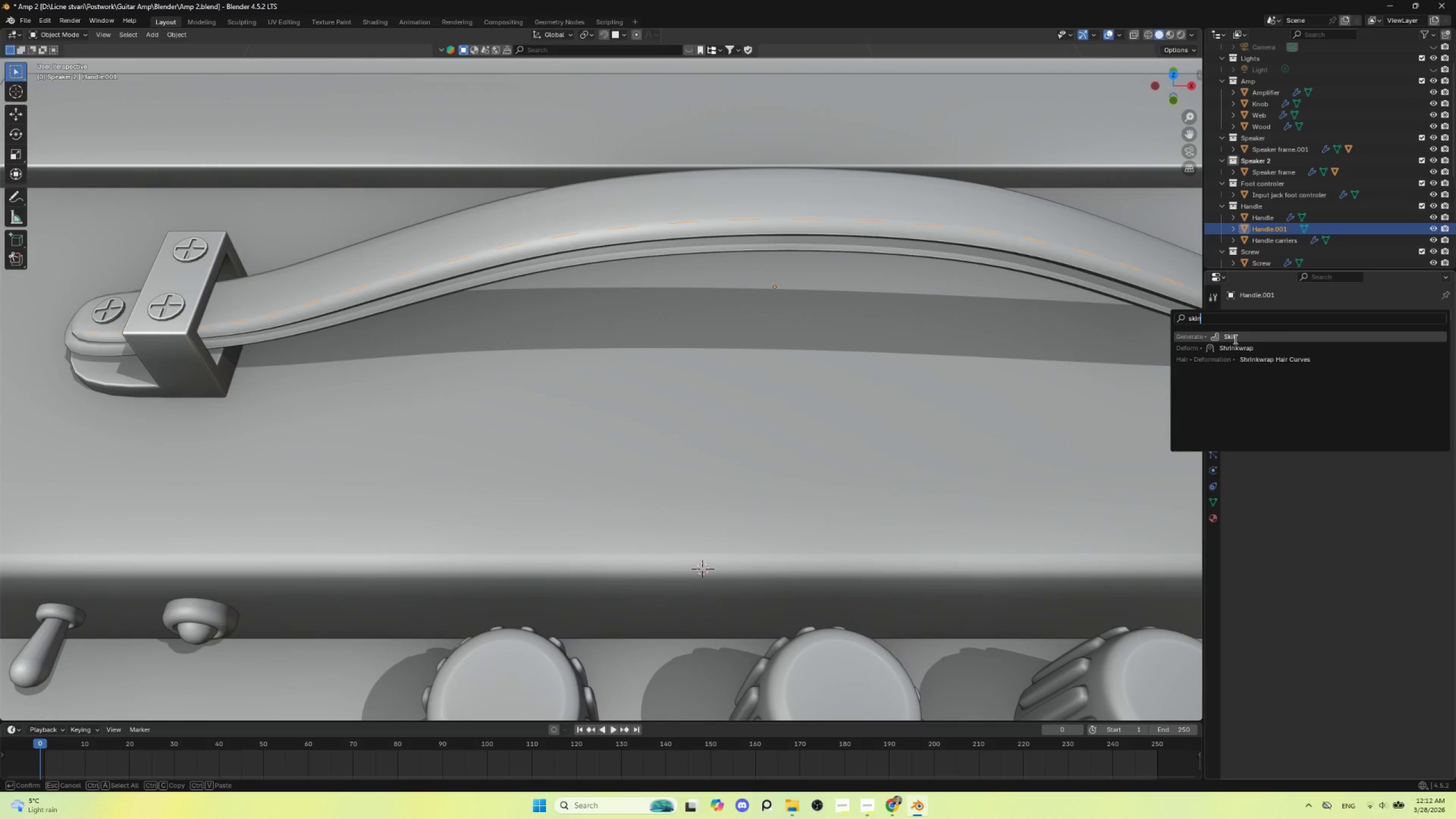 
left_click([1234, 339])
 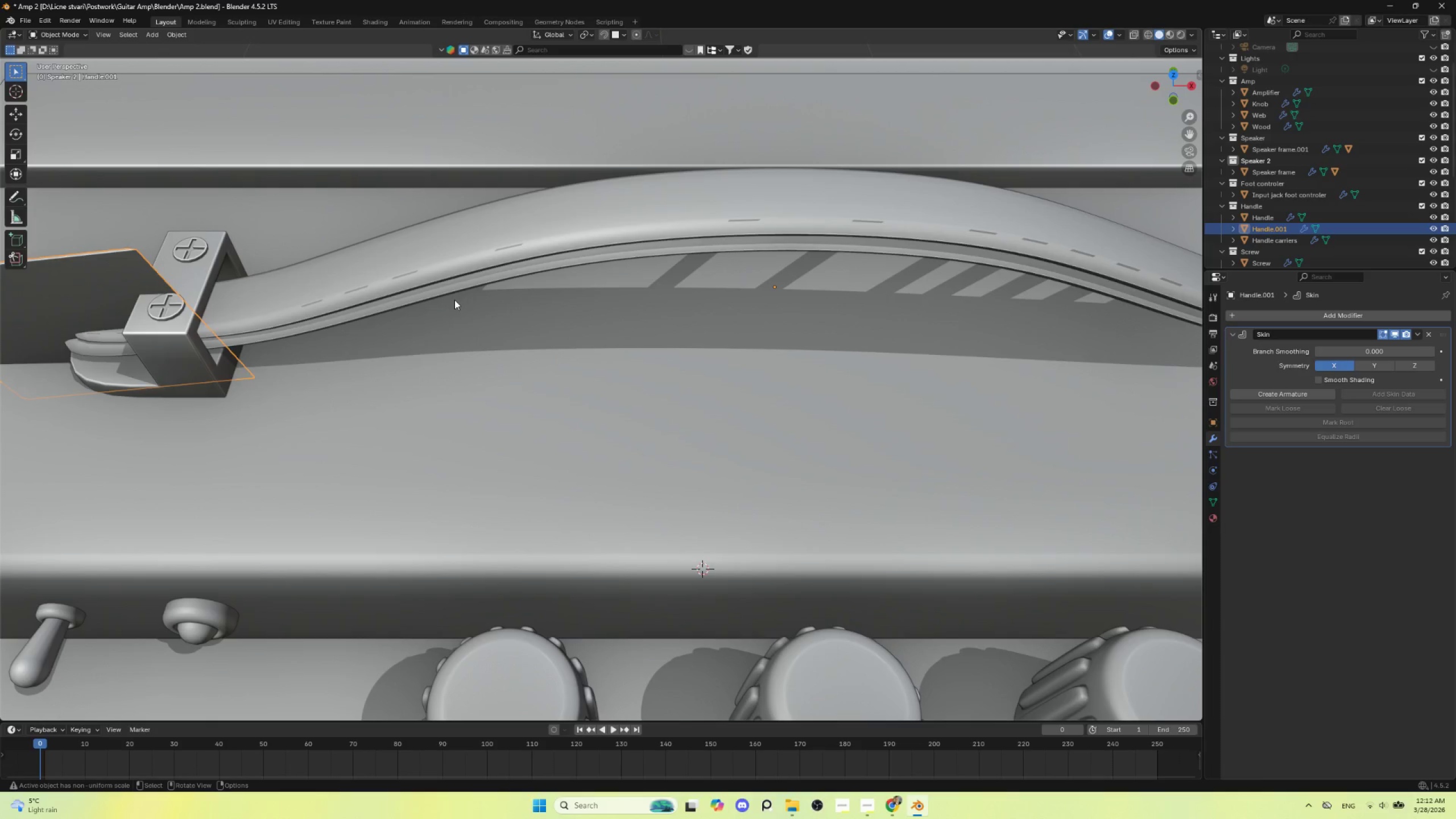 
scroll: coordinate [669, 338], scroll_direction: down, amount: 3.0
 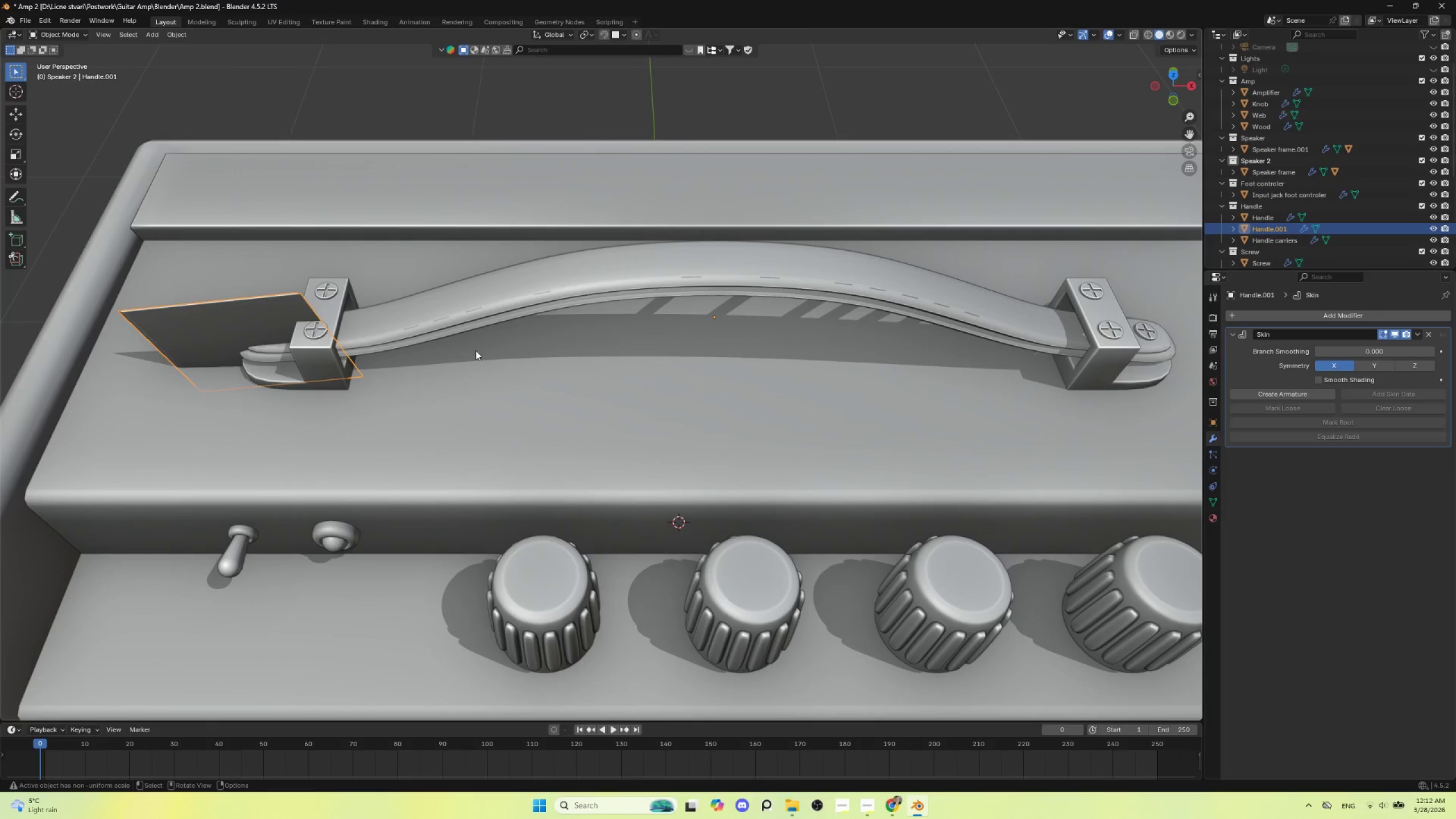 
key(Tab)
 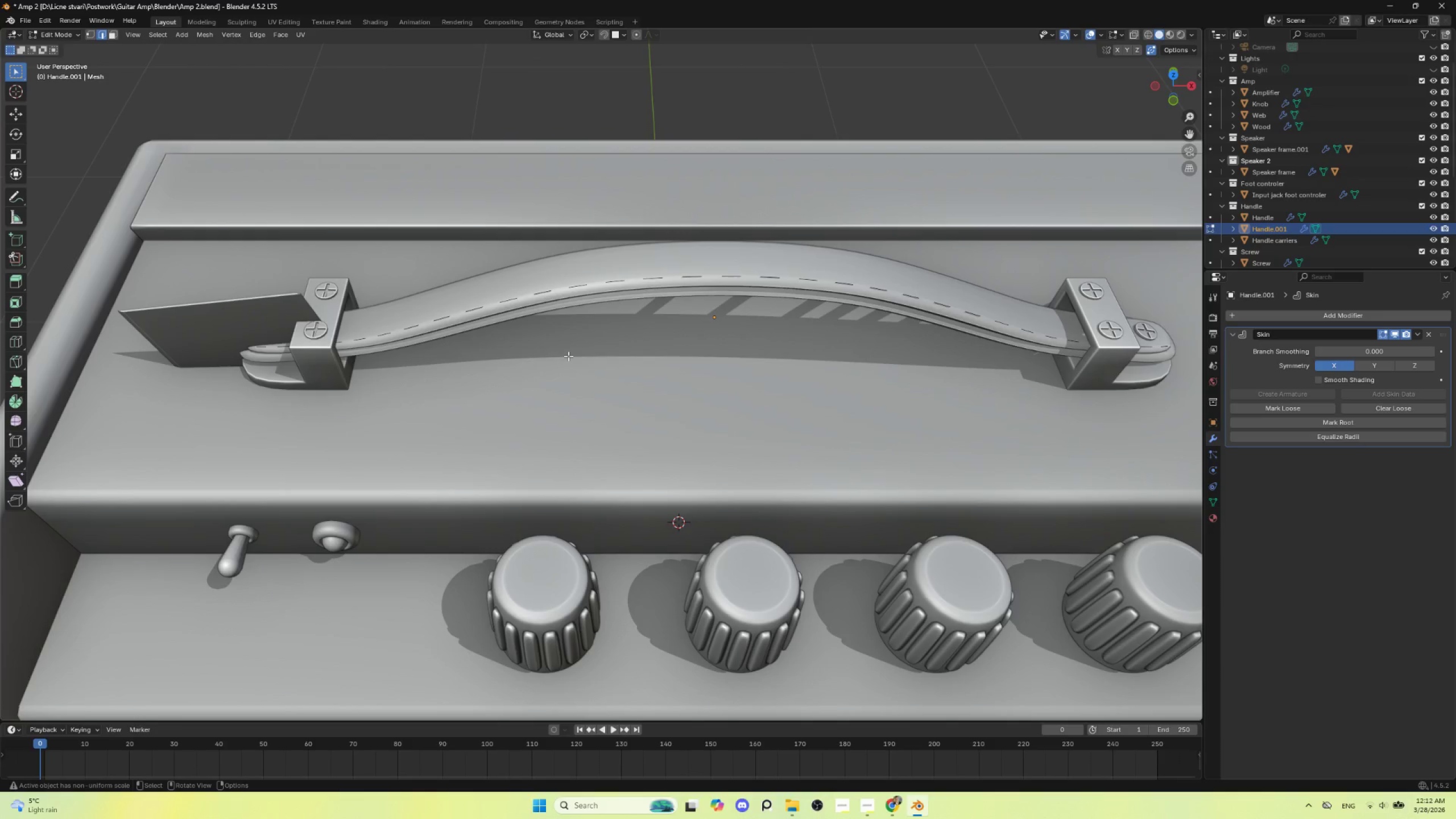 
key(A)
 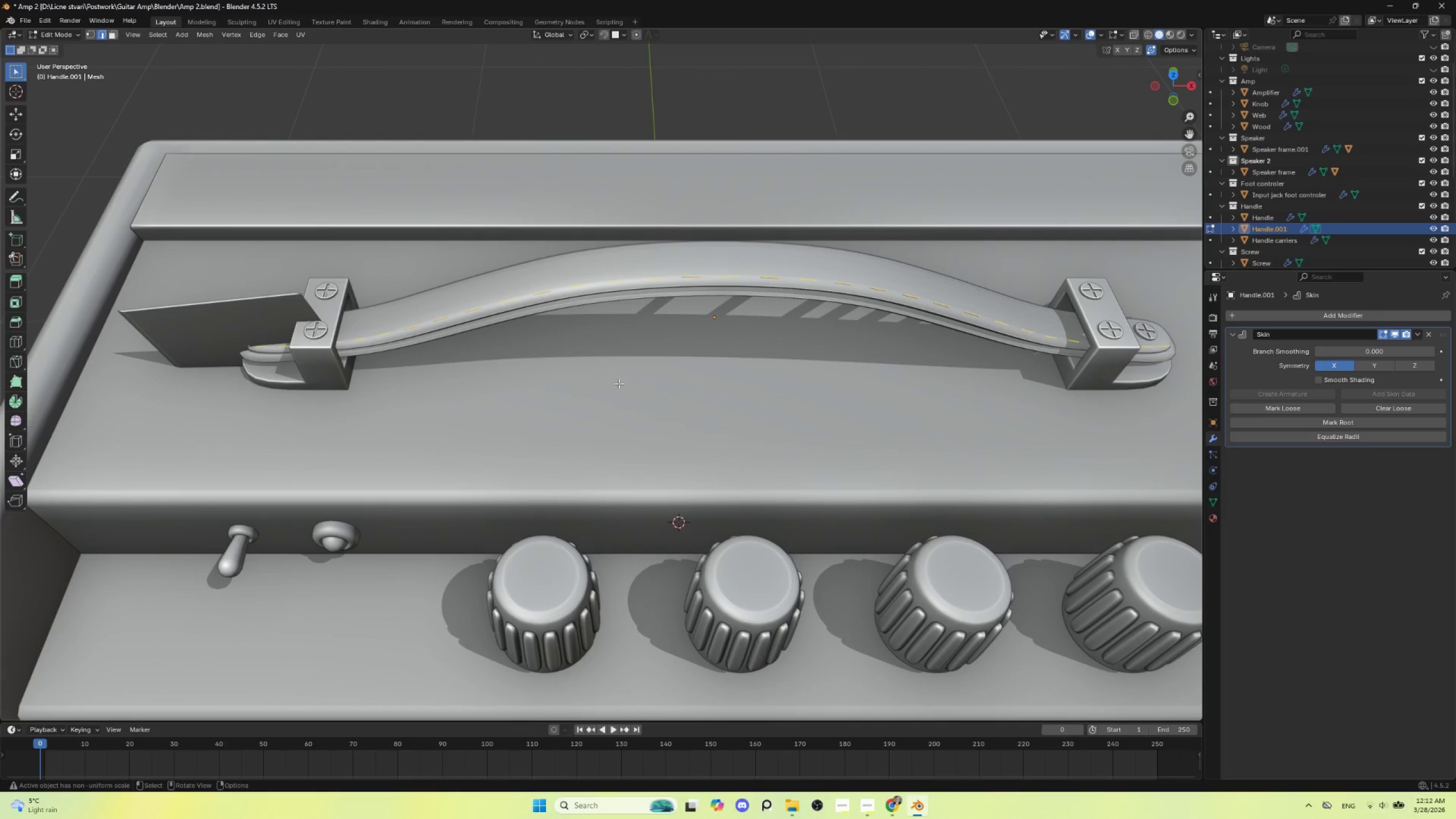 
key(Alt+S)
 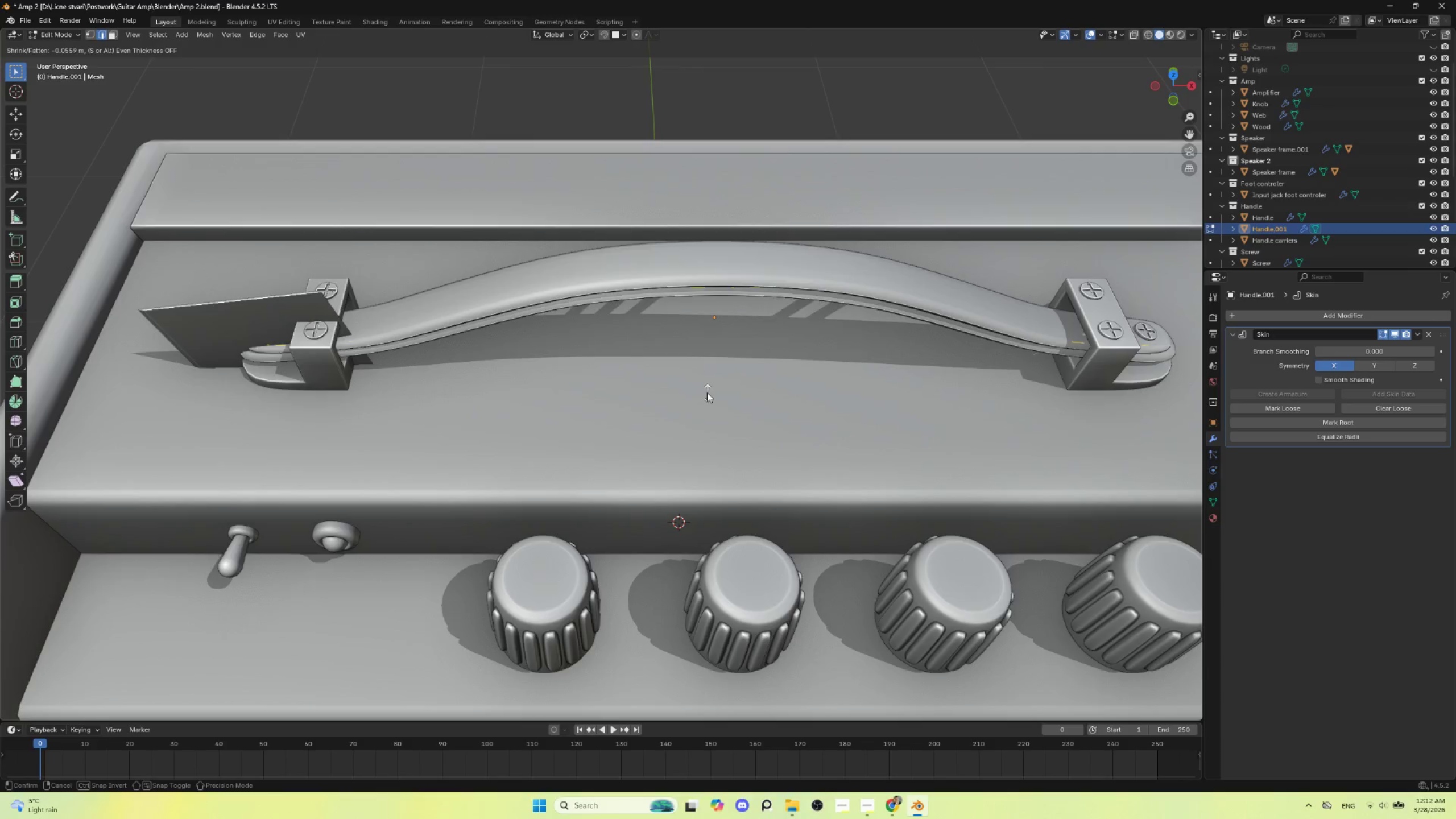 
key(Escape)
 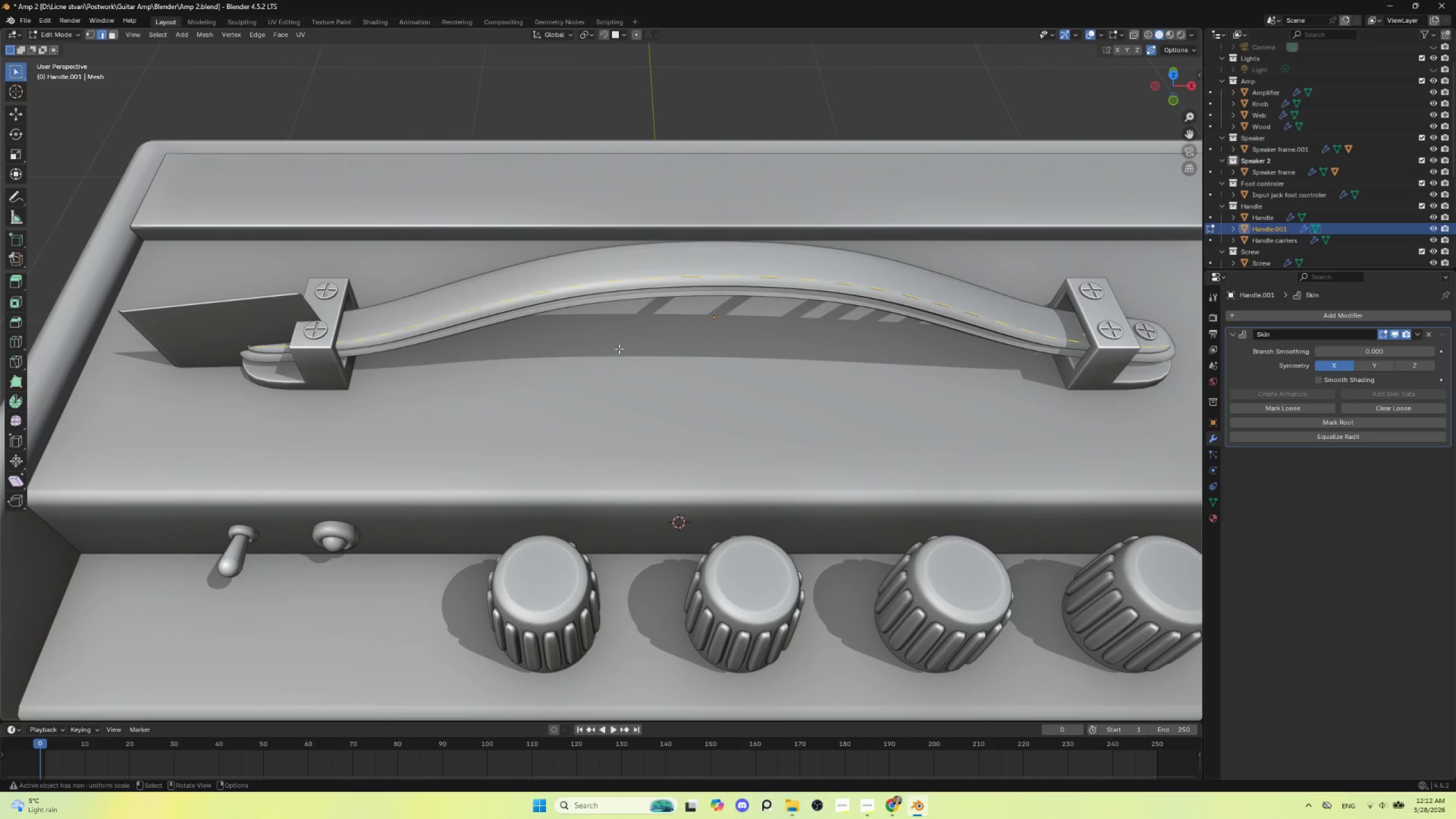 
key(Control+A)
 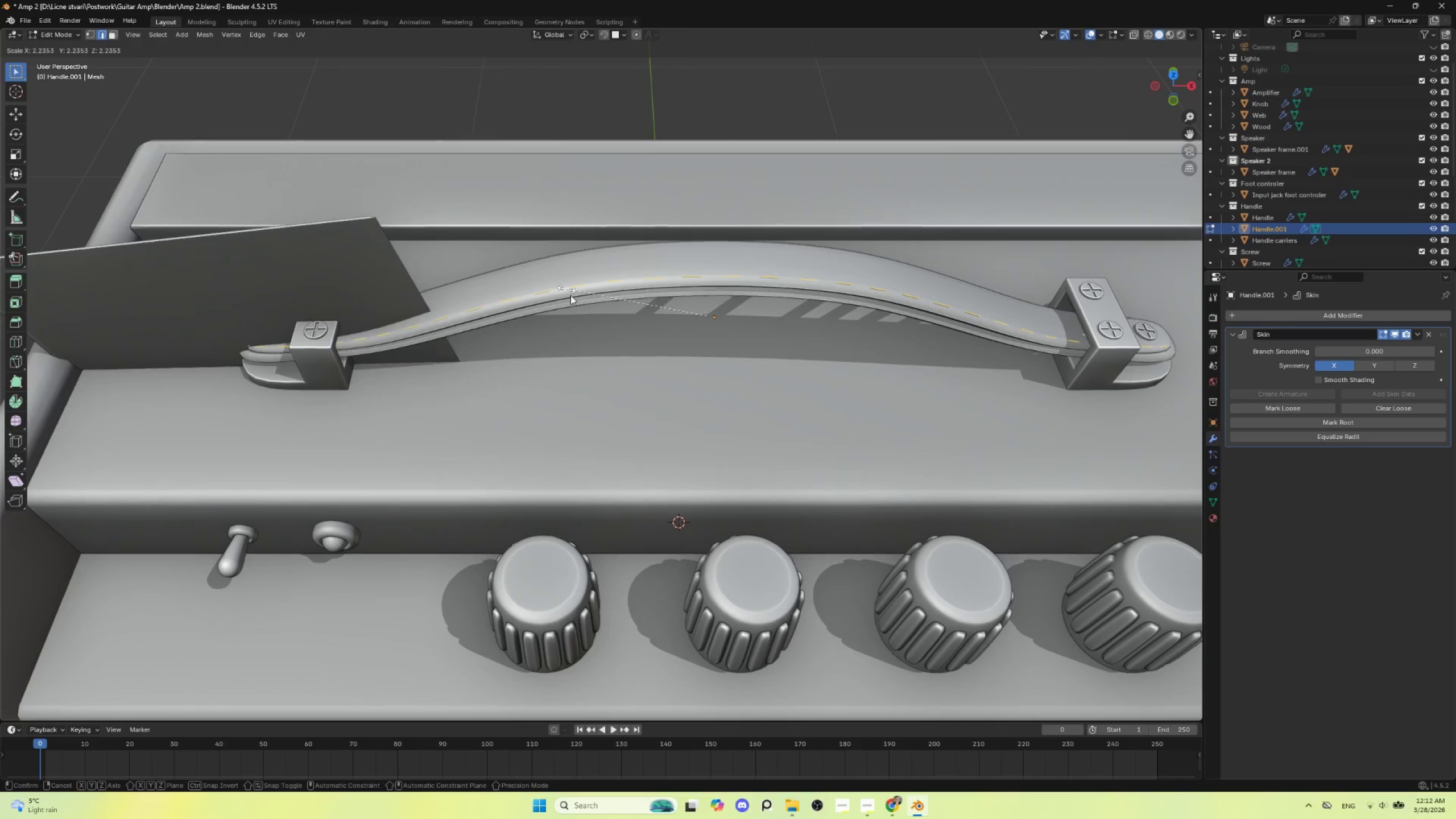 
key(Escape)
 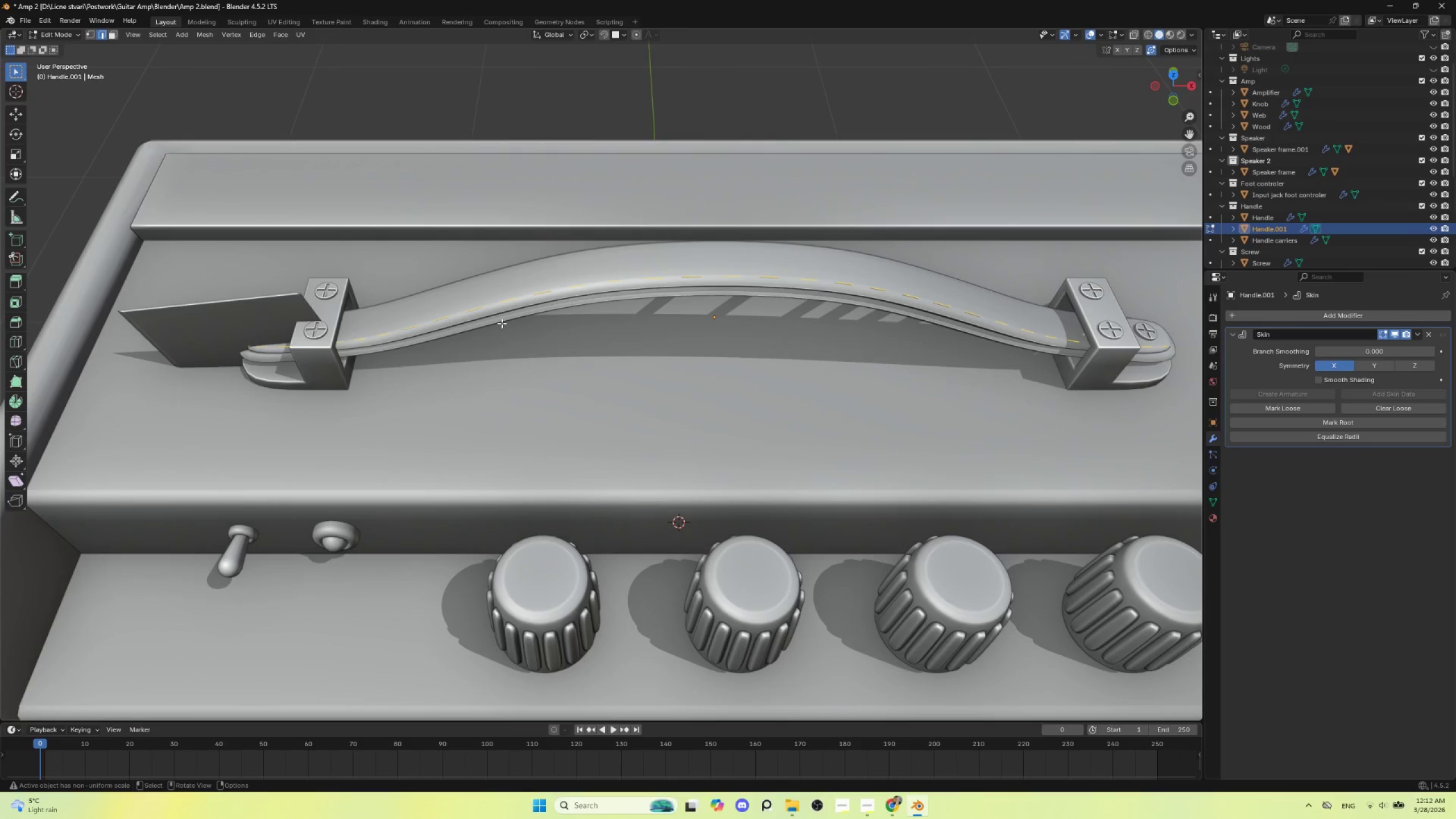 
key(Tab)
 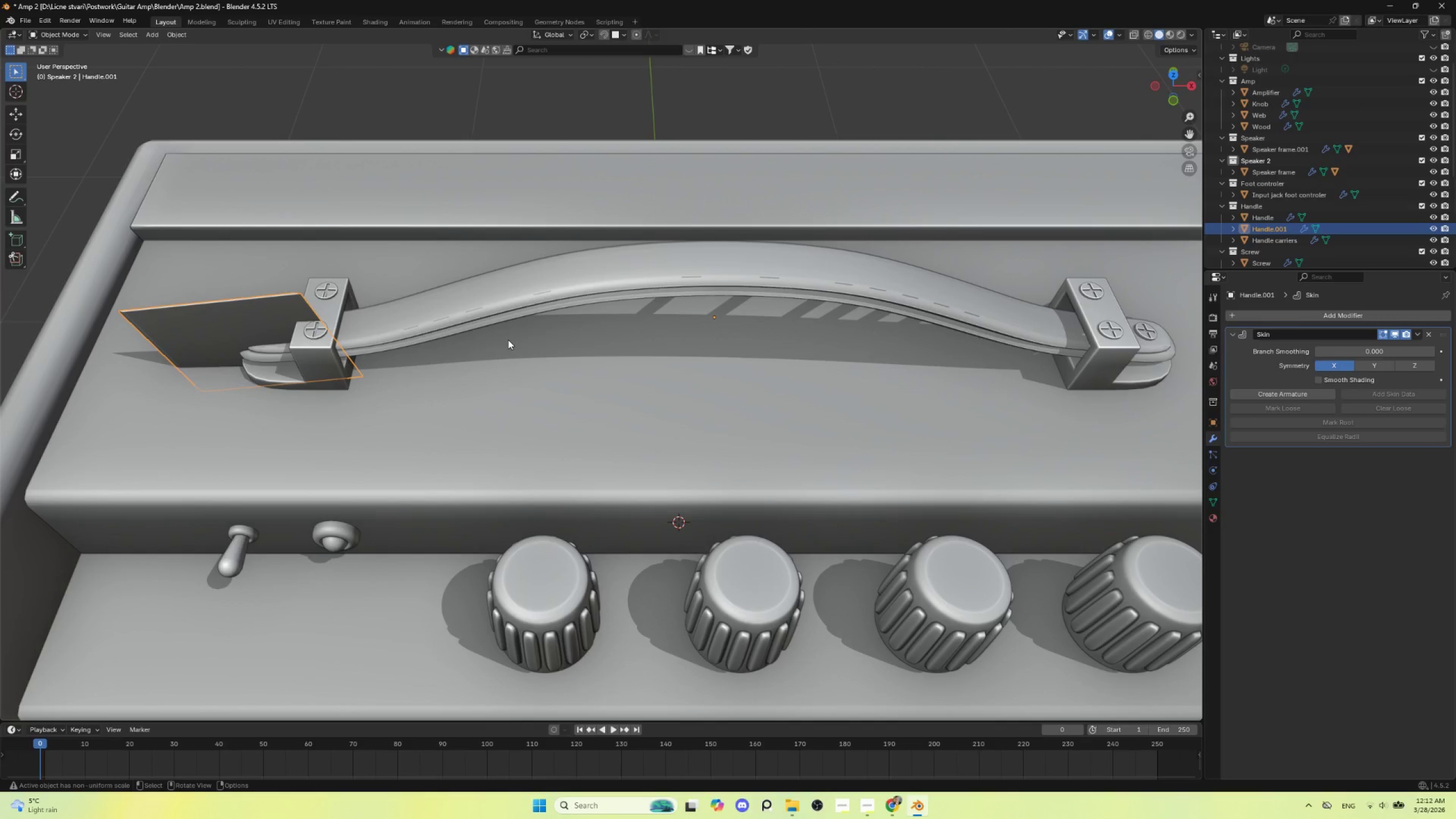 
key(Delete)
 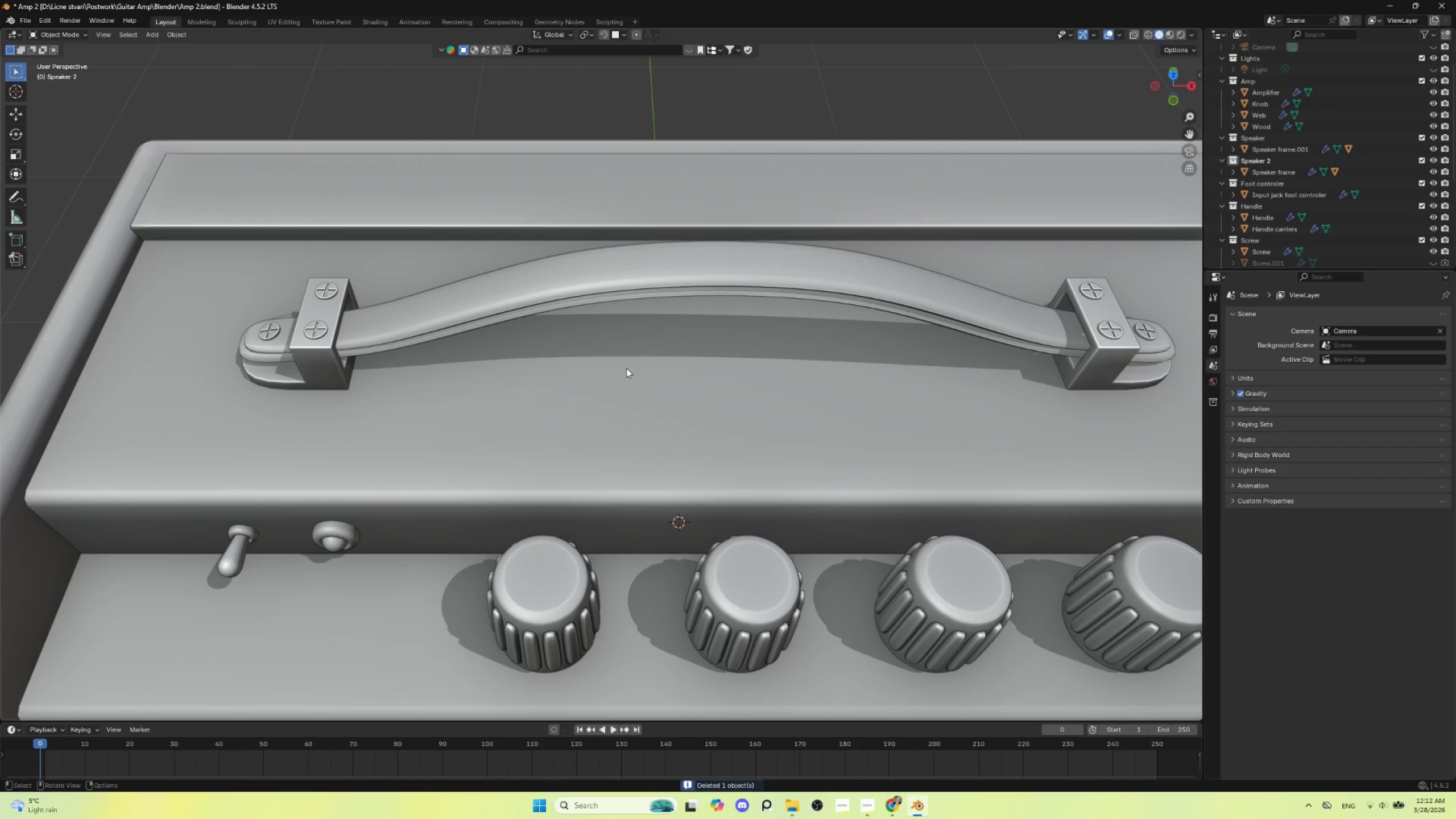 
key(Control+Z)
 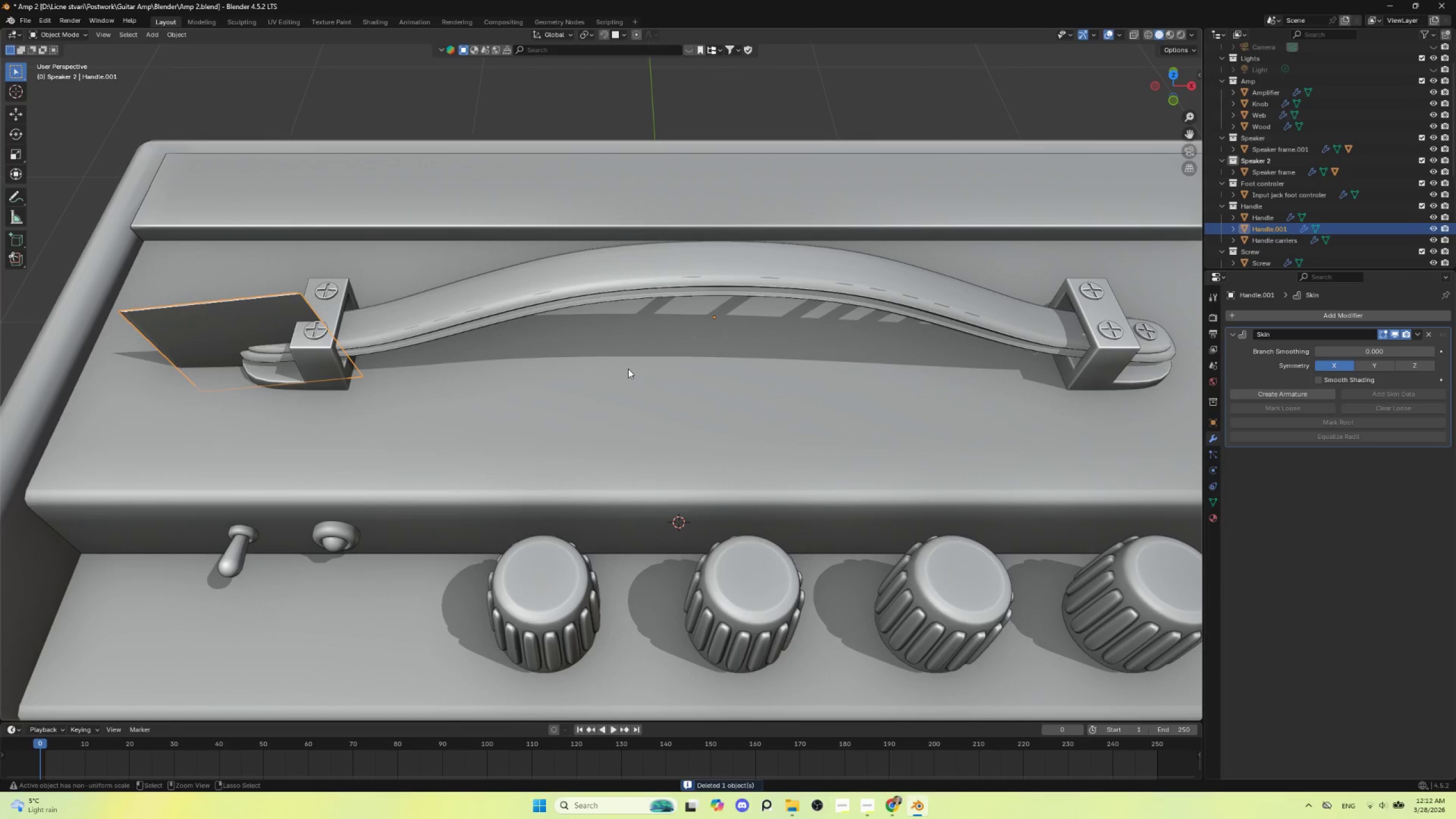 
key(Control+Z)
 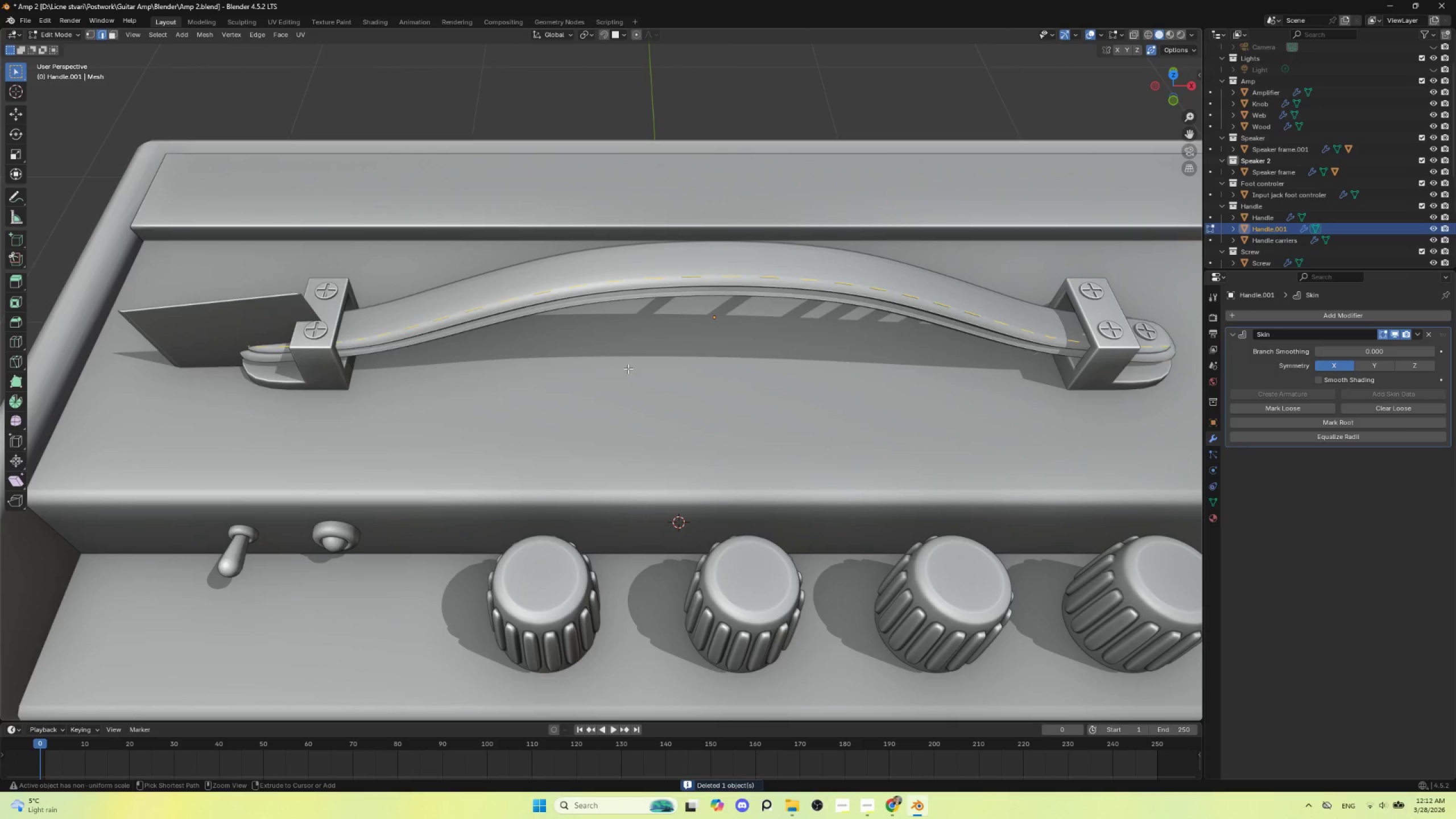 
key(Control+Z)
 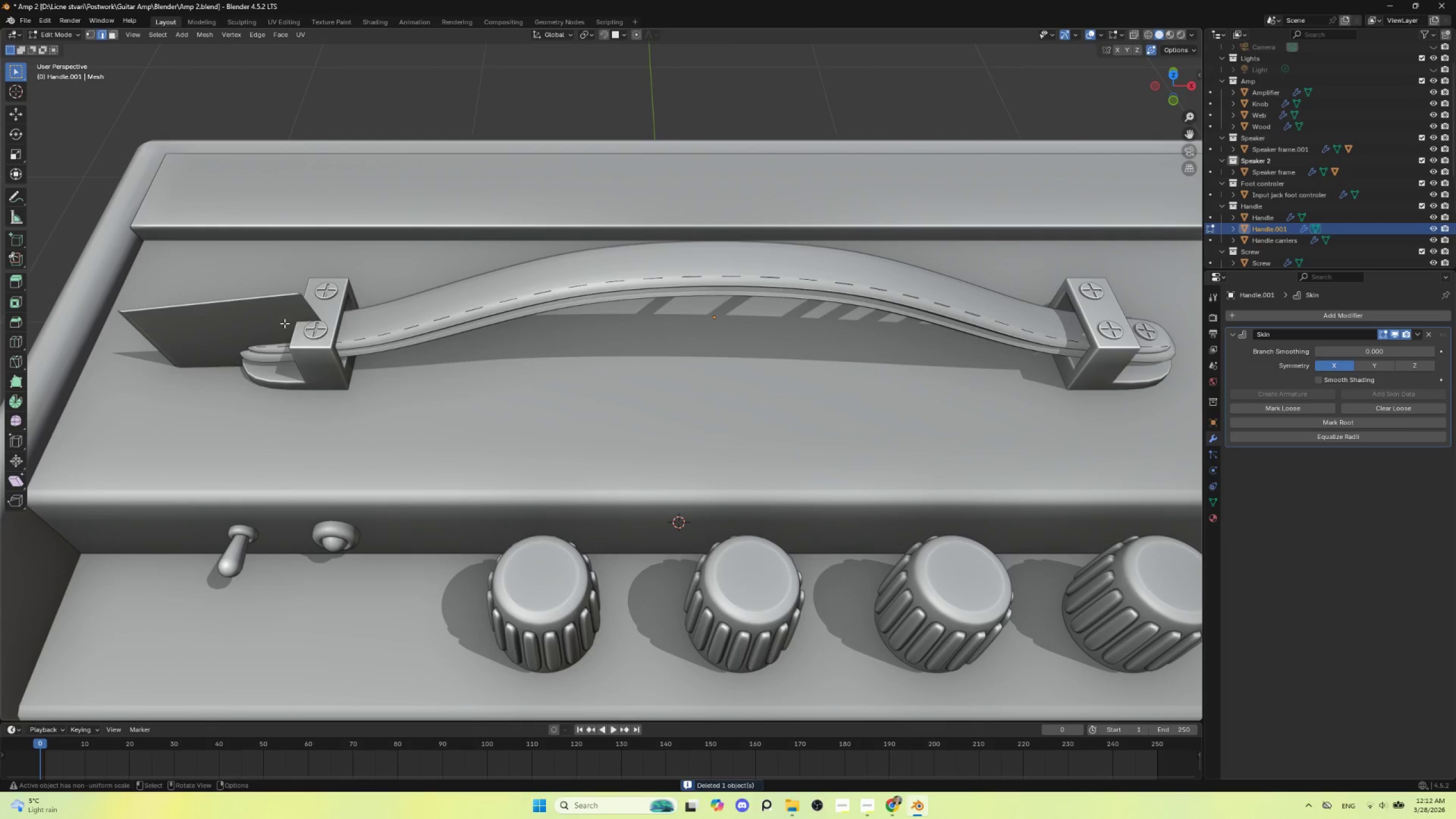 
key(Tab)
 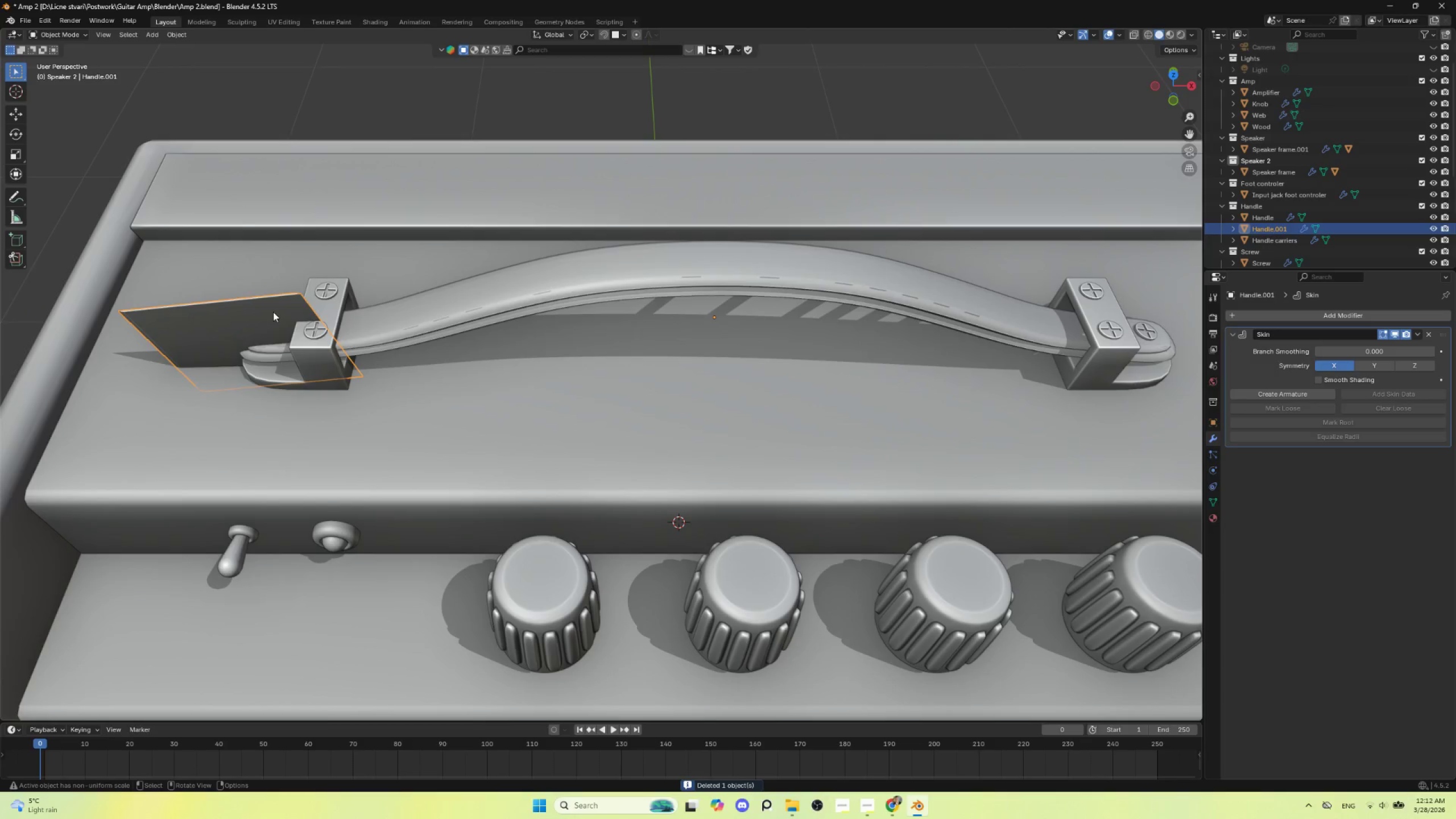 
left_click([273, 312])
 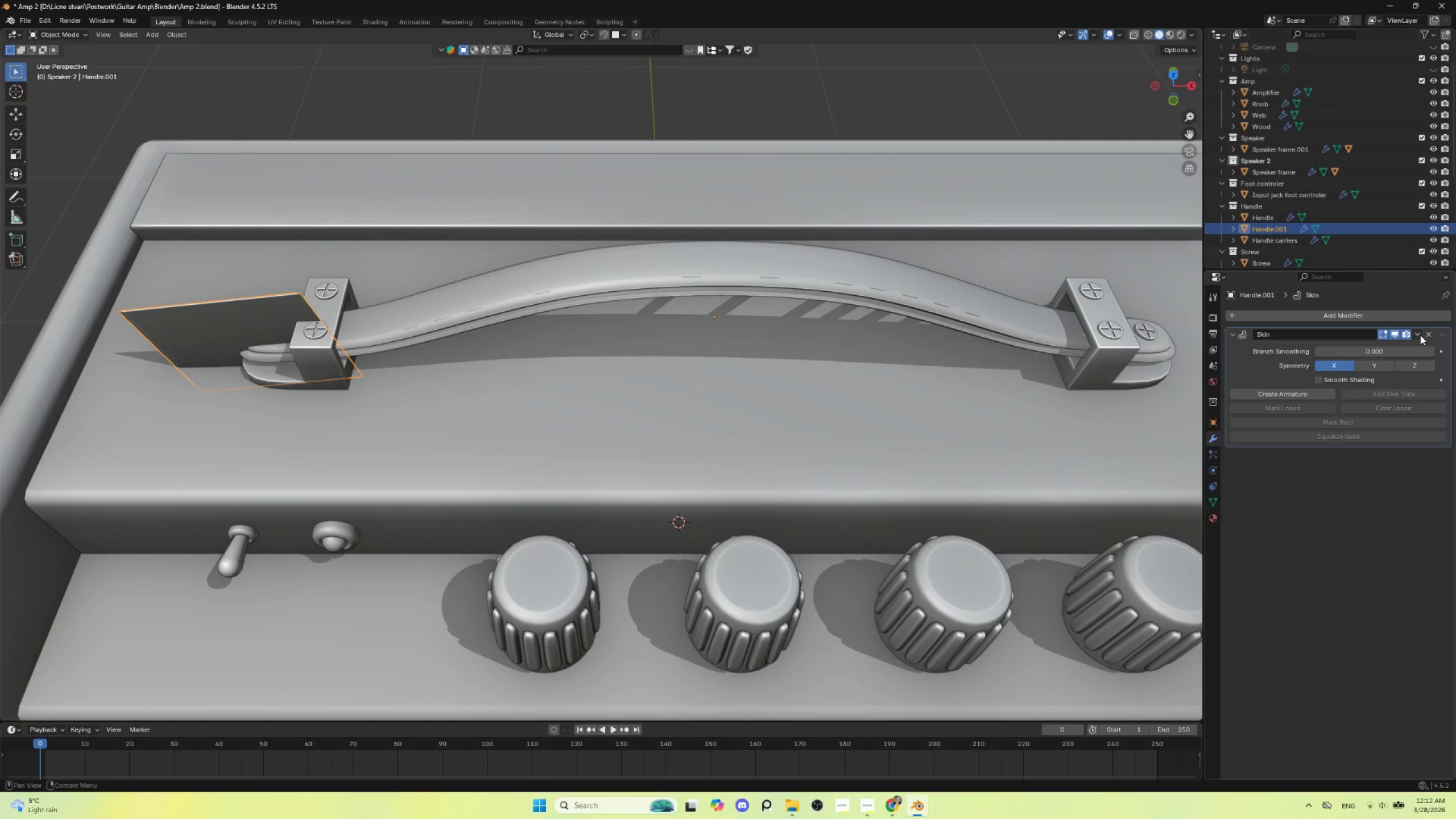 
left_click([1426, 334])
 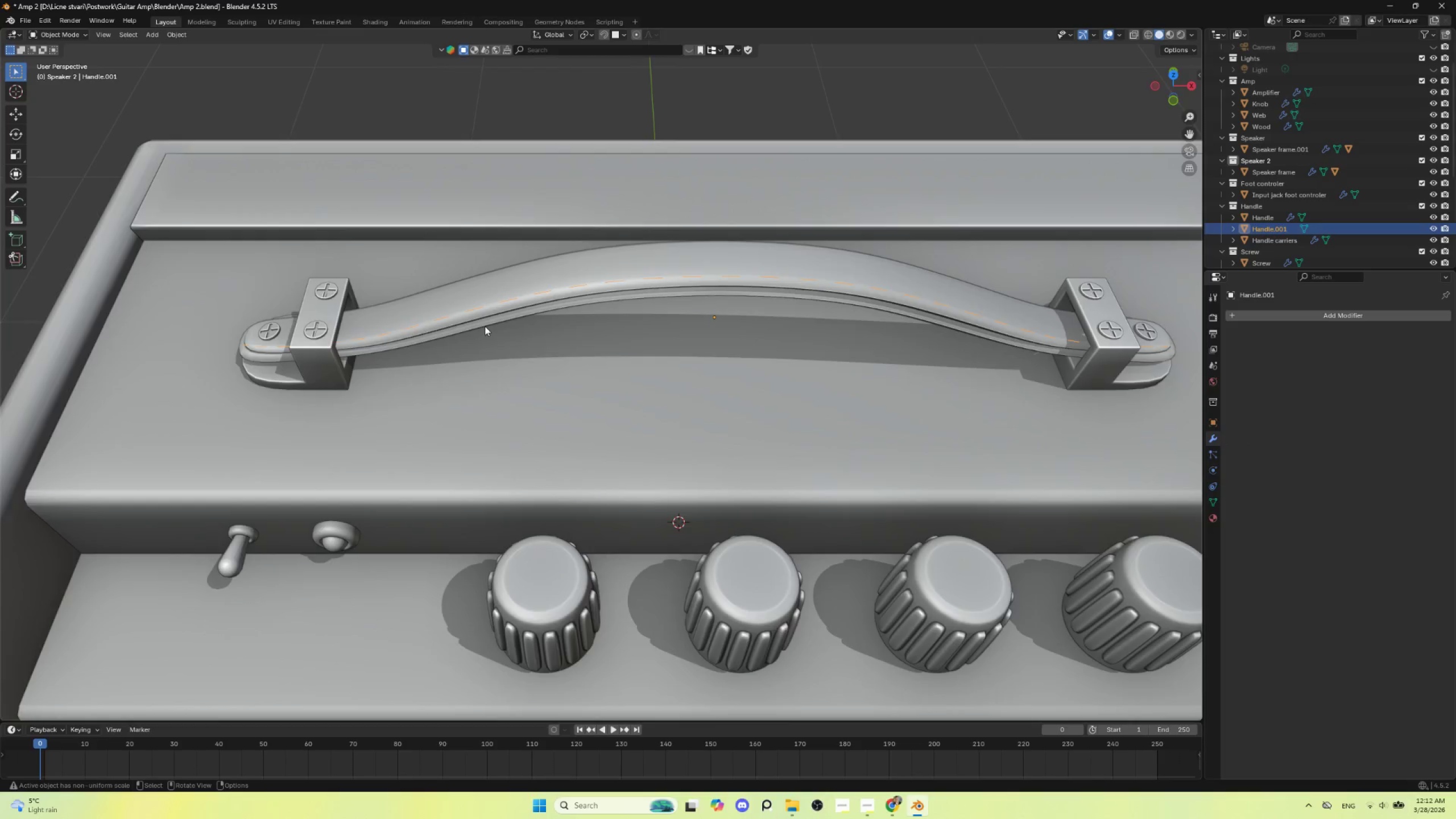 
key(Tab)
 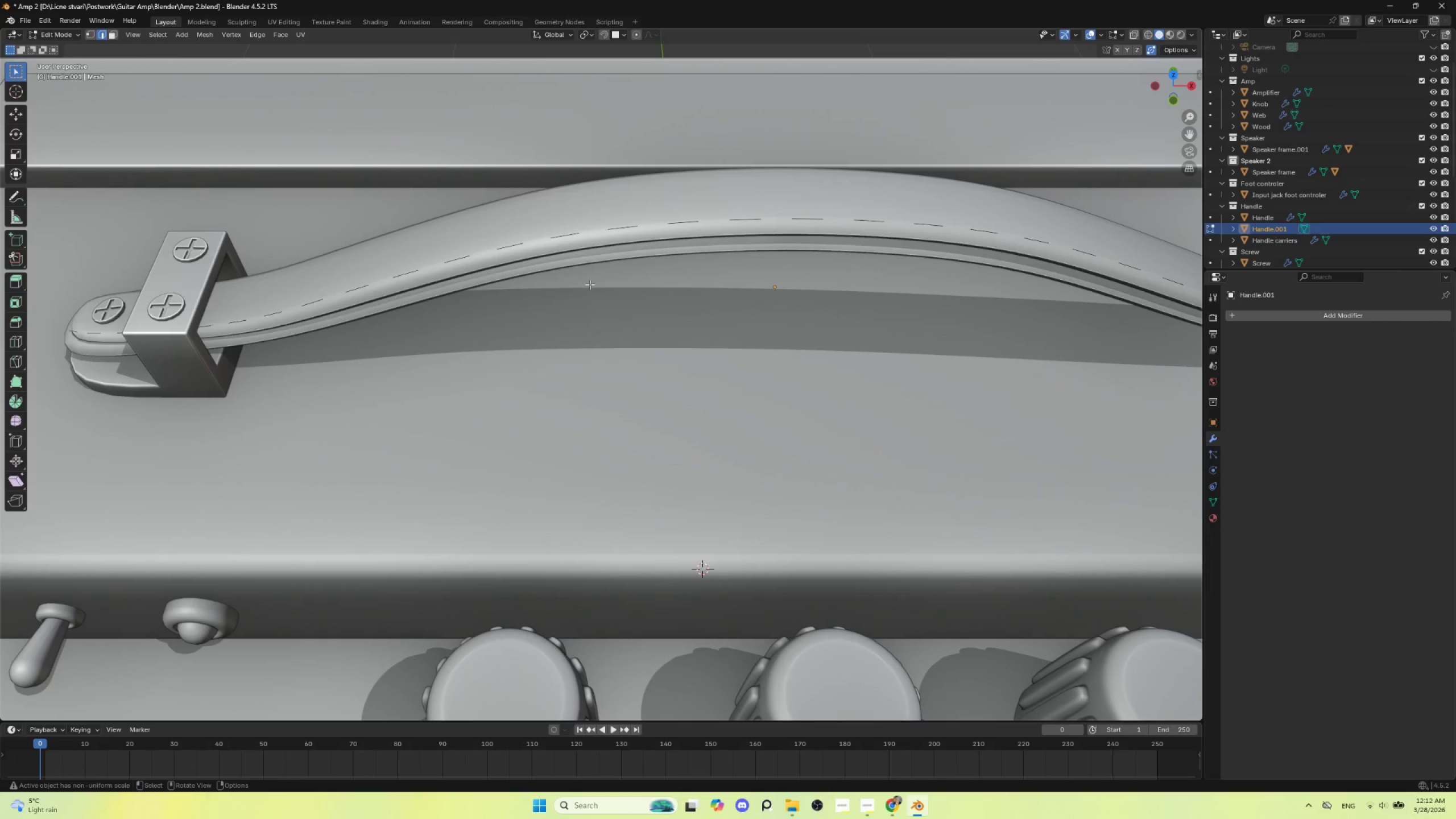 
scroll: coordinate [485, 326], scroll_direction: up, amount: 3.0
 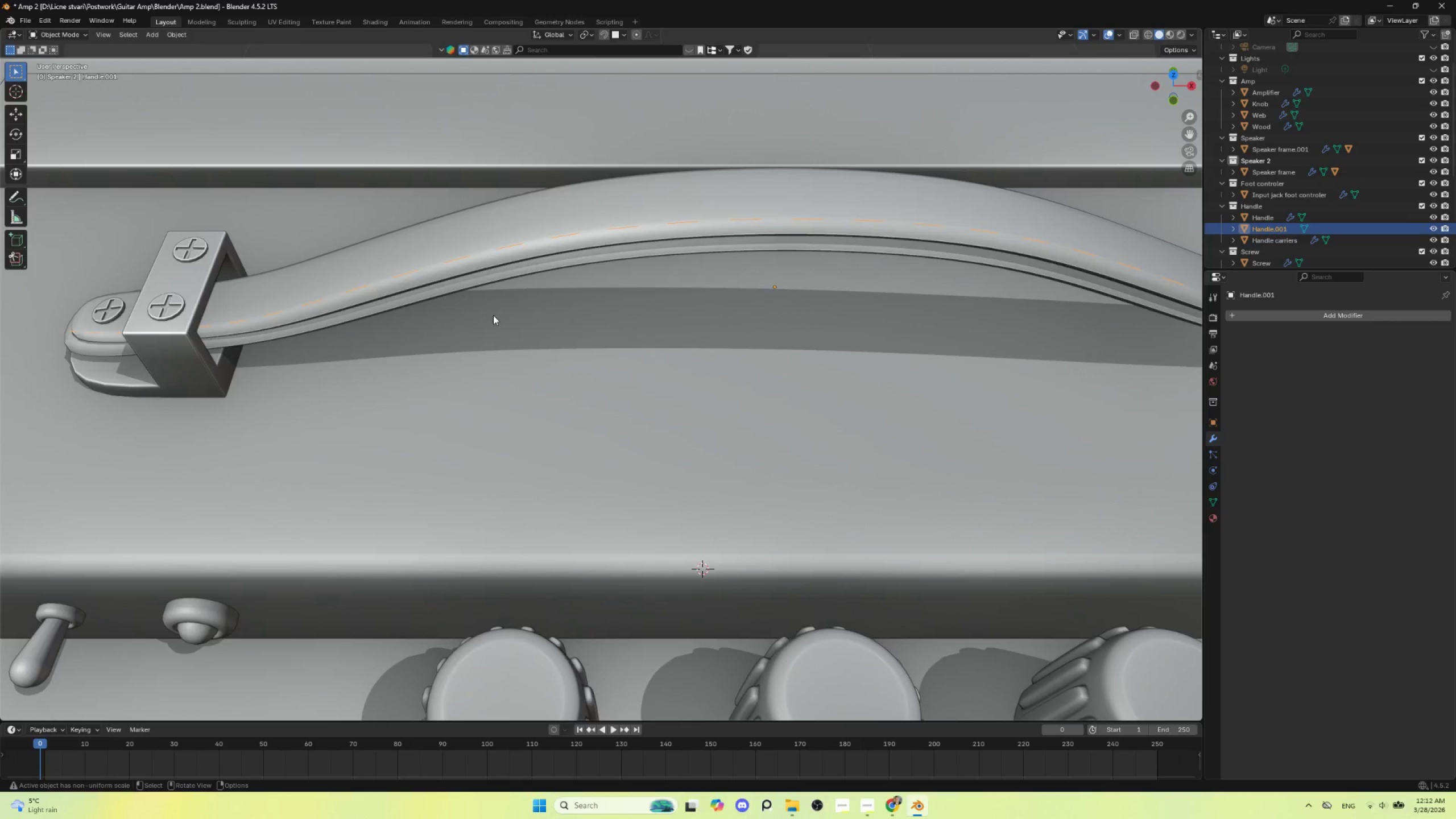 
hold_key(key=ShiftLeft, duration=0.47)
 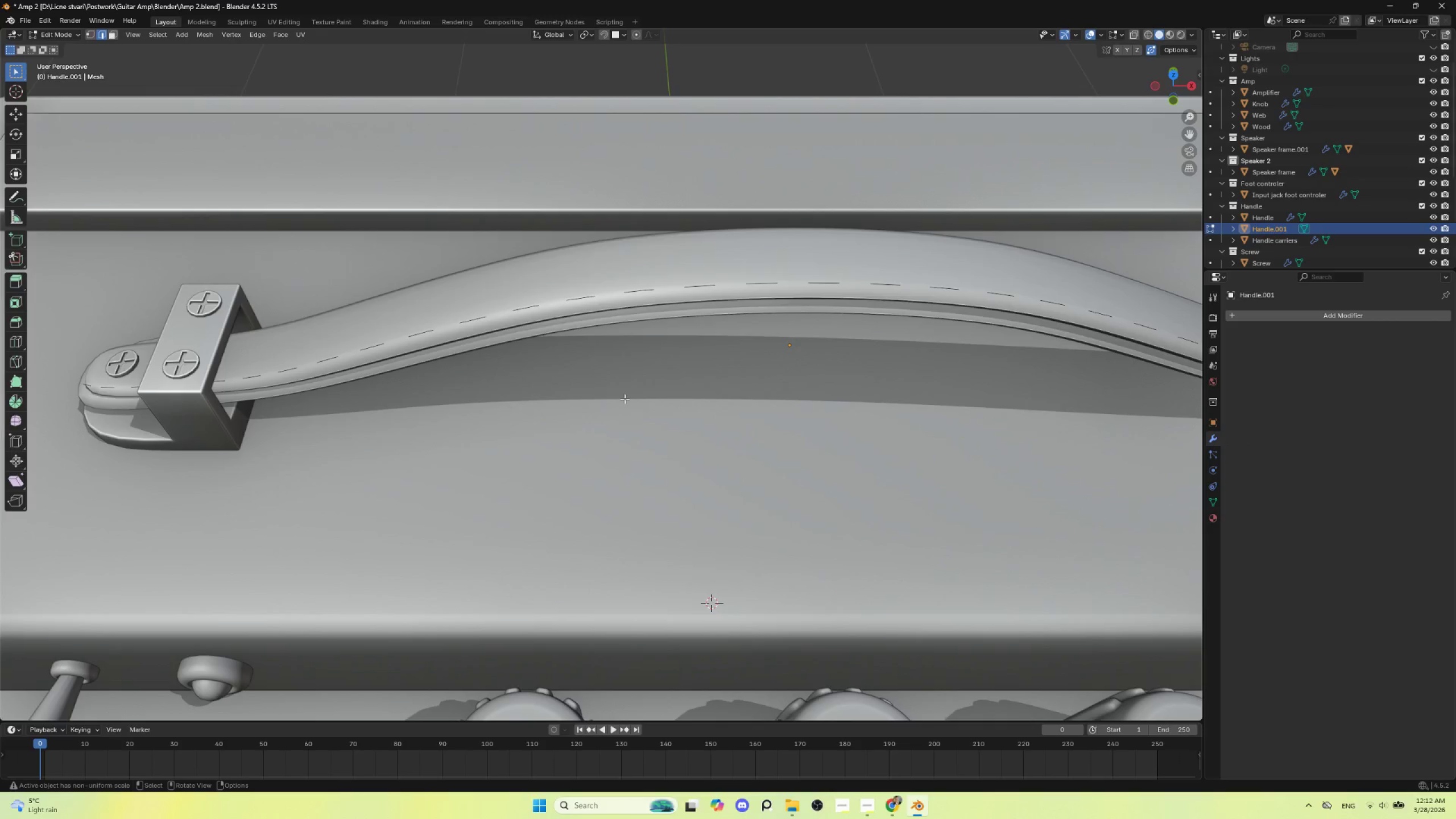 
key(A)
 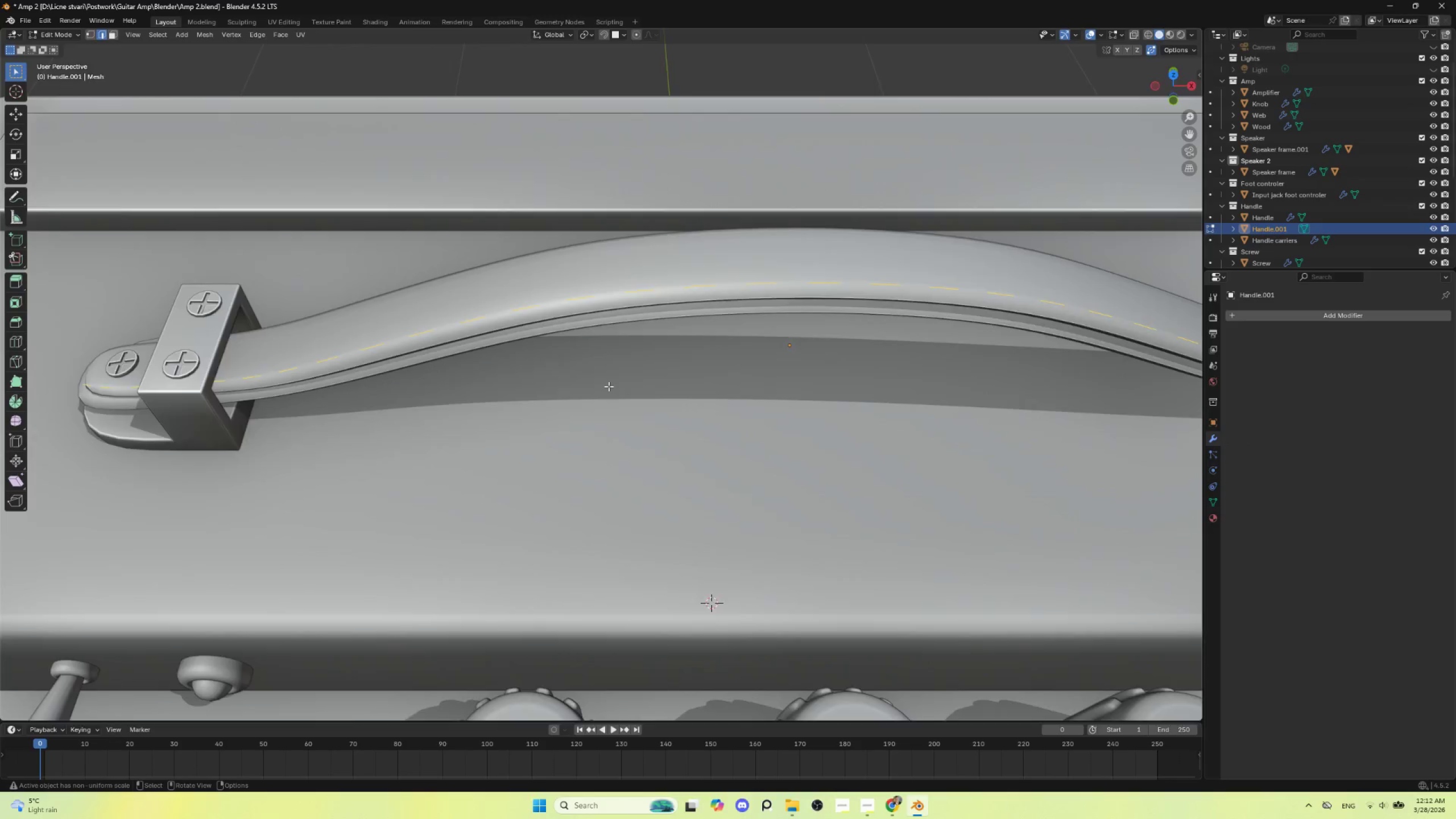 
hold_key(key=ShiftLeft, duration=0.91)
 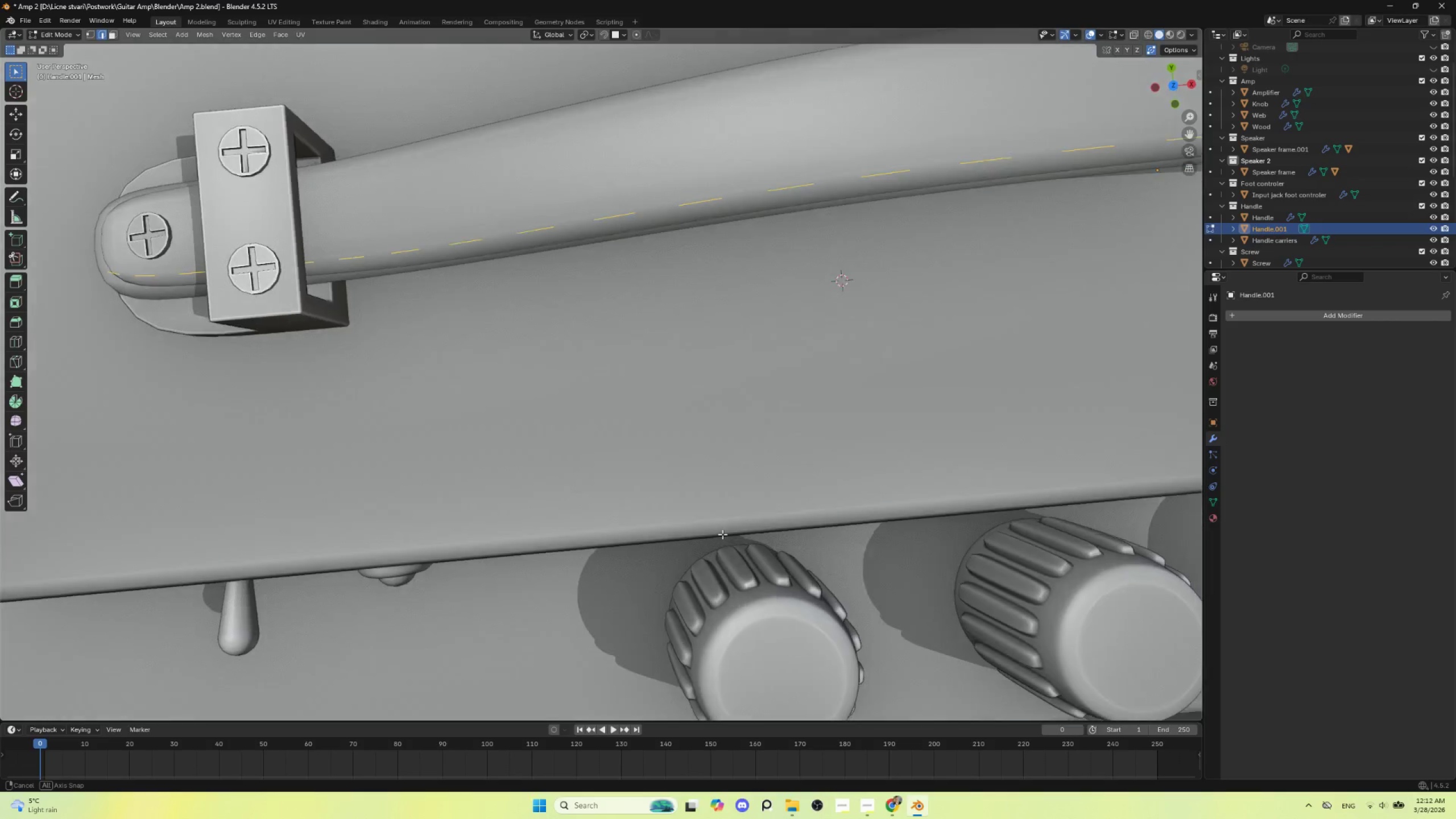 
scroll: coordinate [609, 386], scroll_direction: up, amount: 3.0
 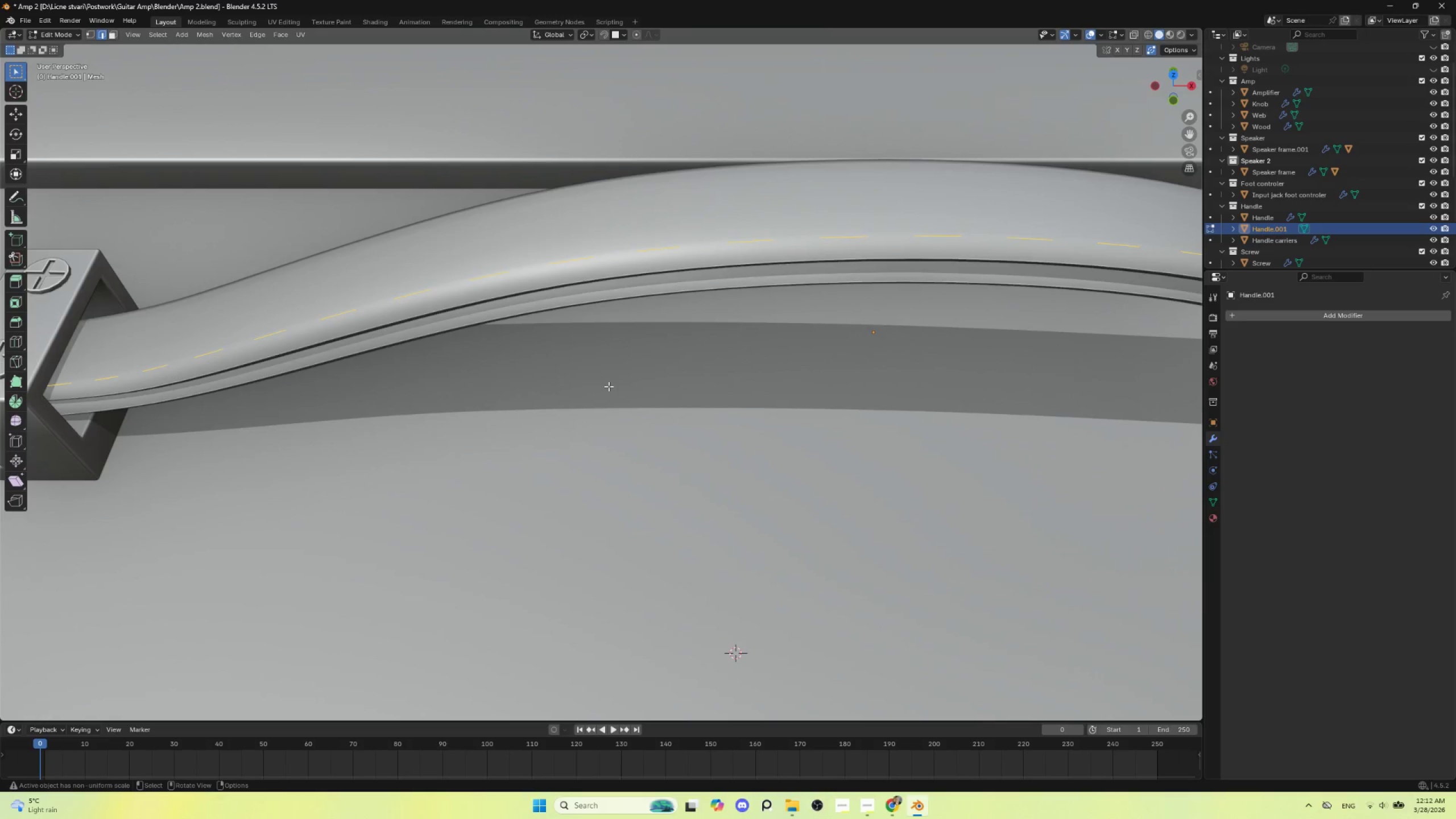 
hold_key(key=AltLeft, duration=0.45)
 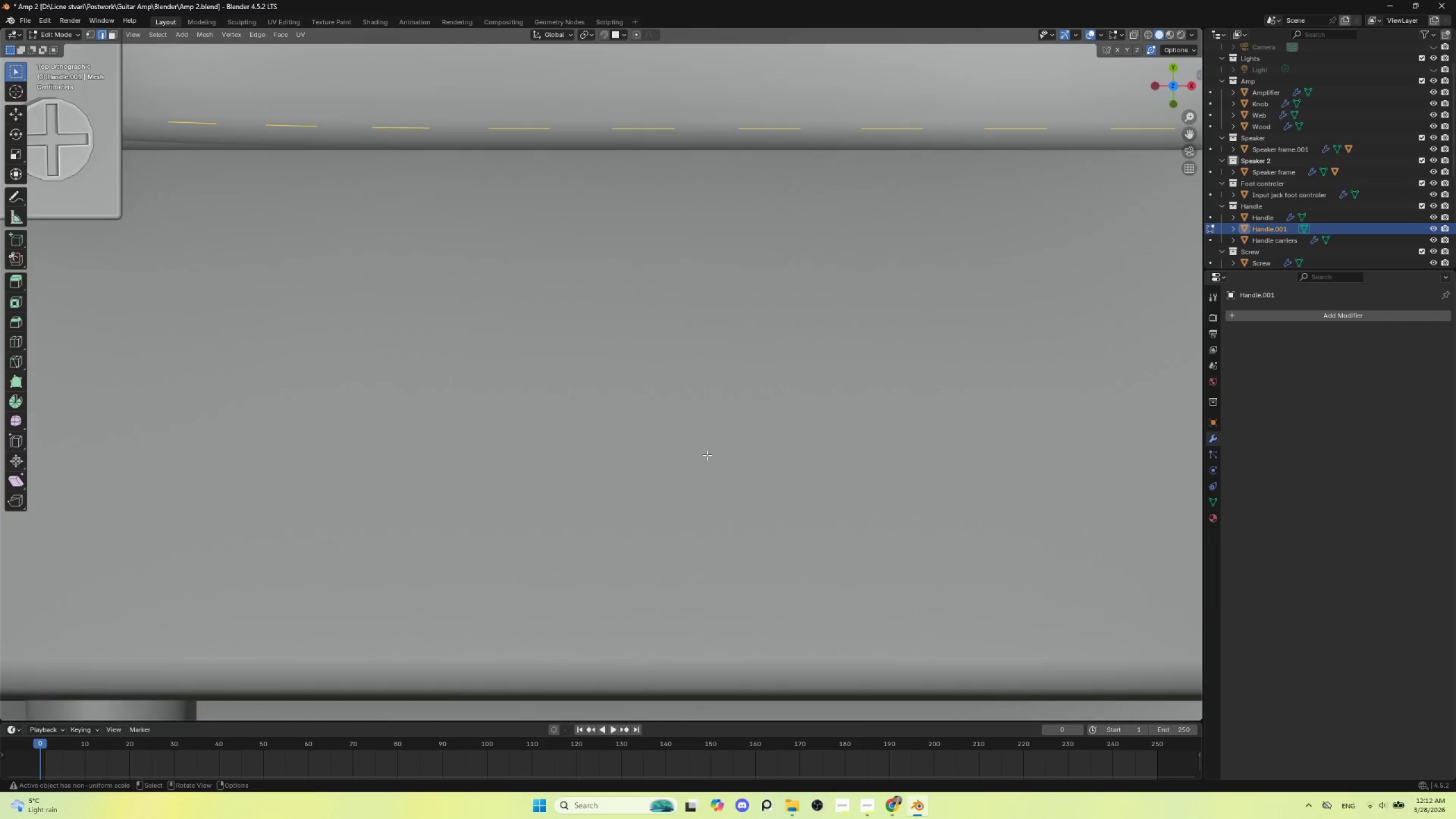 
hold_key(key=ShiftLeft, duration=0.73)
 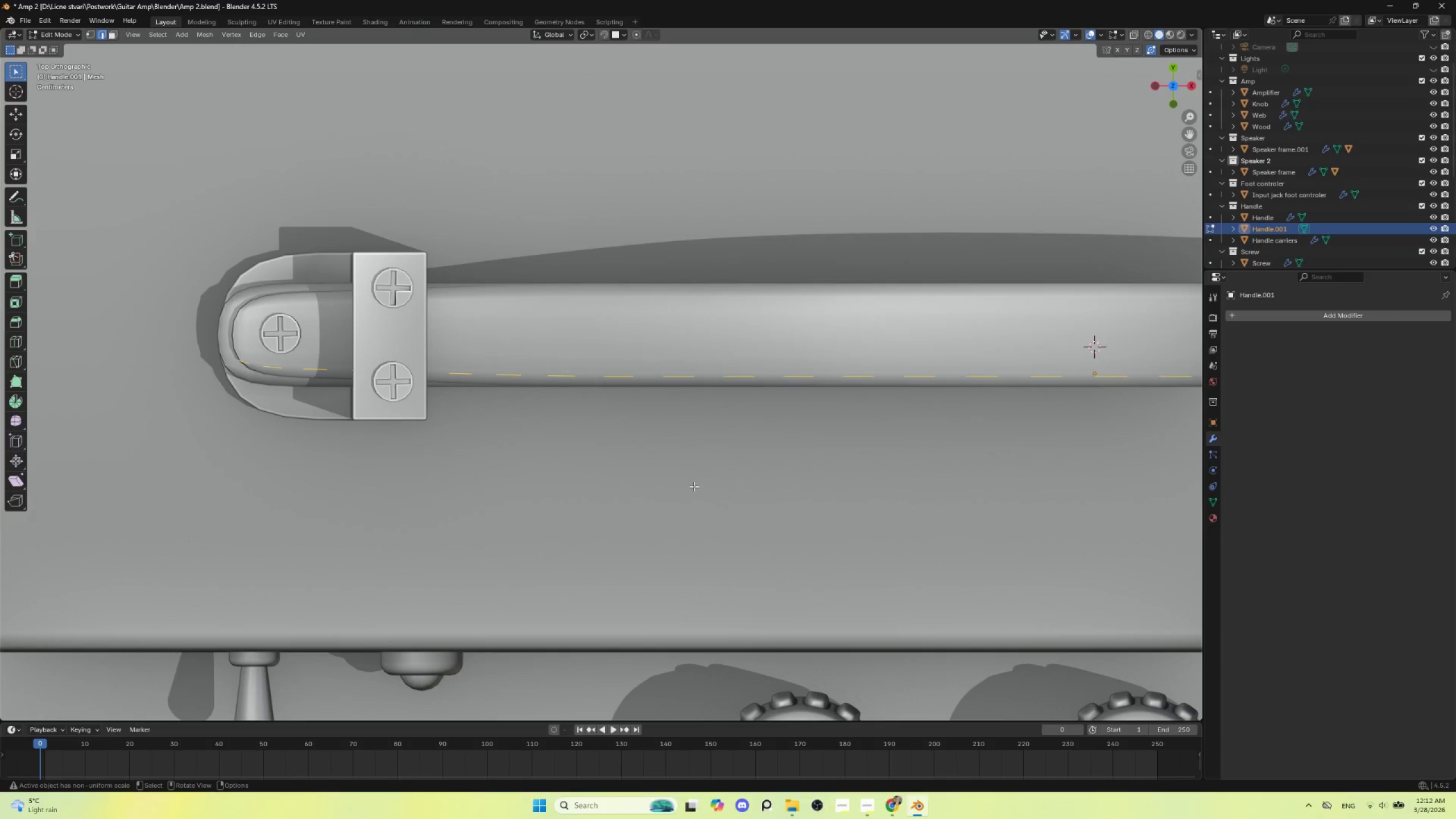 
scroll: coordinate [705, 456], scroll_direction: down, amount: 4.0
 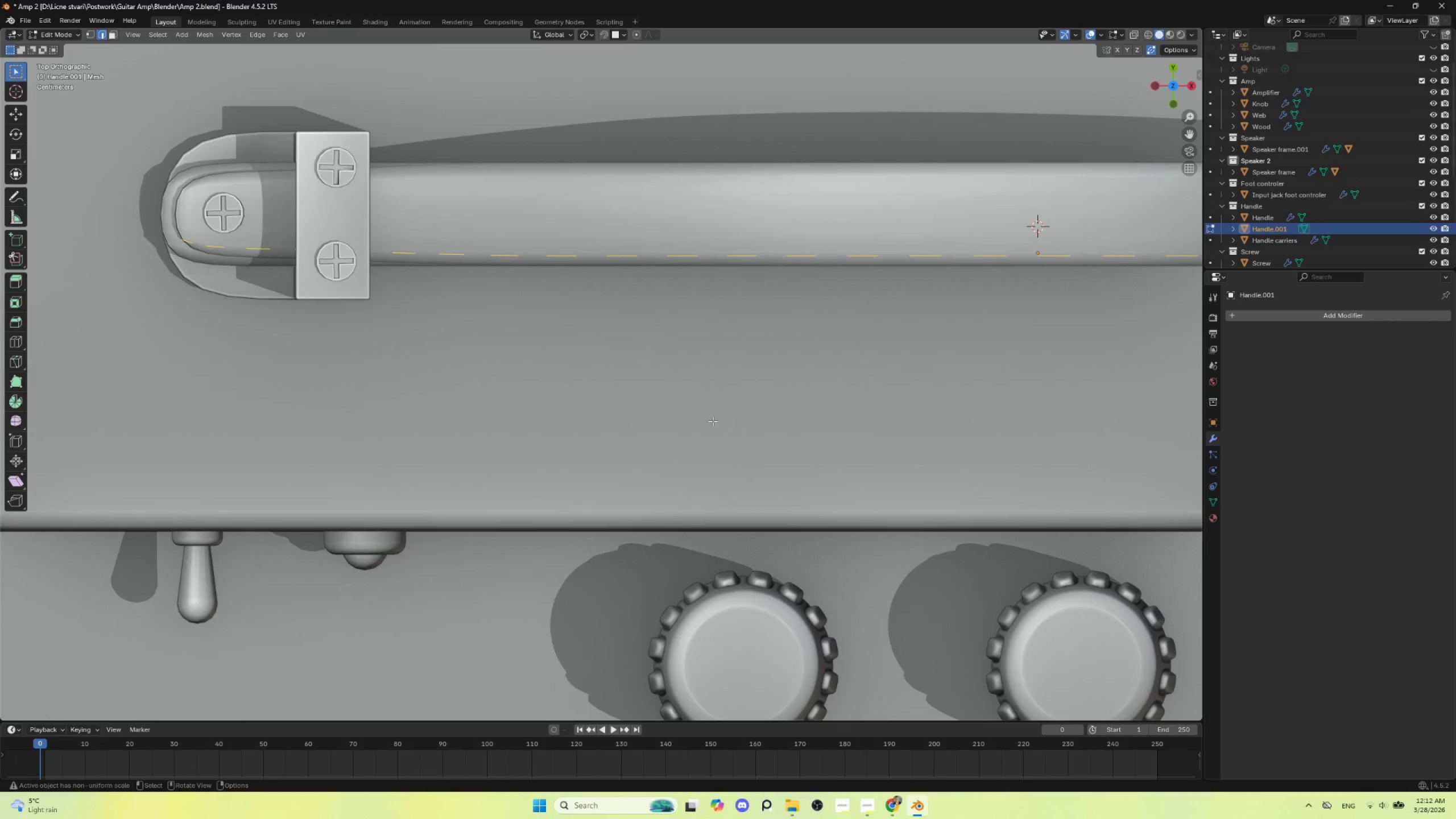 
key(E)
 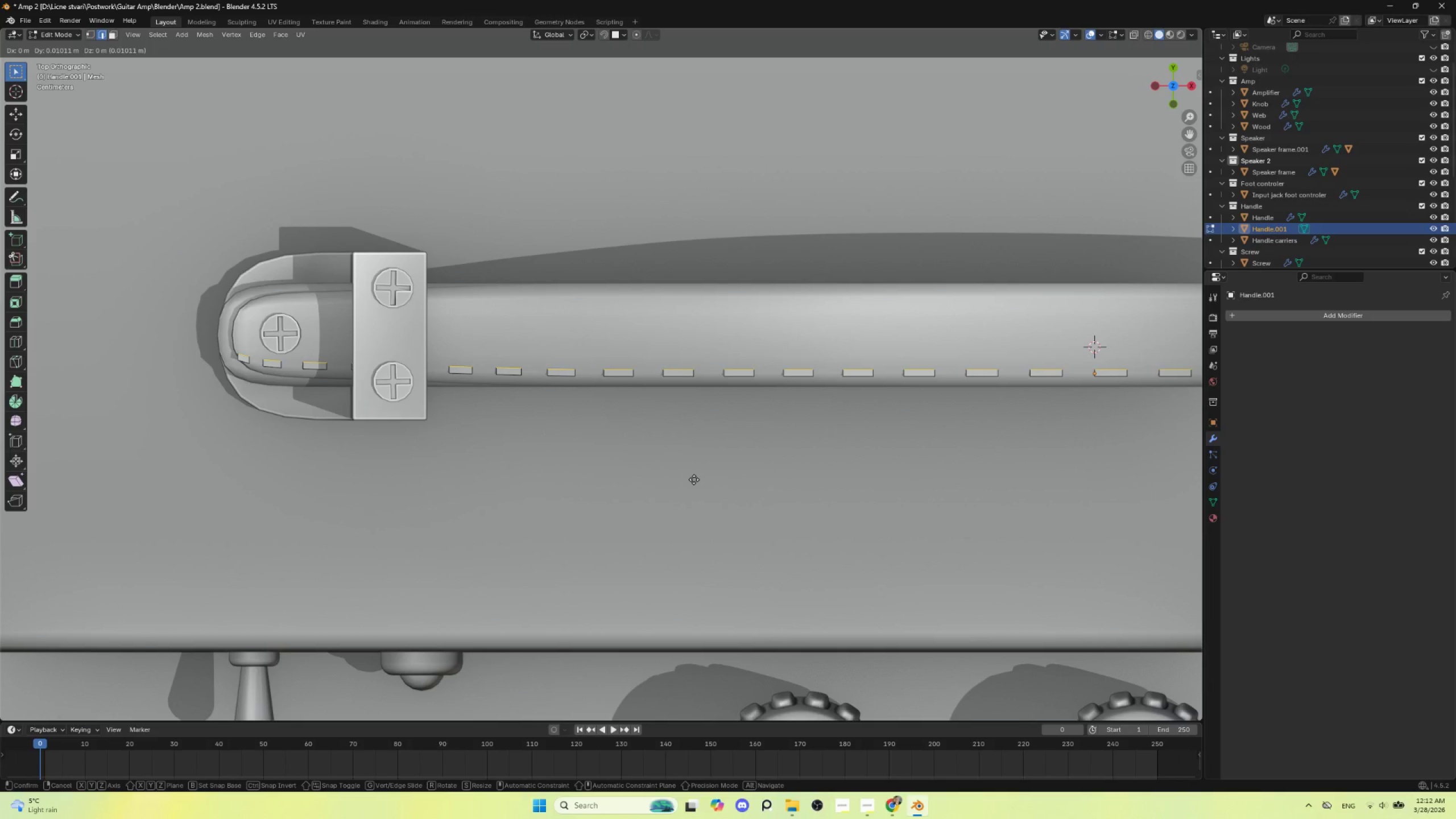 
left_click([694, 479])
 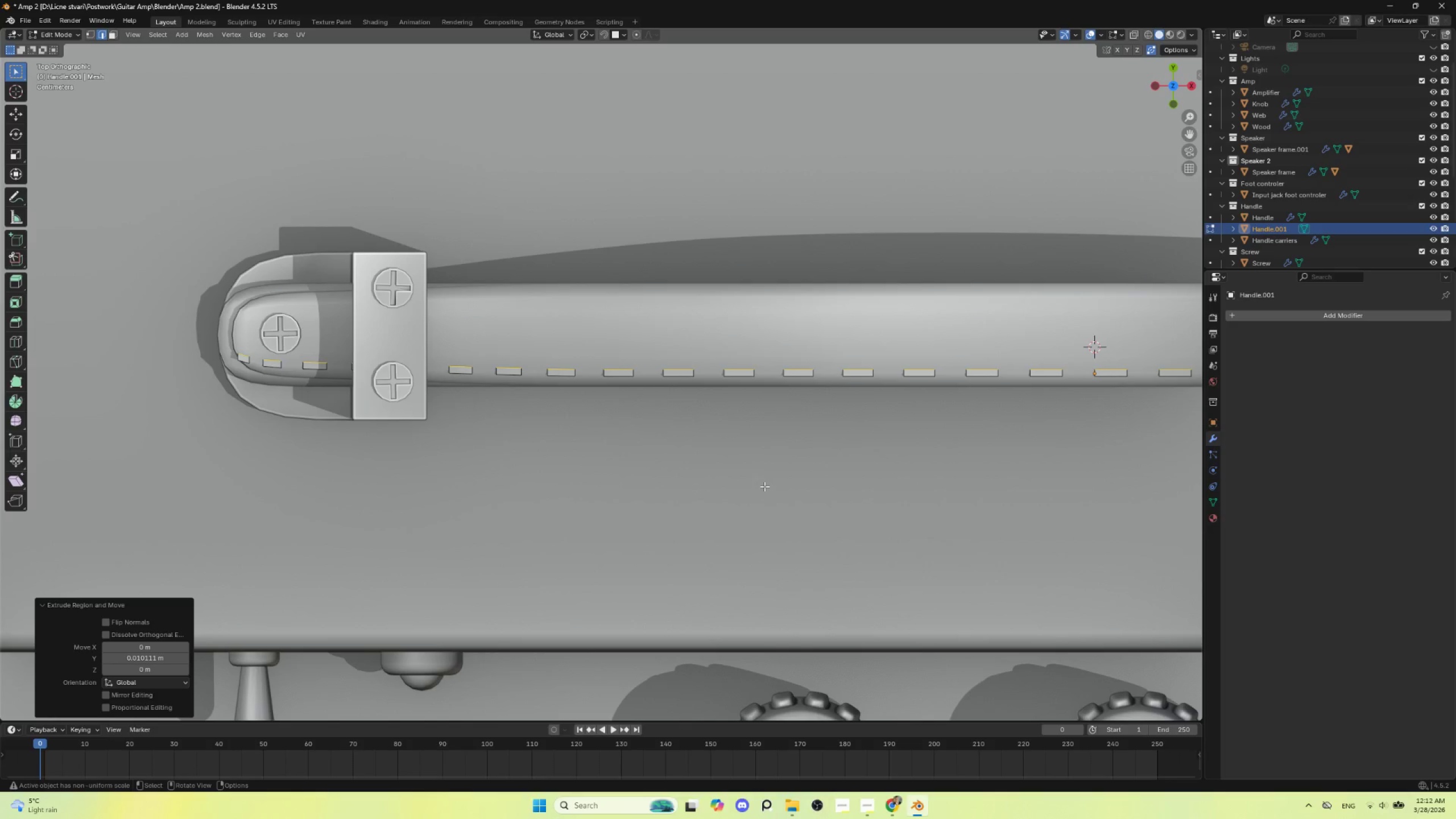 
scroll: coordinate [764, 486], scroll_direction: down, amount: 4.0
 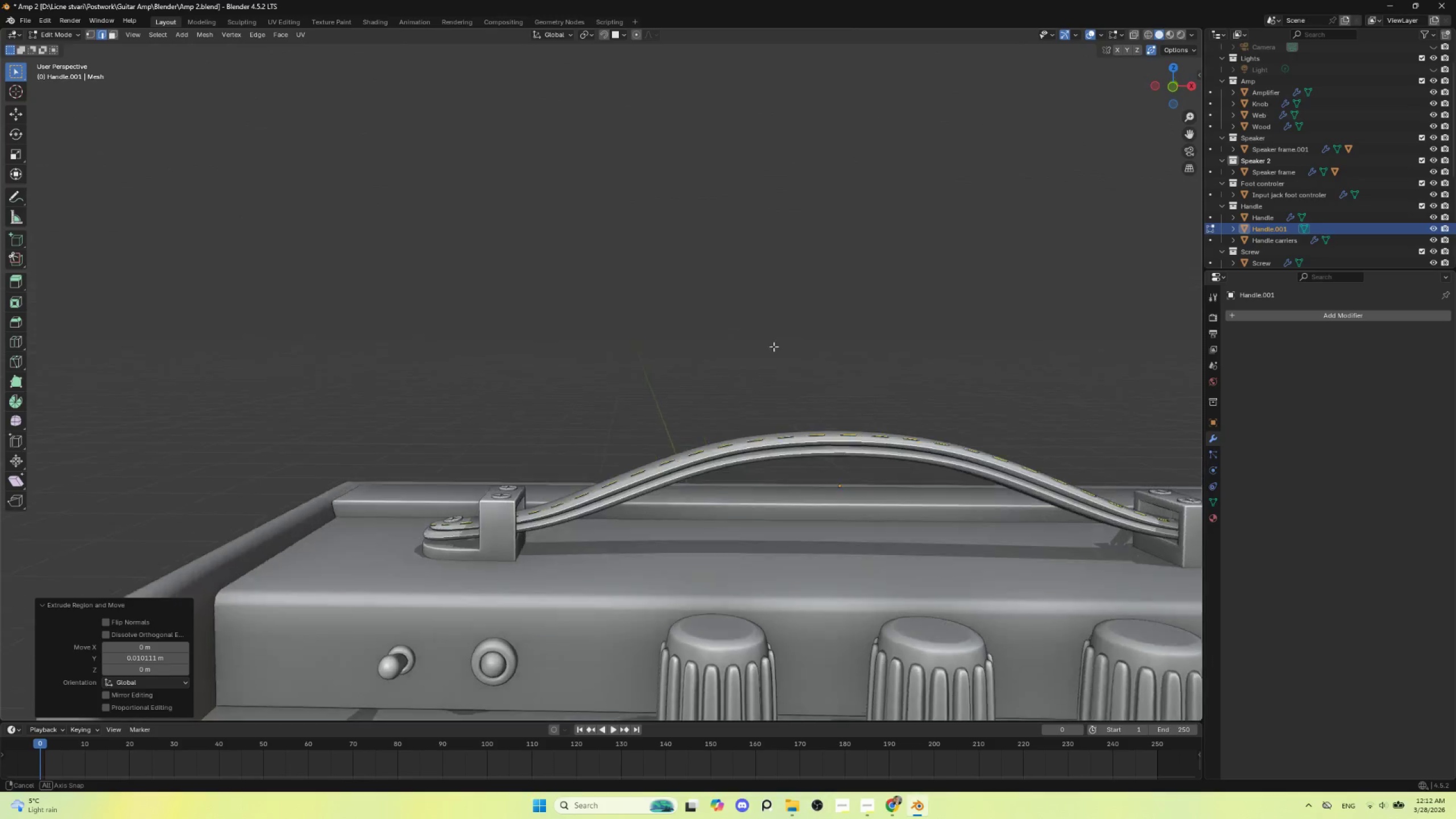 
hold_key(key=AltLeft, duration=0.31)
 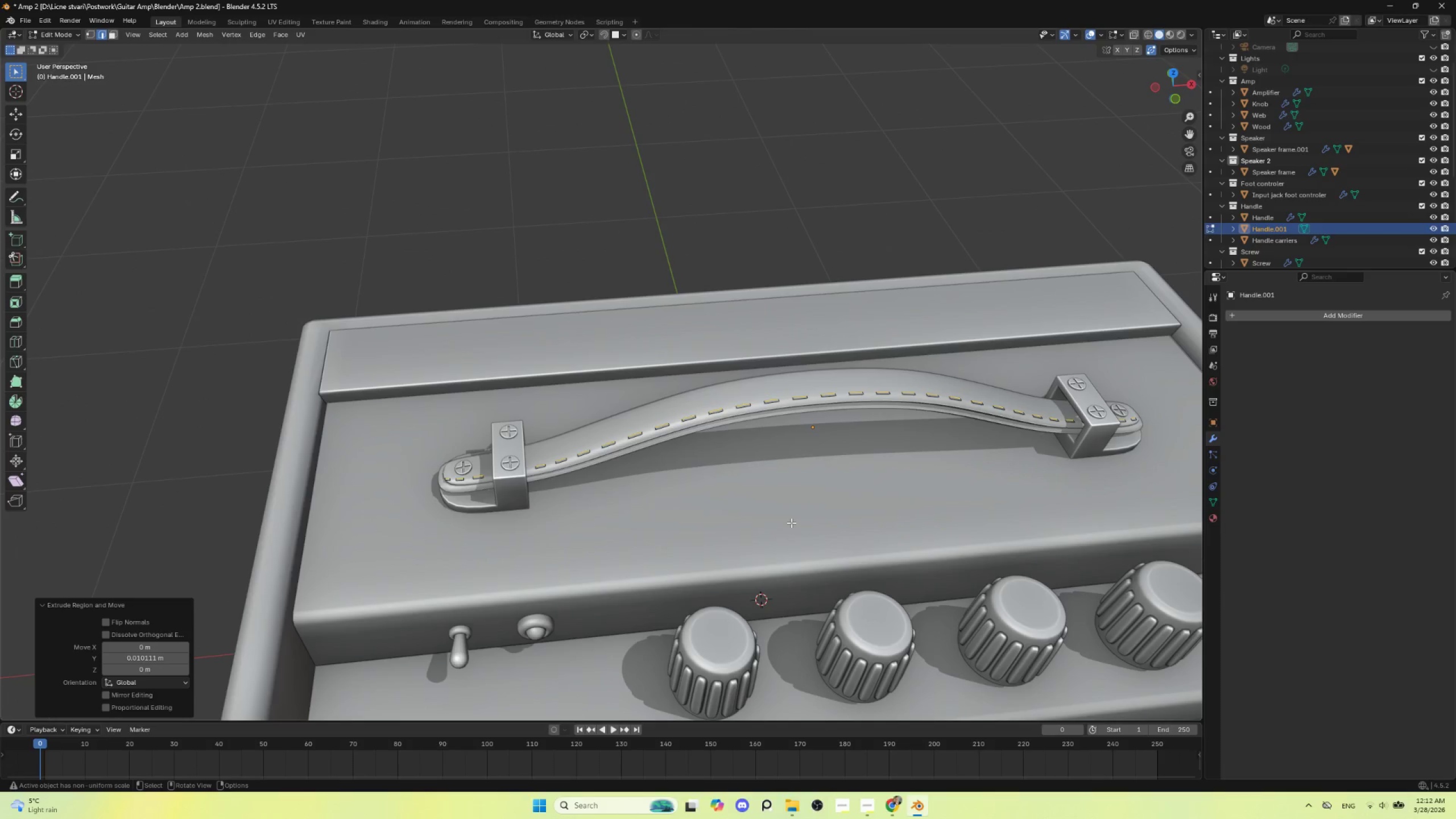 
key(A)
 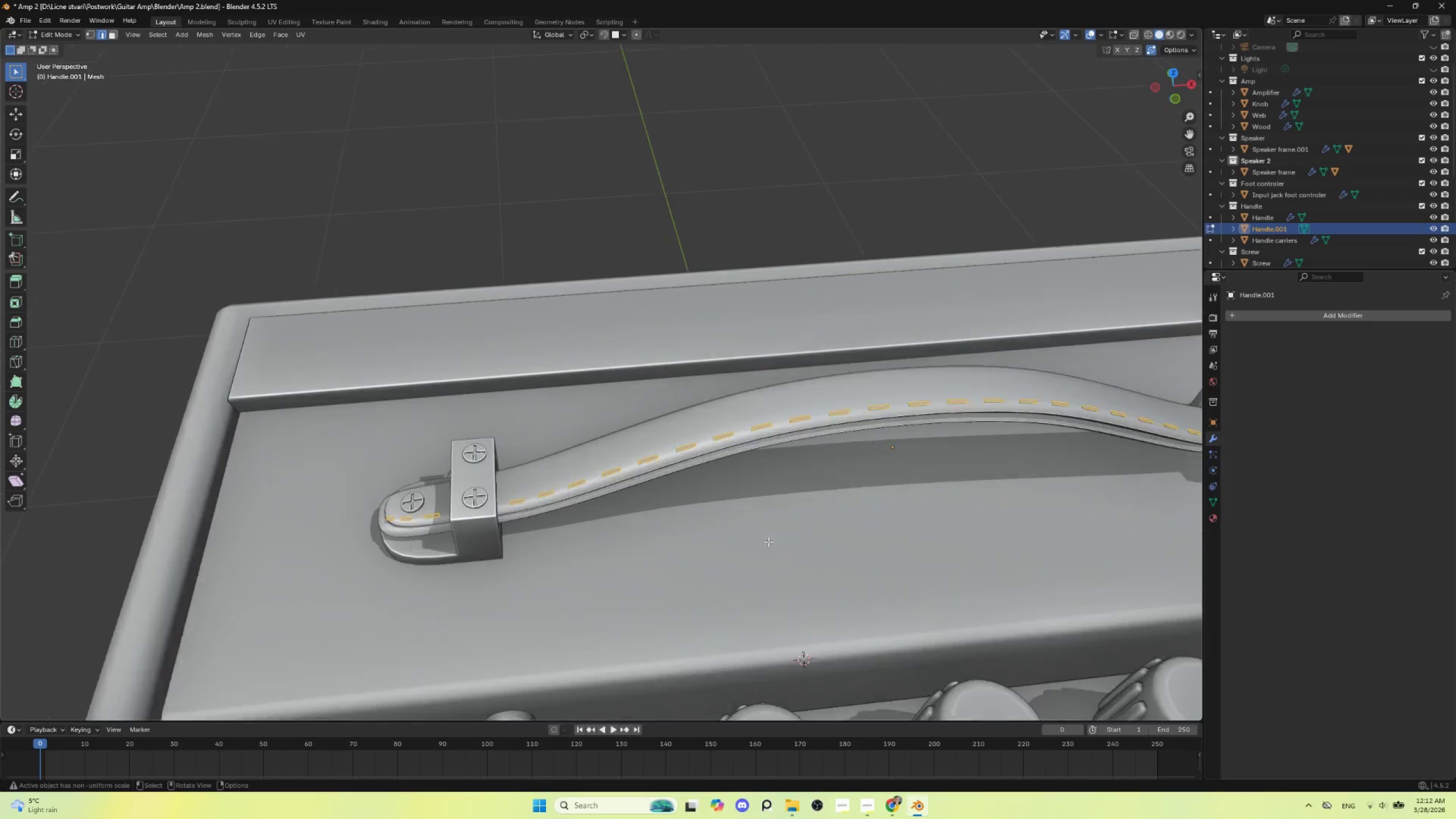 
scroll: coordinate [768, 541], scroll_direction: up, amount: 3.0
 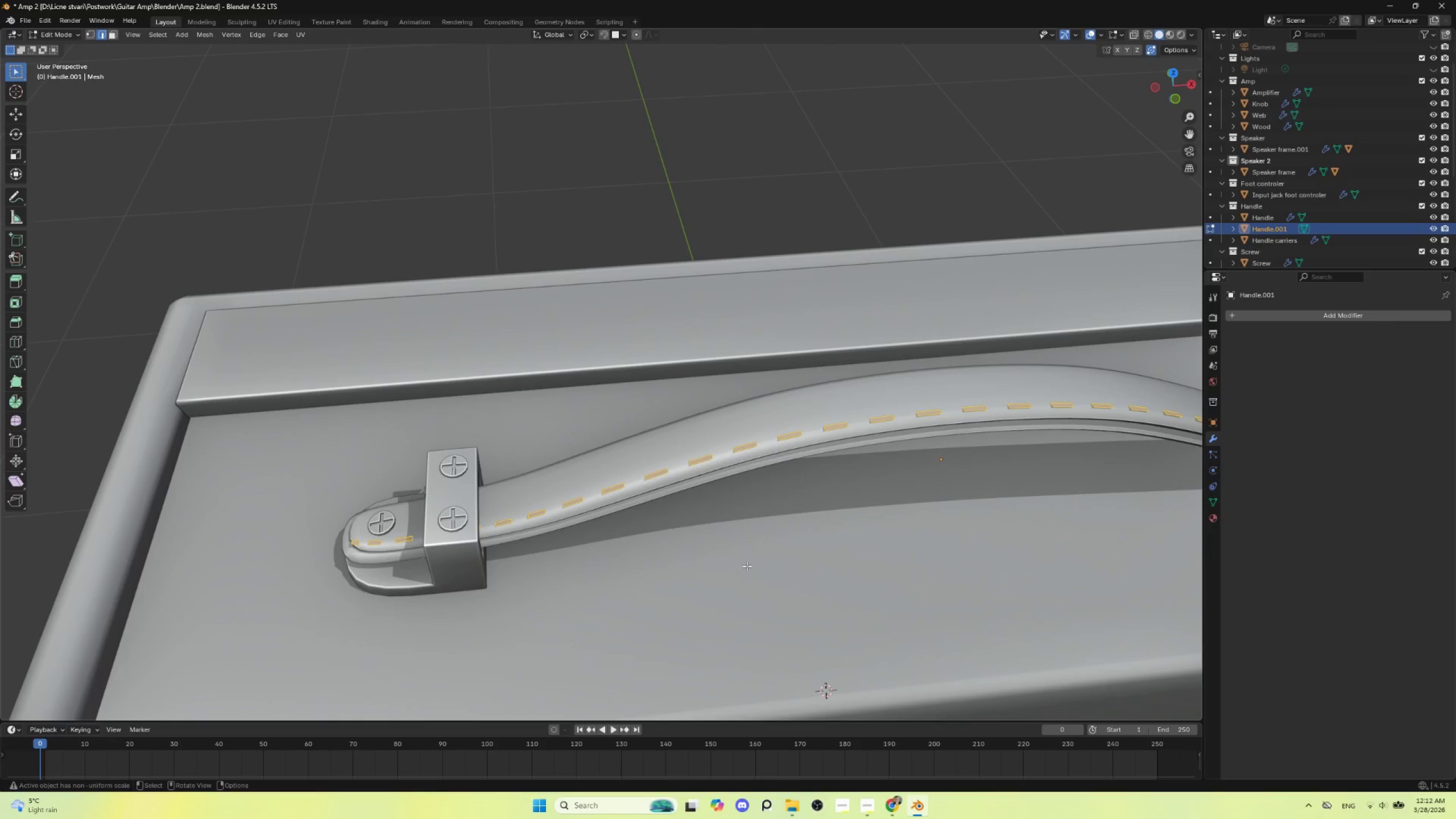 
key(E)
 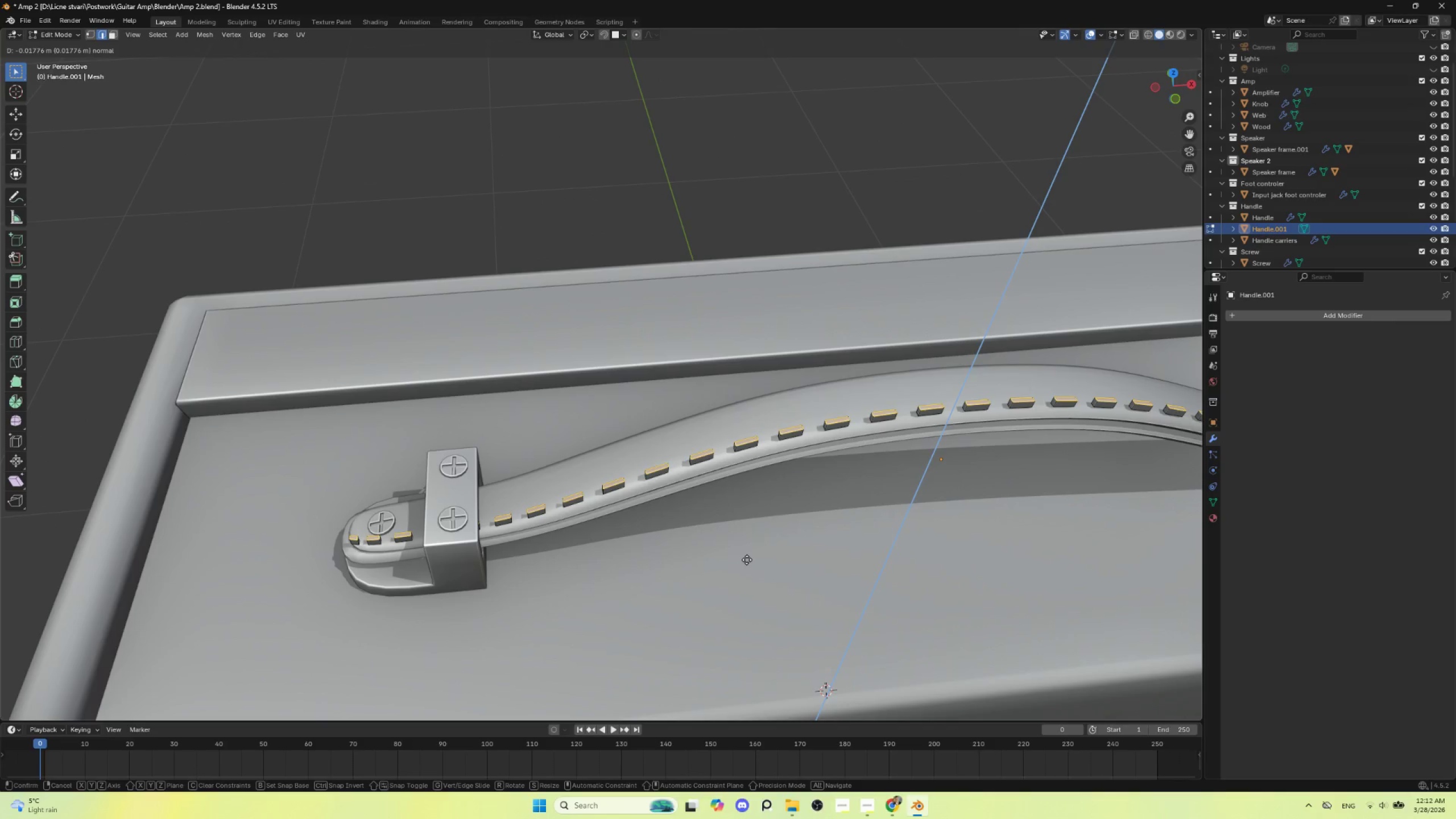 
key(Escape)
 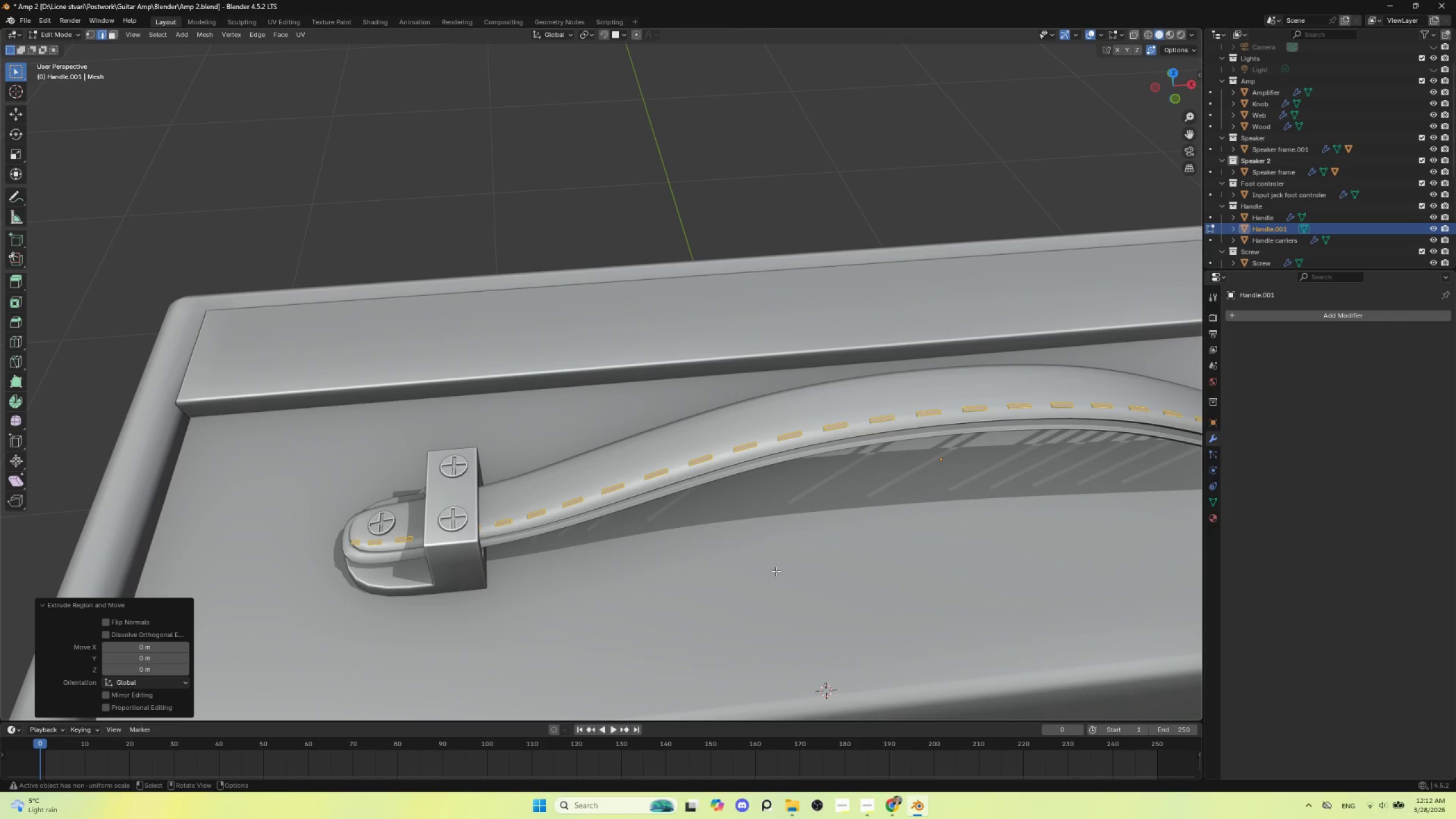 
key(Alt+S)
 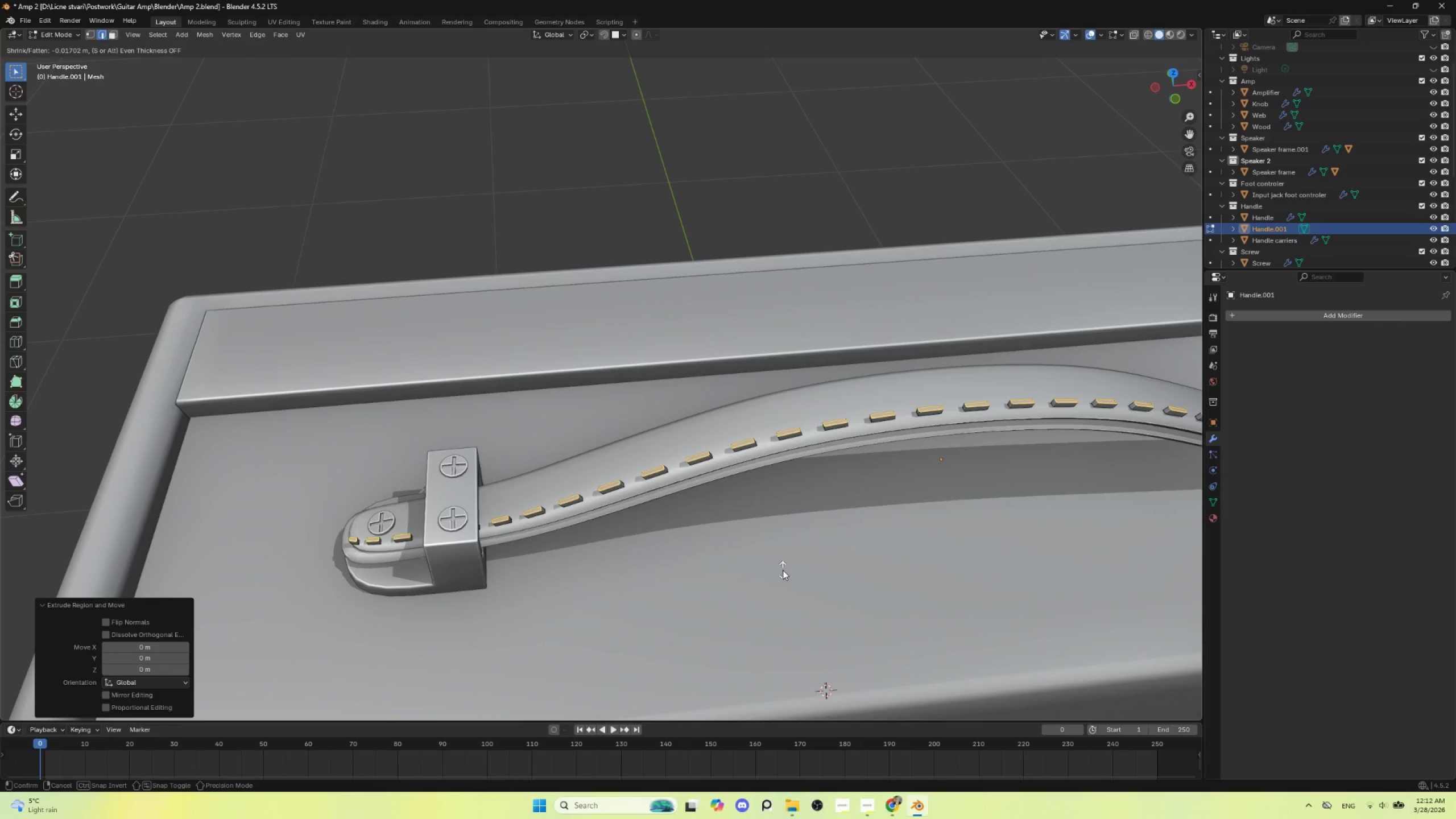 
wait(6.17)
 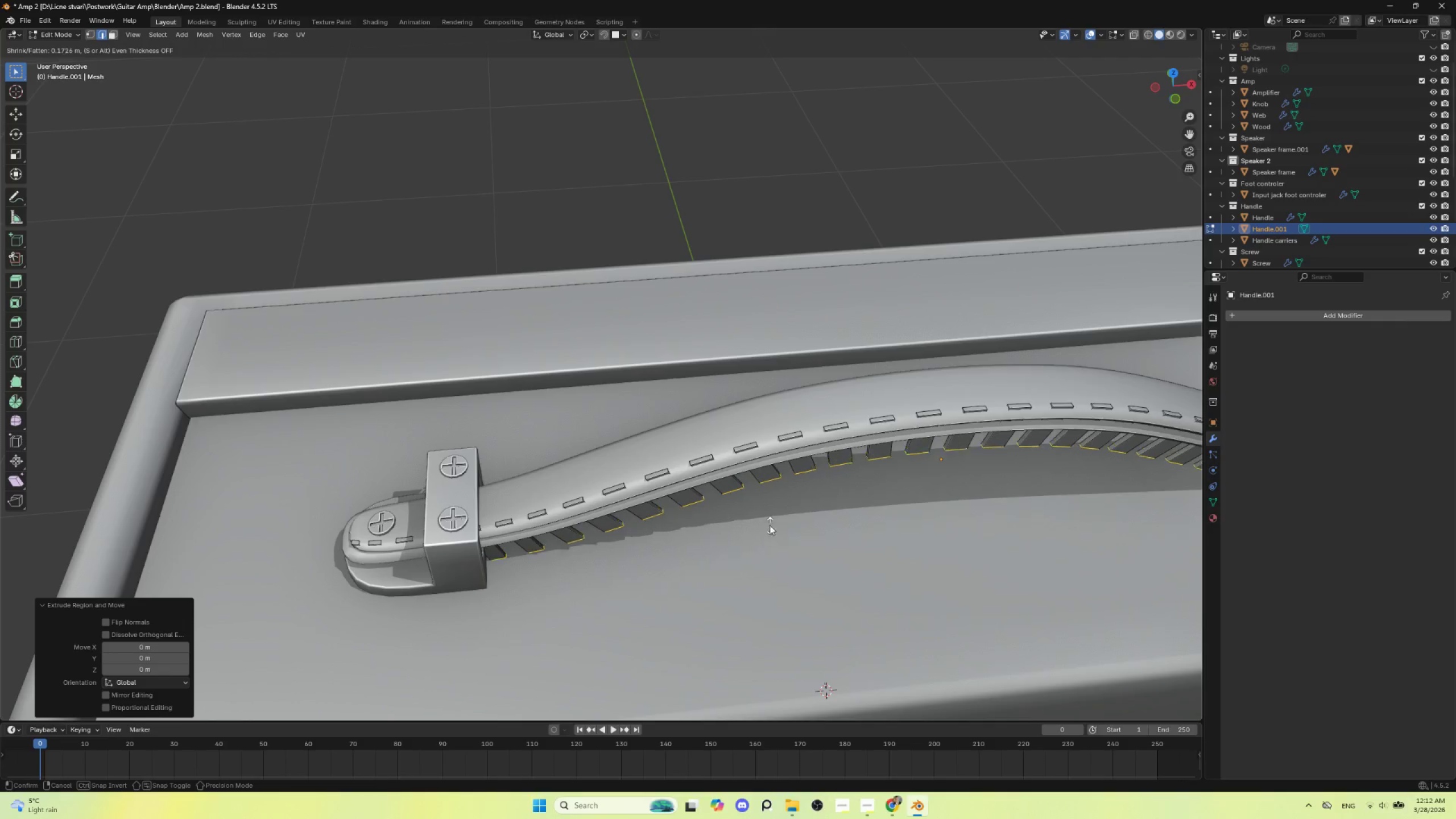 
left_click([783, 570])
 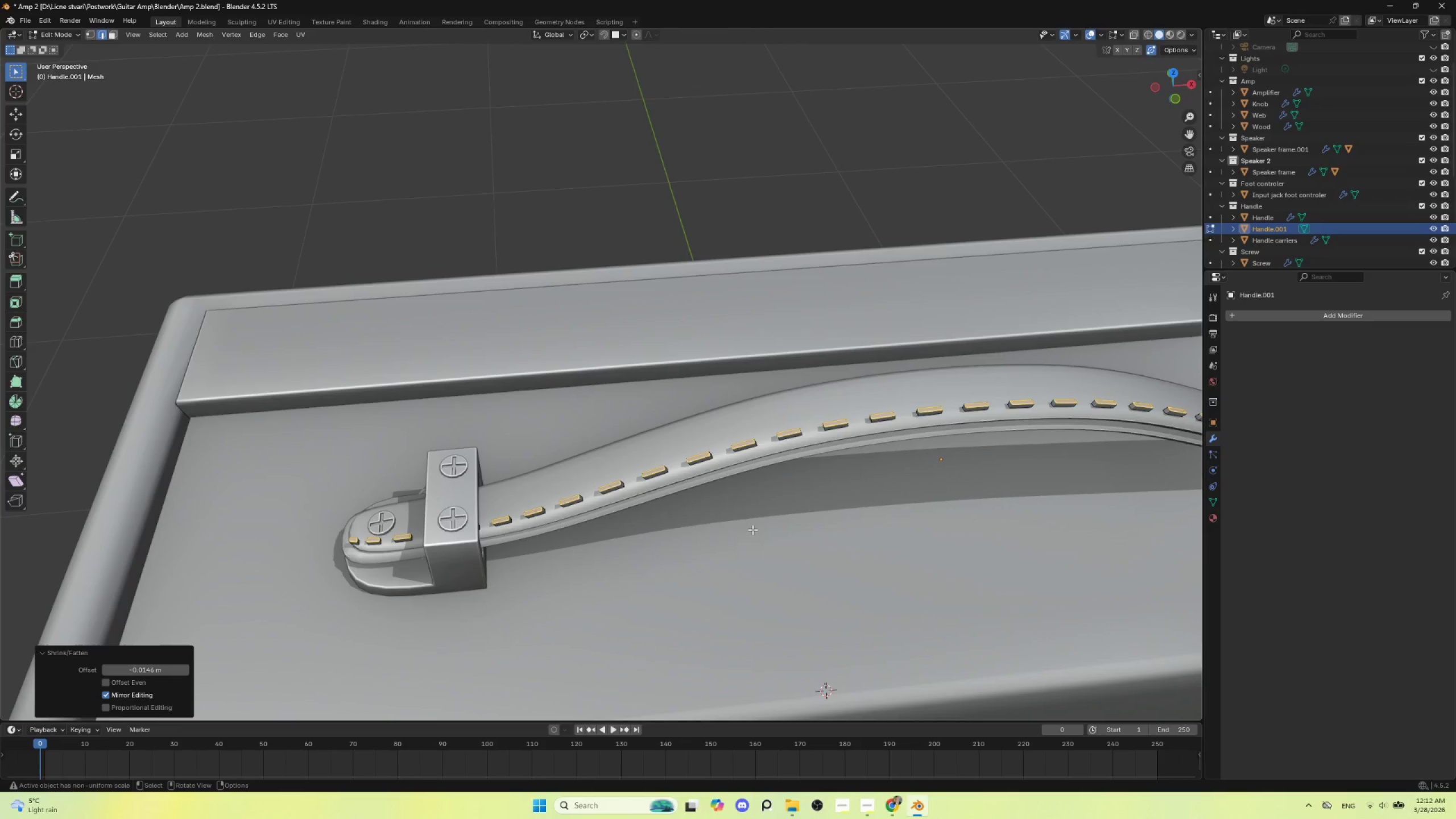 
key(Tab)
 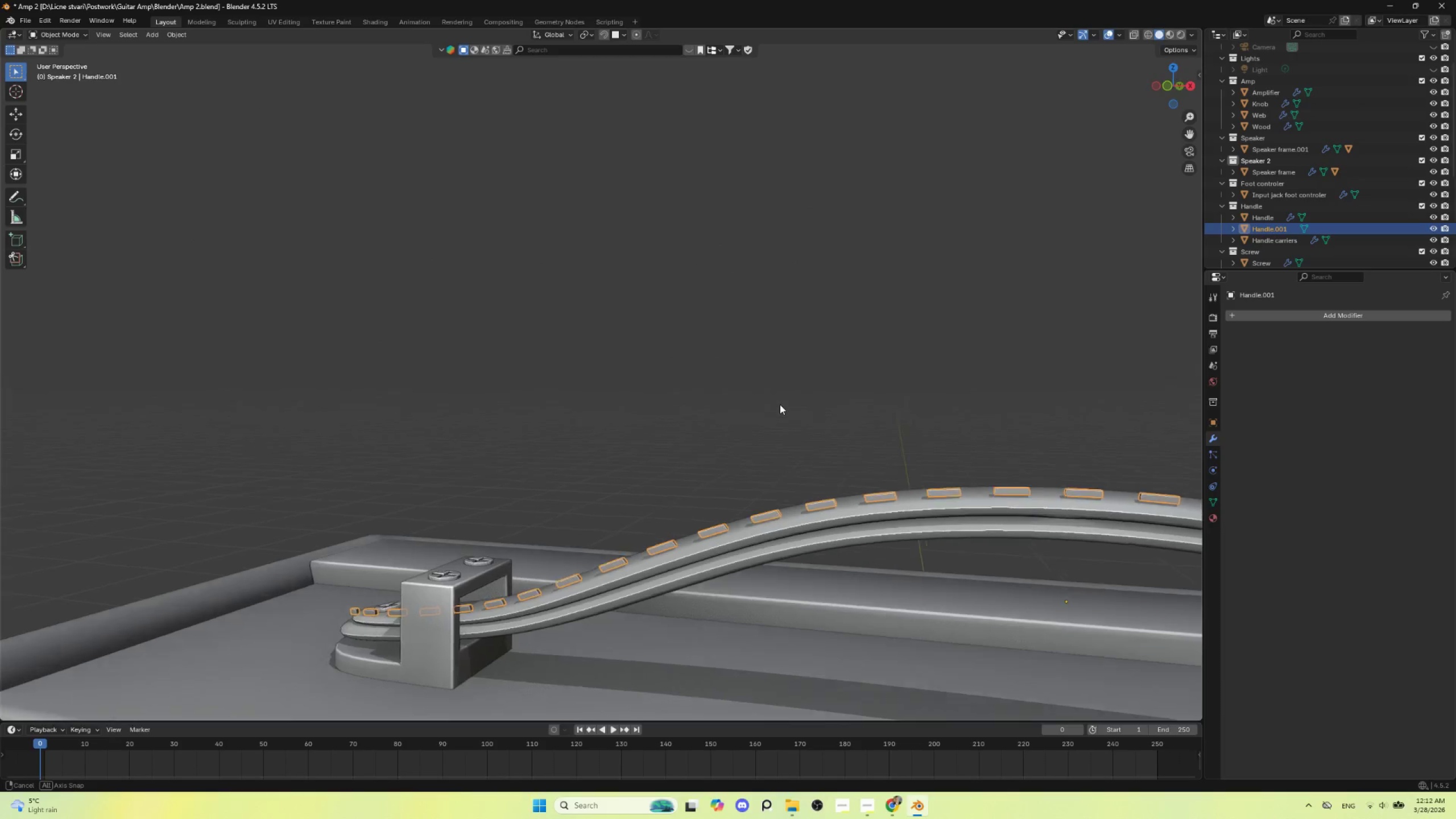 
hold_key(key=AltLeft, duration=0.42)
 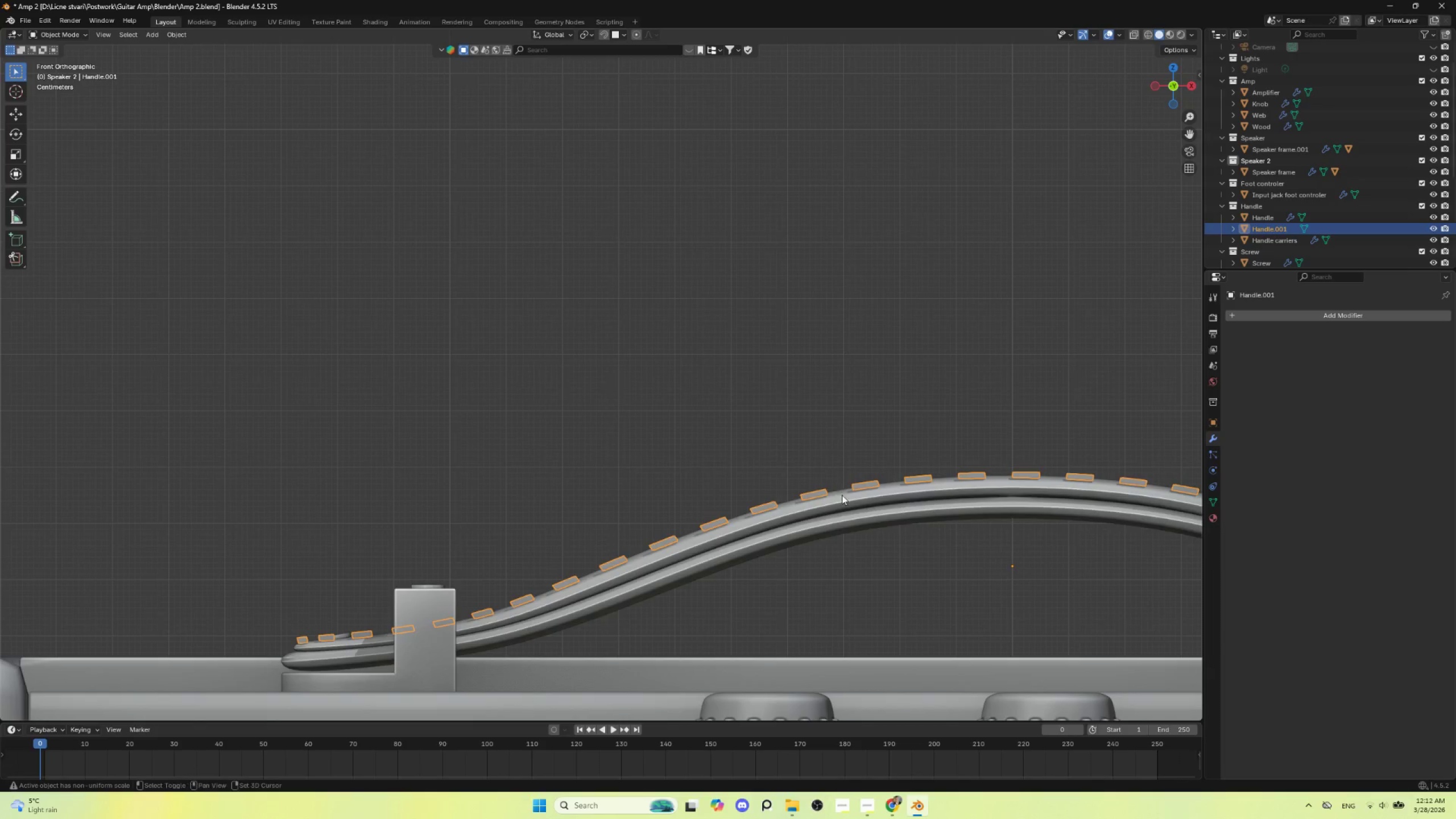 
hold_key(key=ShiftLeft, duration=0.47)
 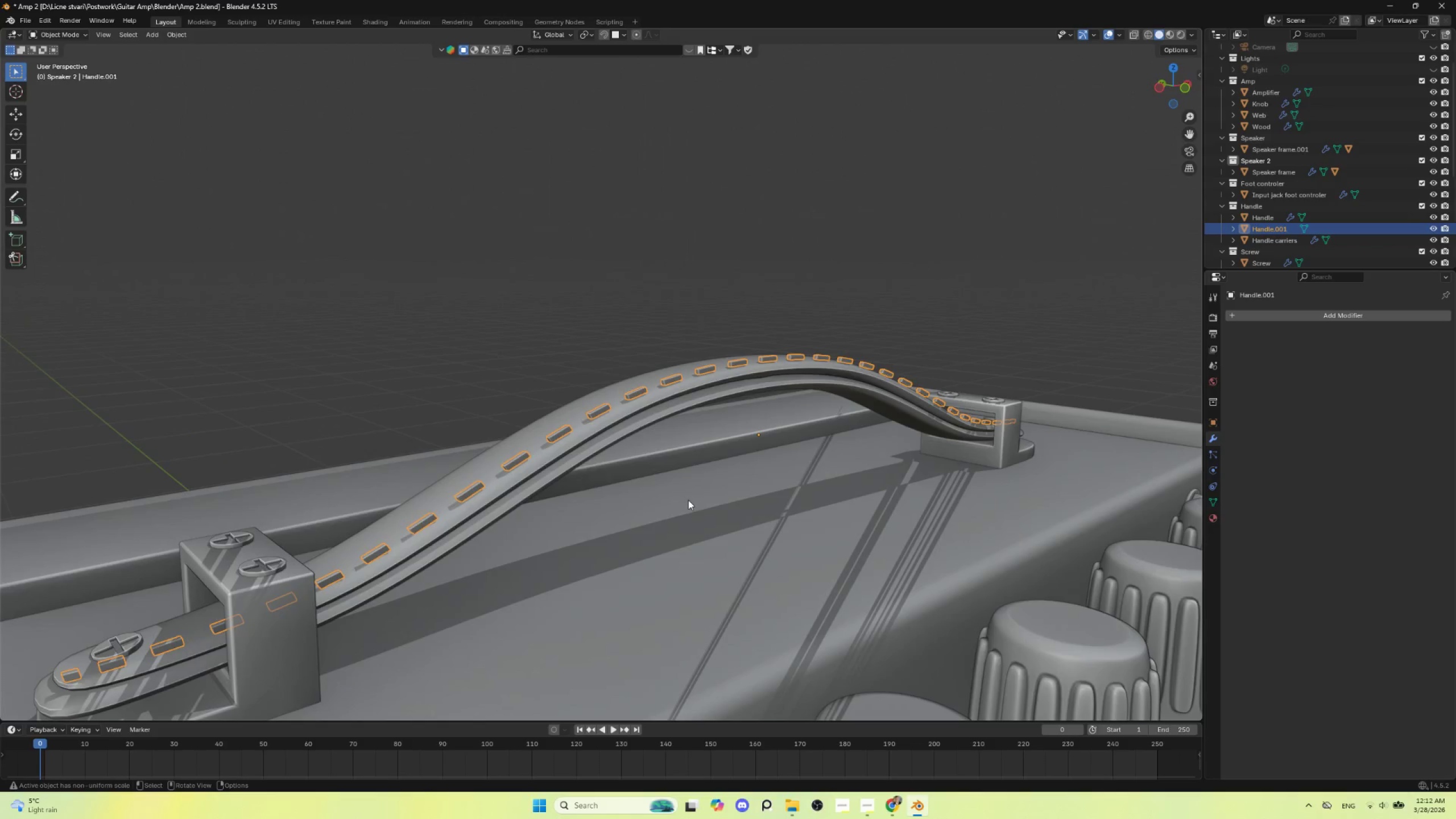 
key(Control+1)
 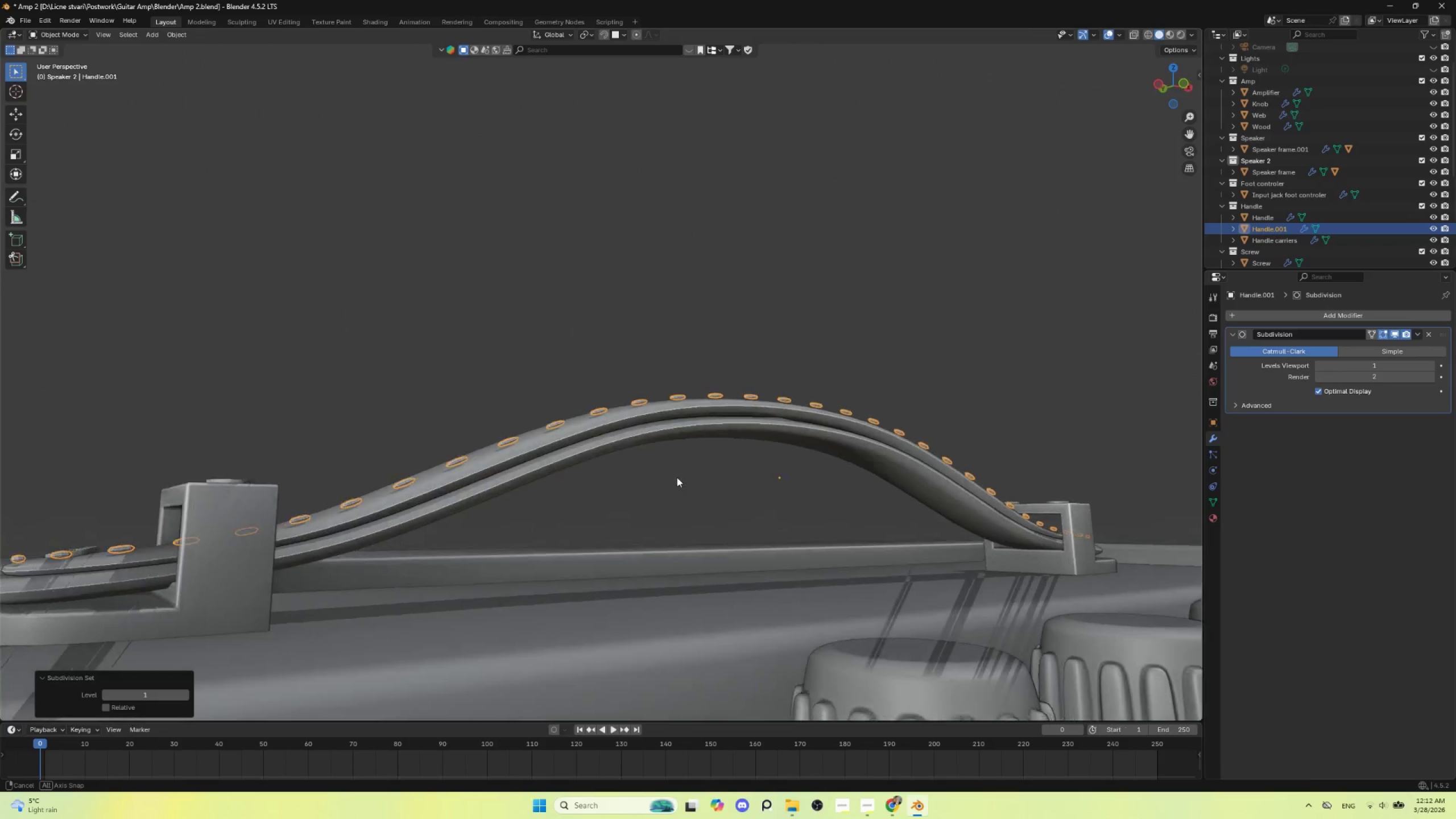 
hold_key(key=AltLeft, duration=0.42)
 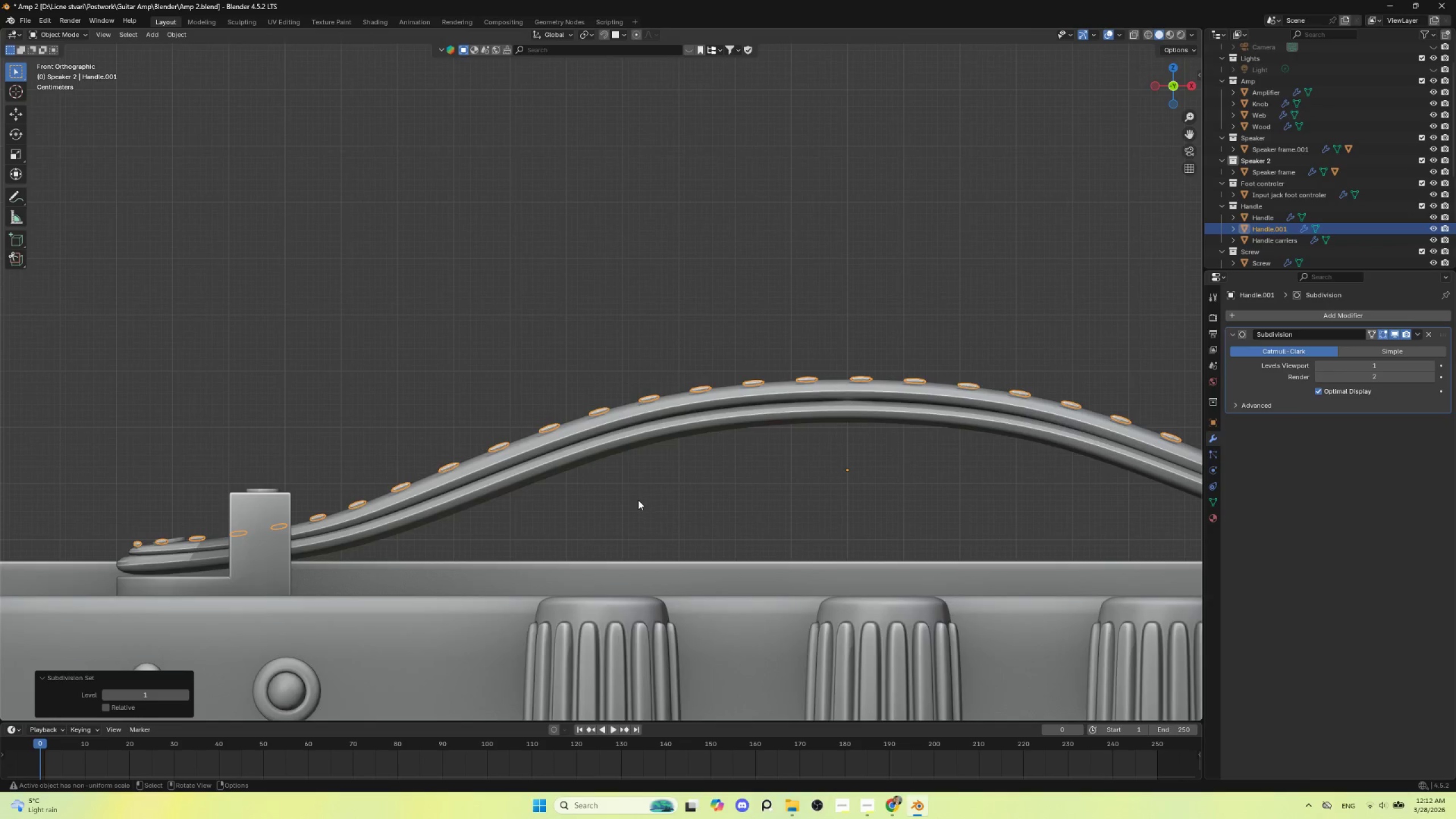 
hold_key(key=ShiftLeft, duration=0.69)
 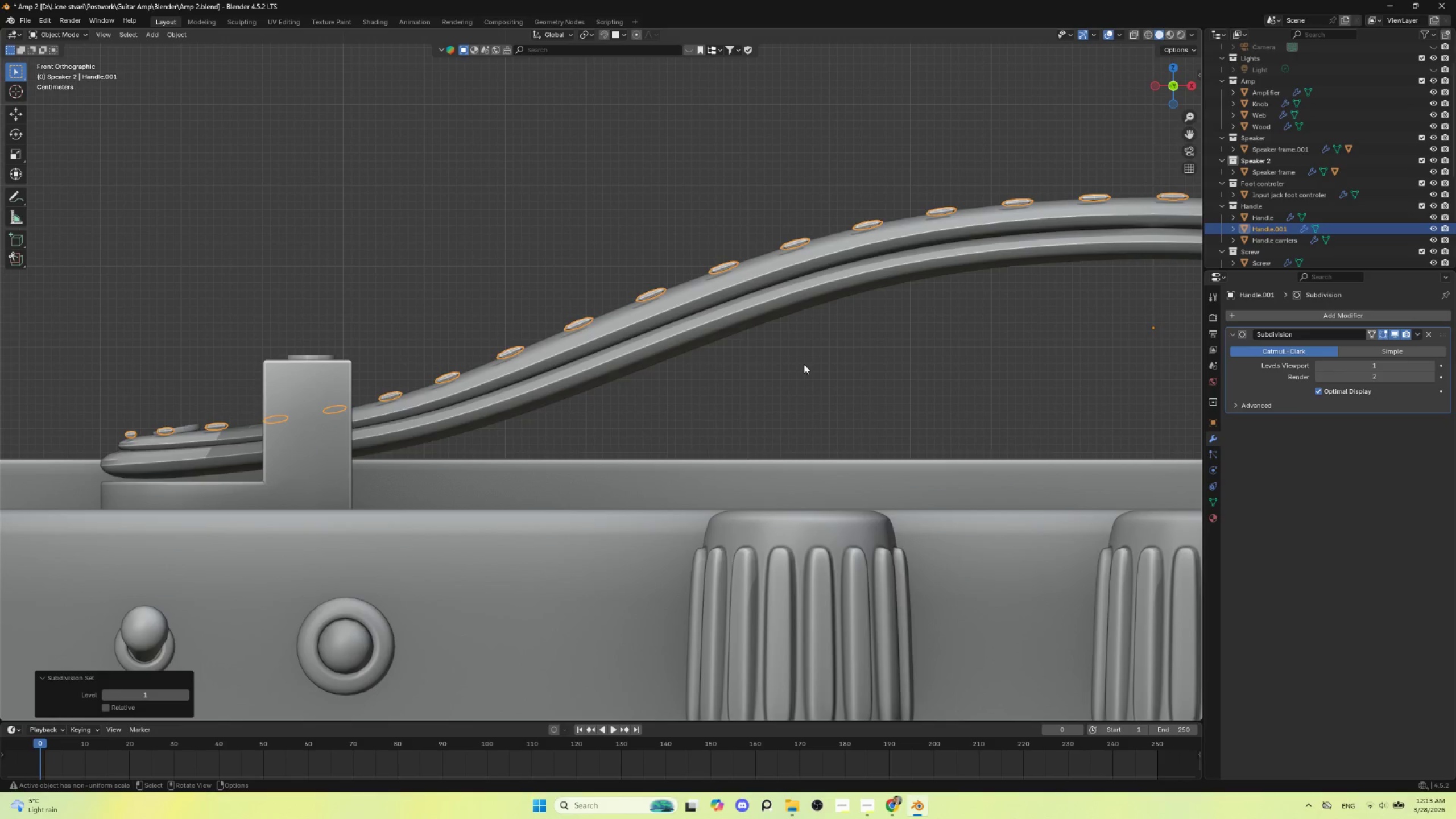 
scroll: coordinate [638, 500], scroll_direction: up, amount: 2.0
 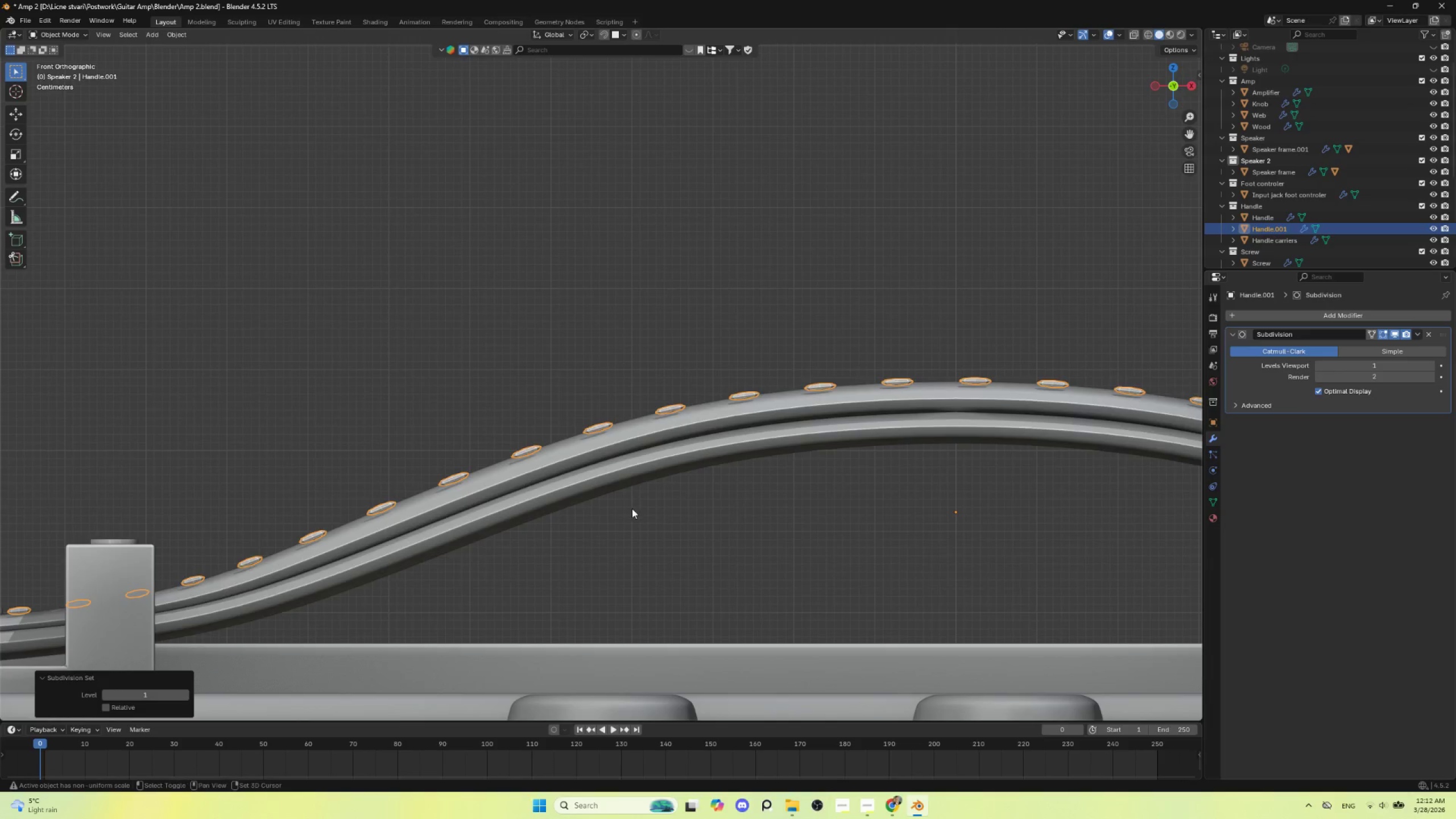 
type(gz)
 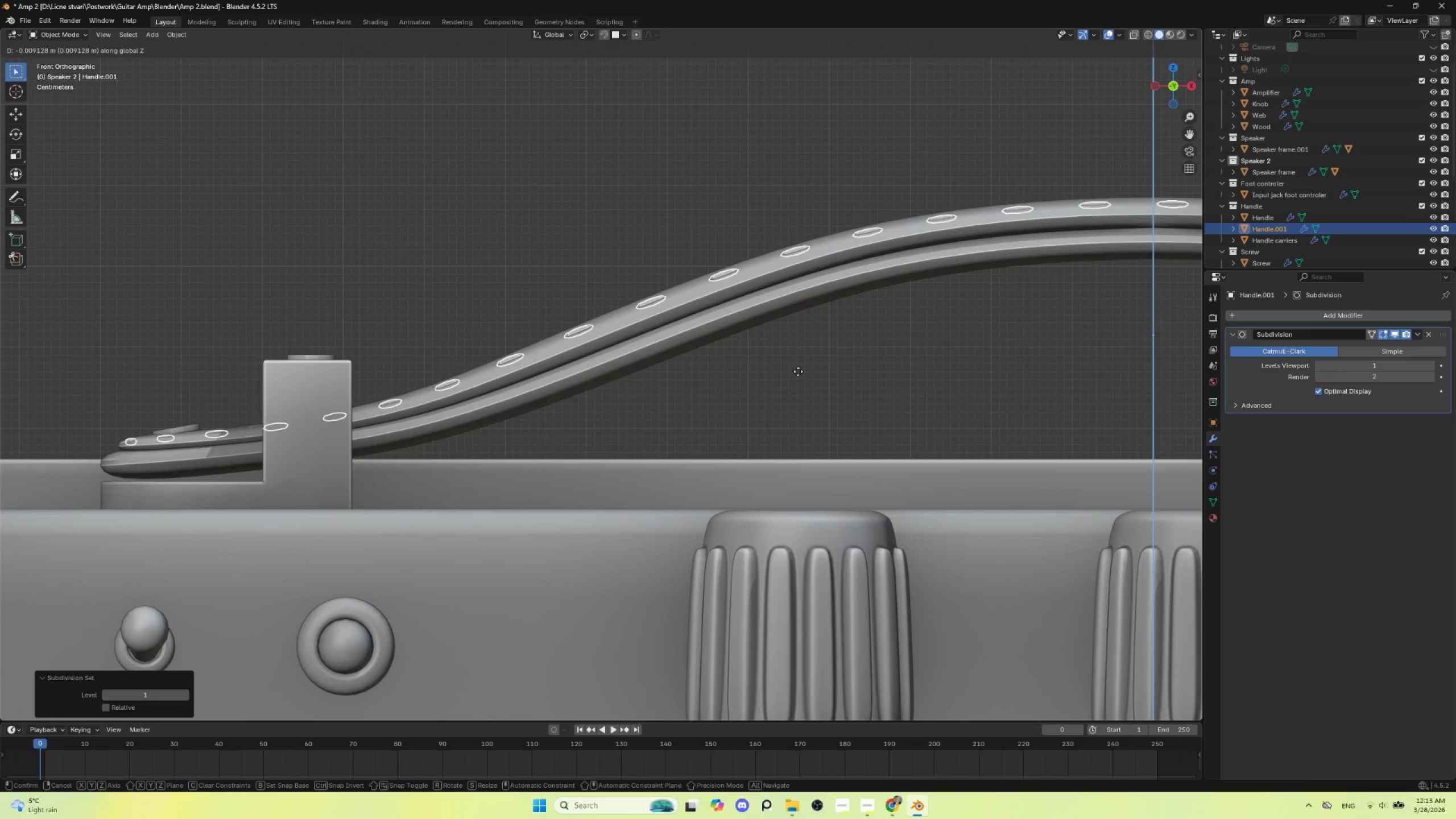 
left_click([798, 371])
 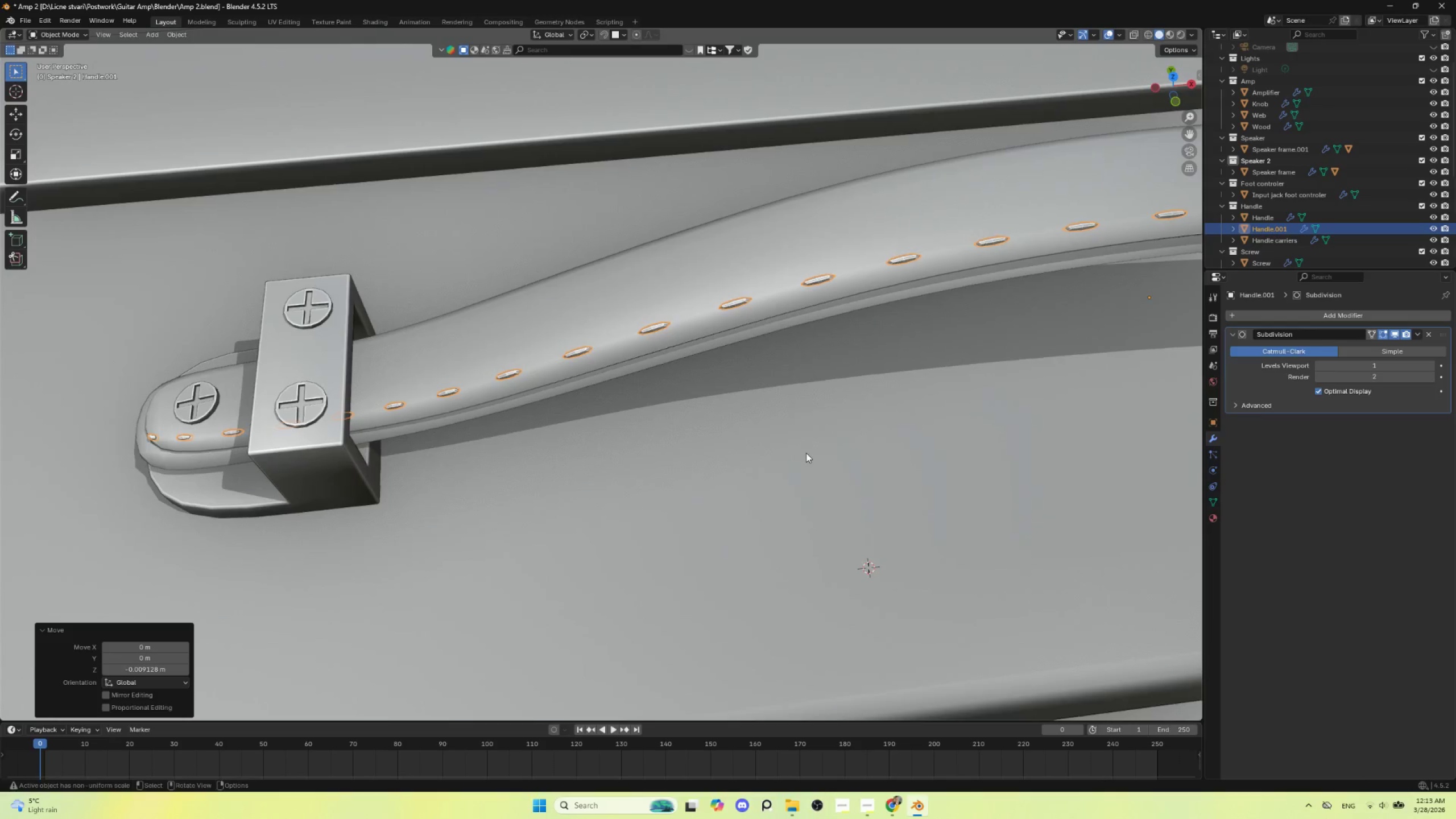 
scroll: coordinate [802, 460], scroll_direction: down, amount: 5.0
 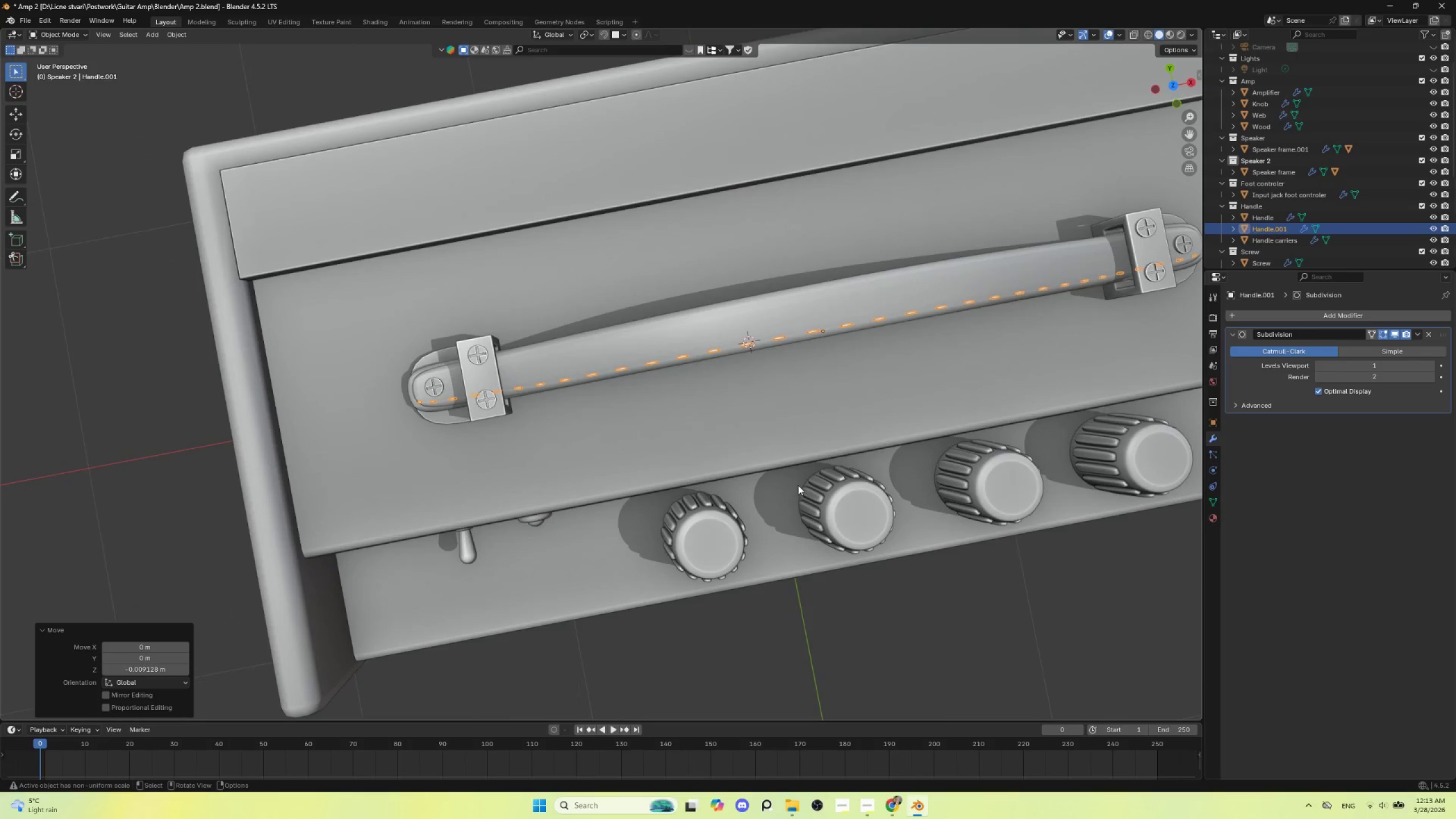 
hold_key(key=ShiftLeft, duration=0.55)
 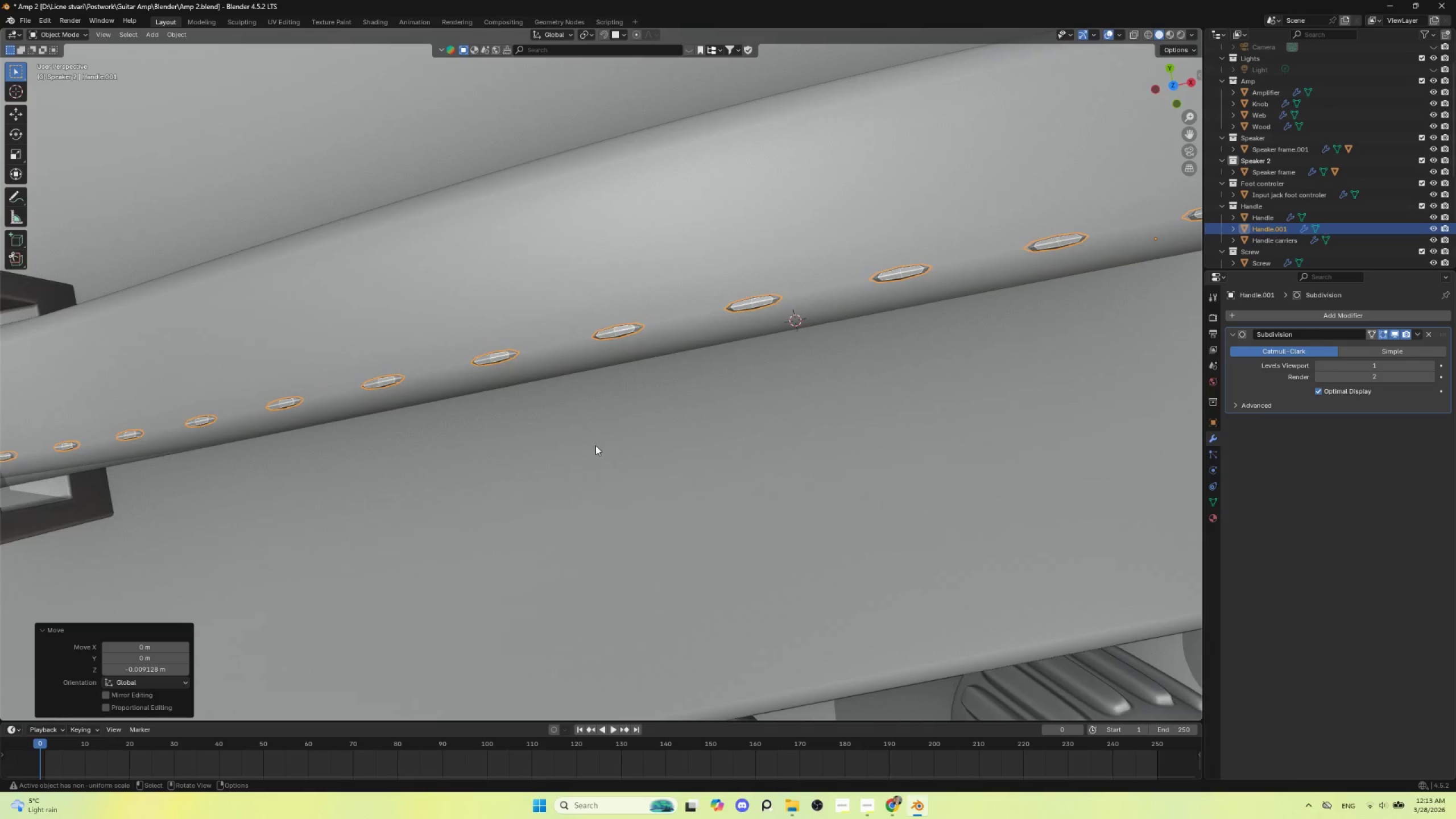 
scroll: coordinate [779, 478], scroll_direction: up, amount: 5.0
 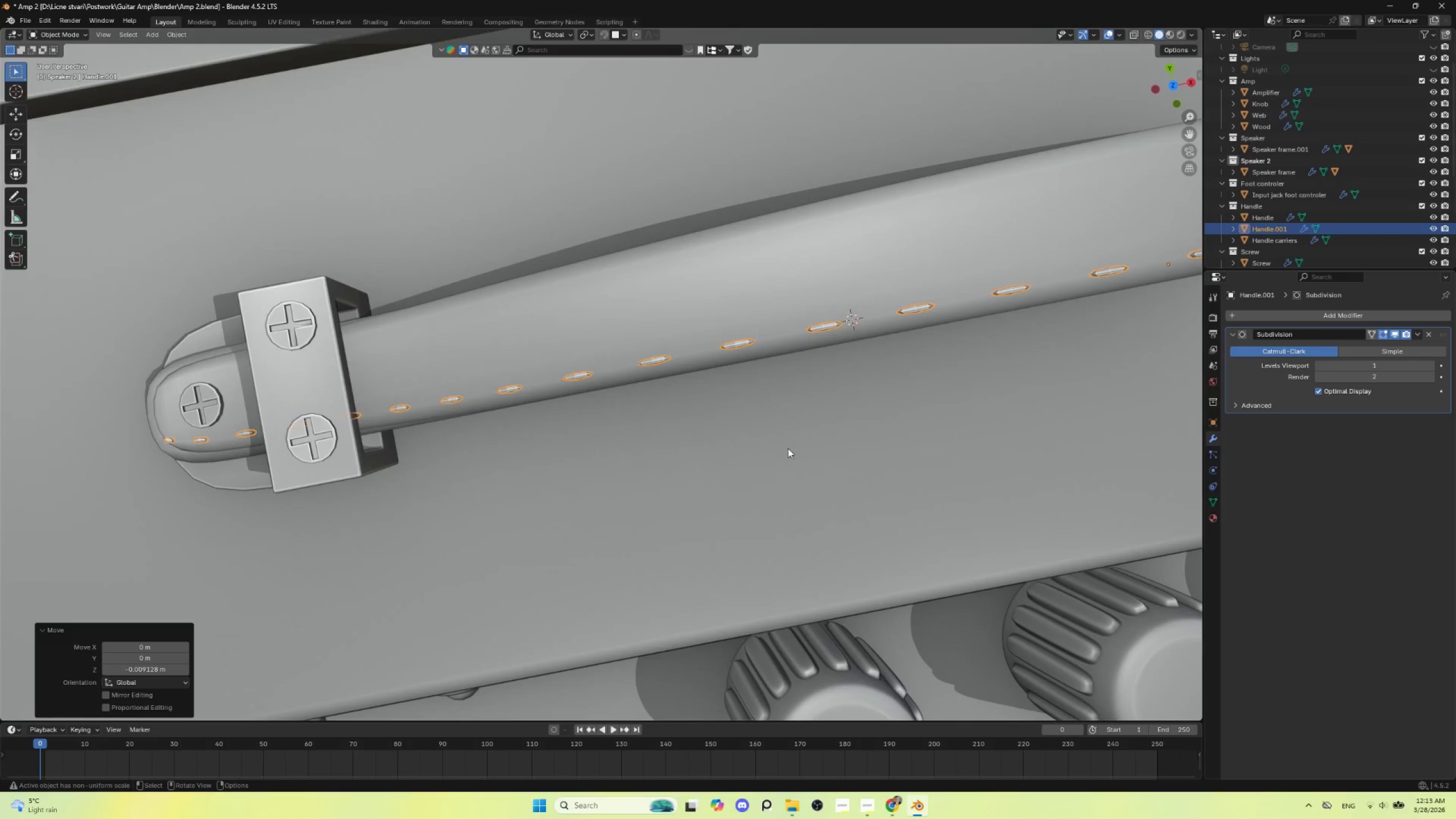 
hold_key(key=ShiftLeft, duration=13.33)
scroll: coordinate [615, 404], scroll_direction: up, amount: 3.0
 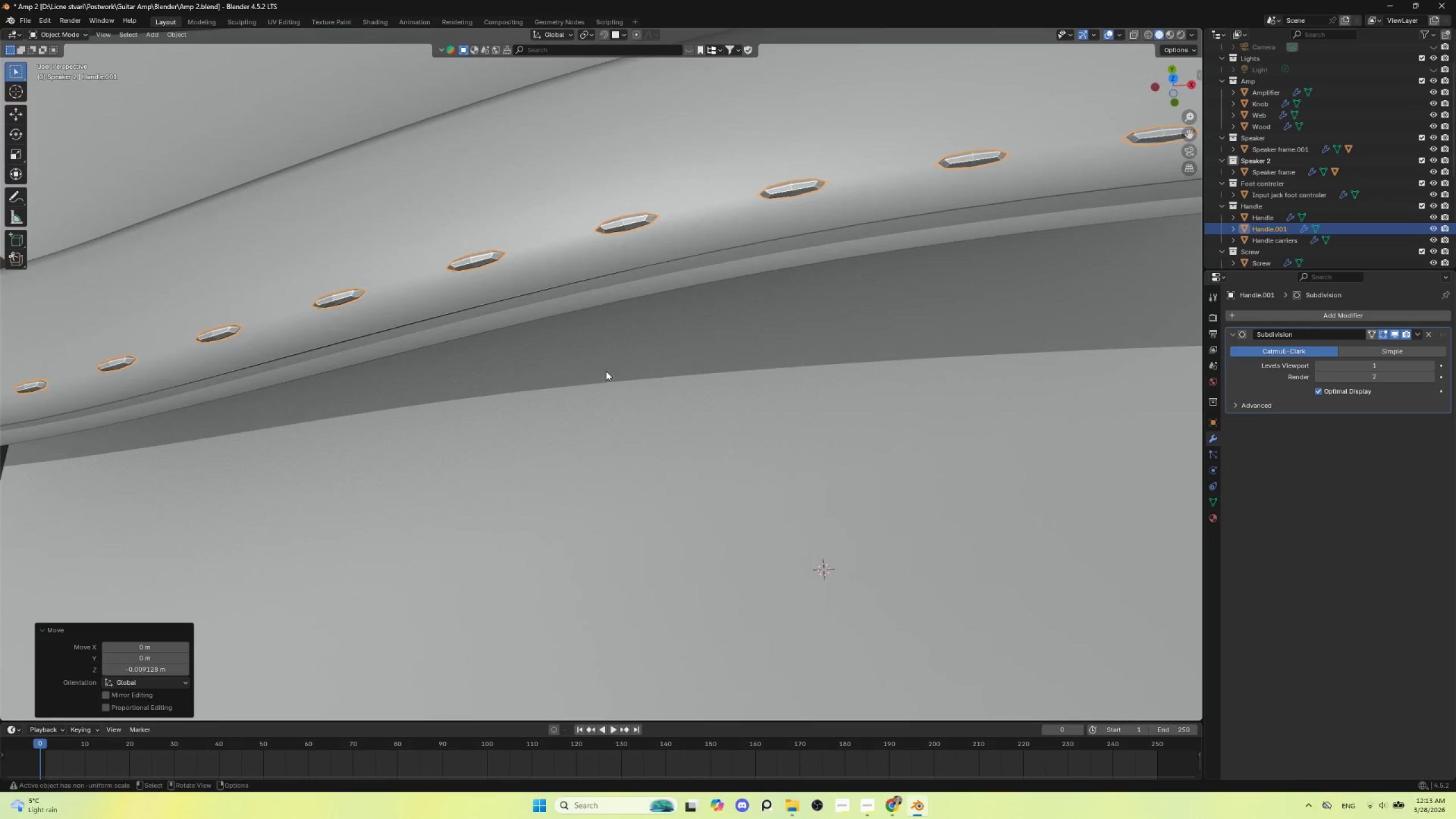 
scroll: coordinate [598, 376], scroll_direction: down, amount: 3.0
 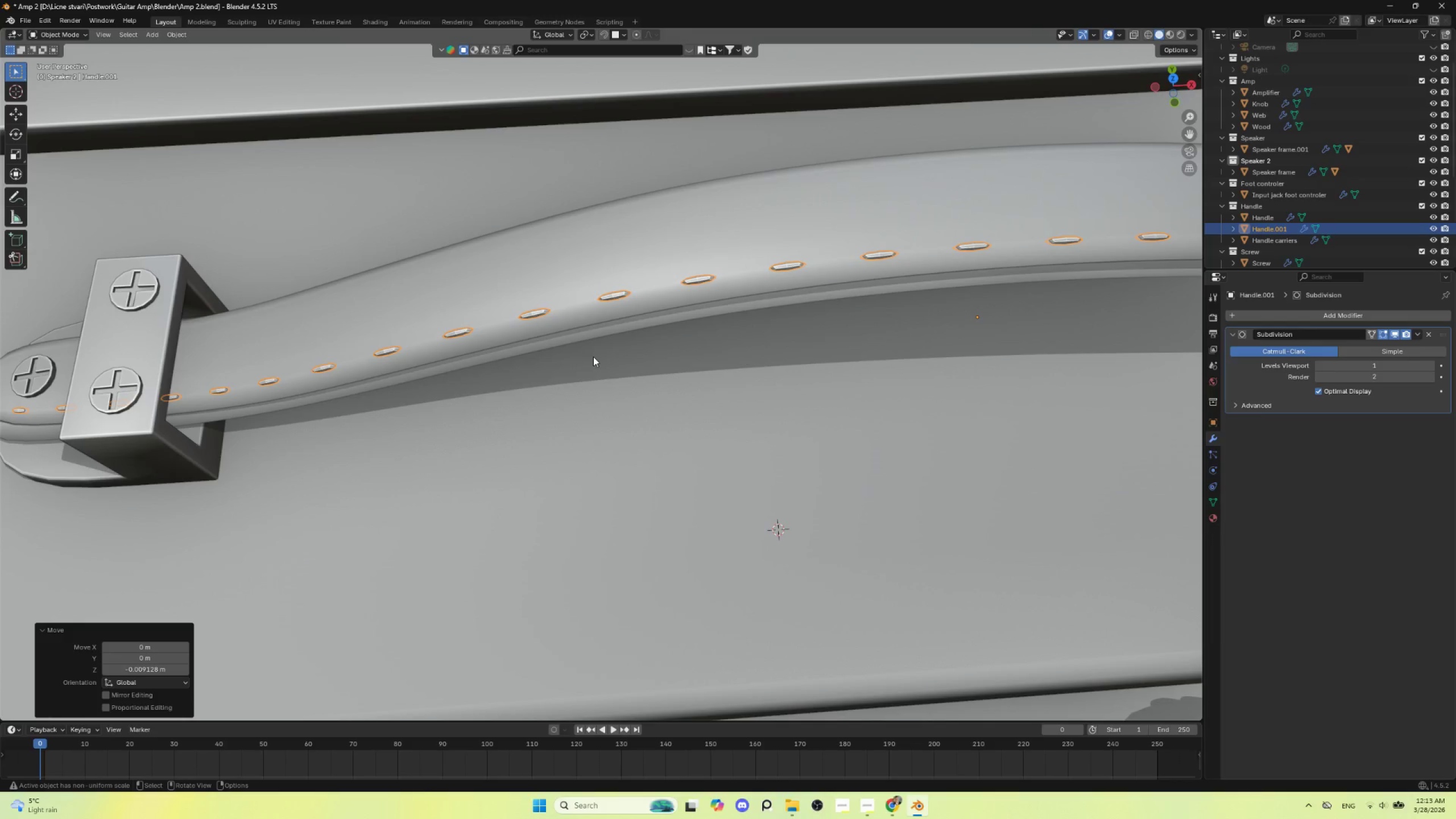 
key(Control+Z)
 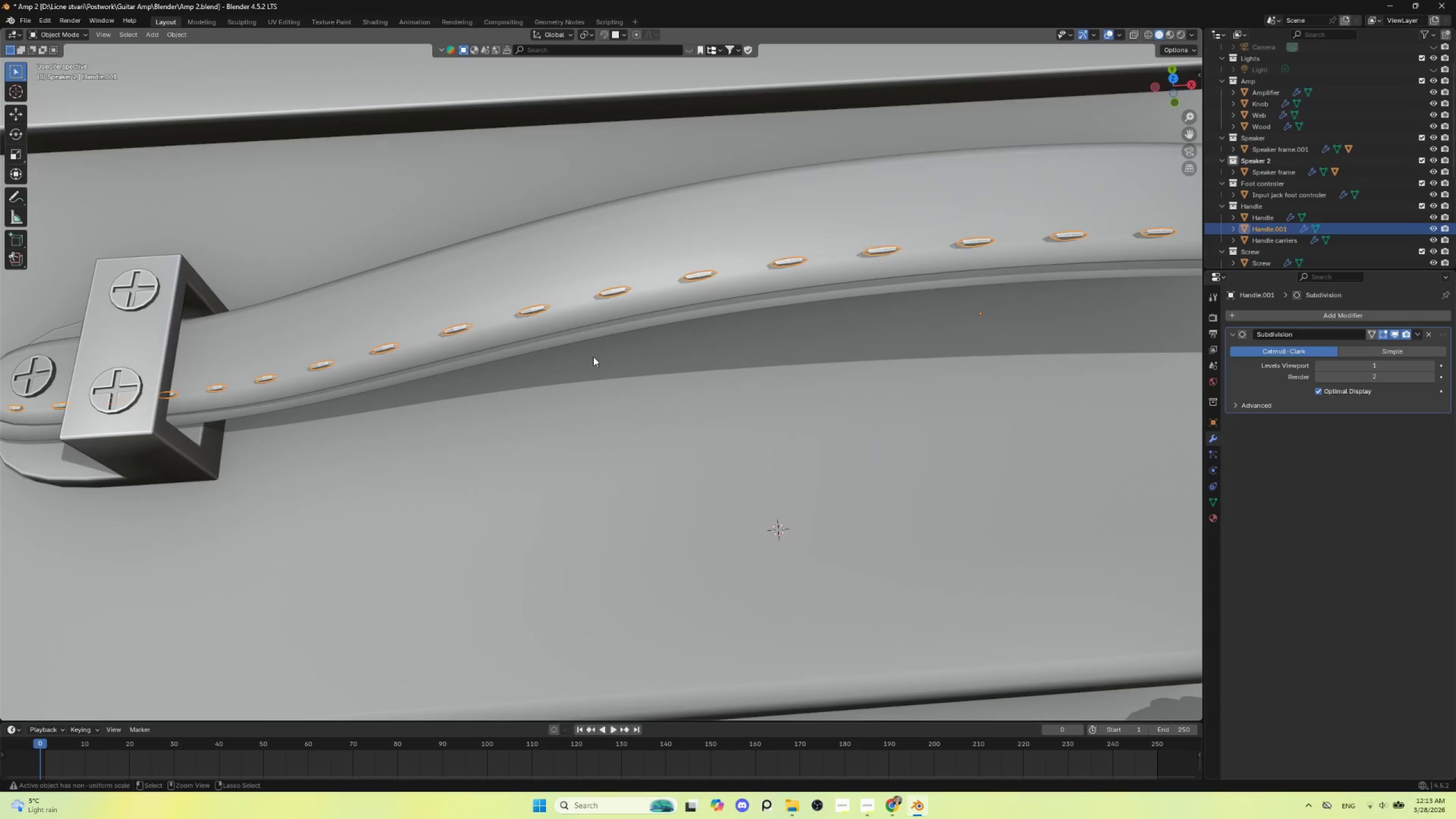 
key(Control+Z)
 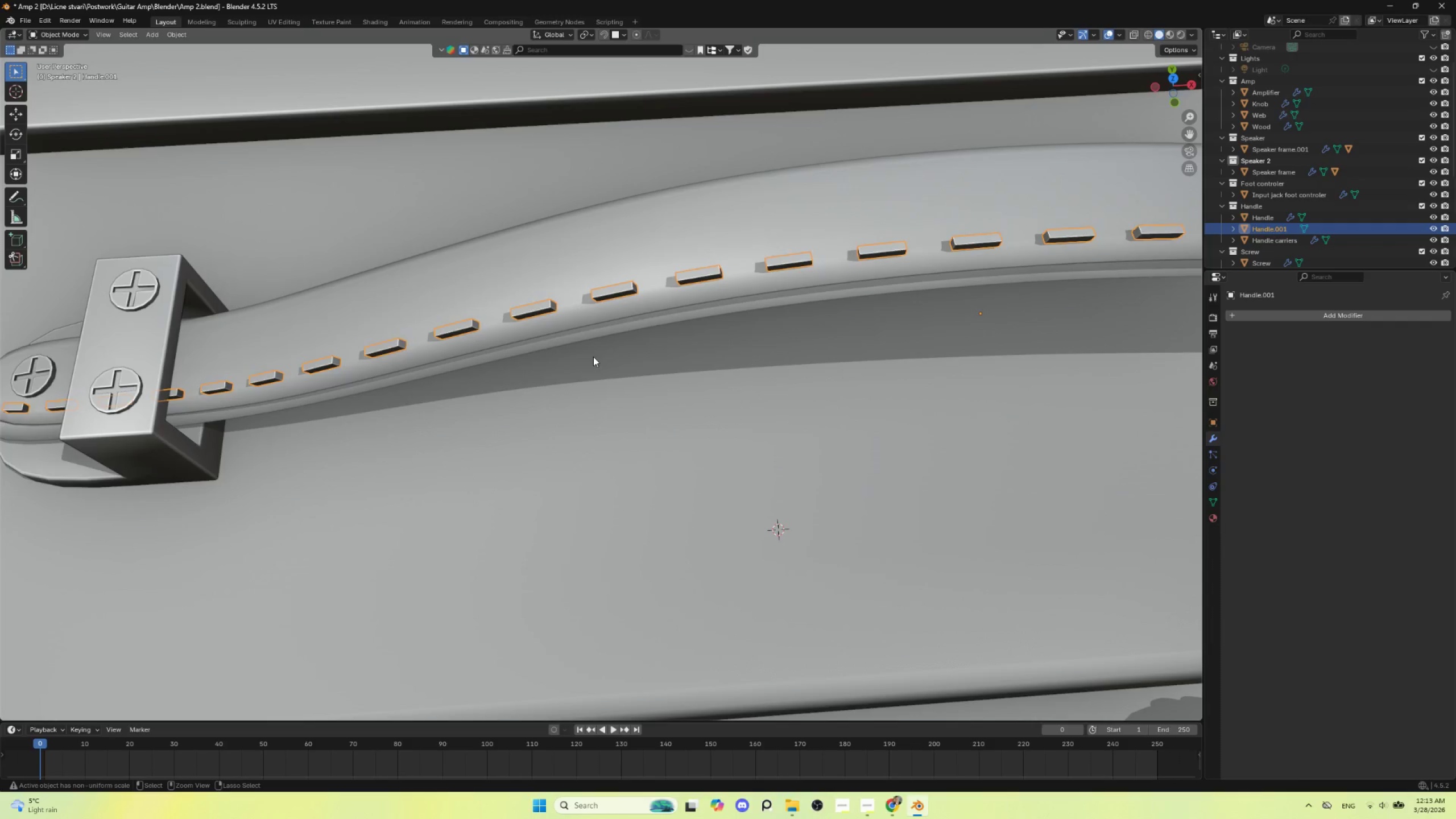 
key(Control+Z)
 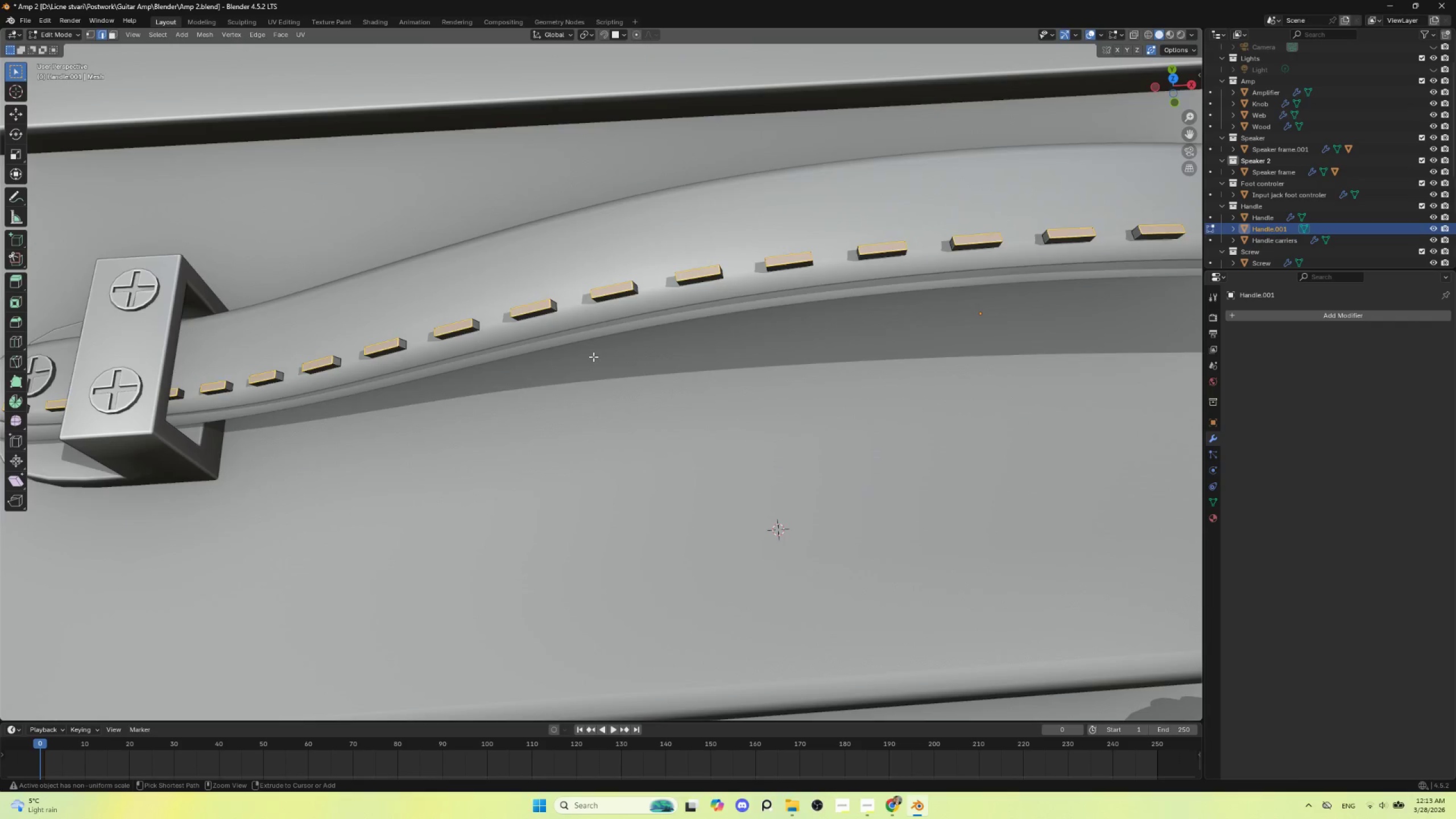 
key(Control+Z)
 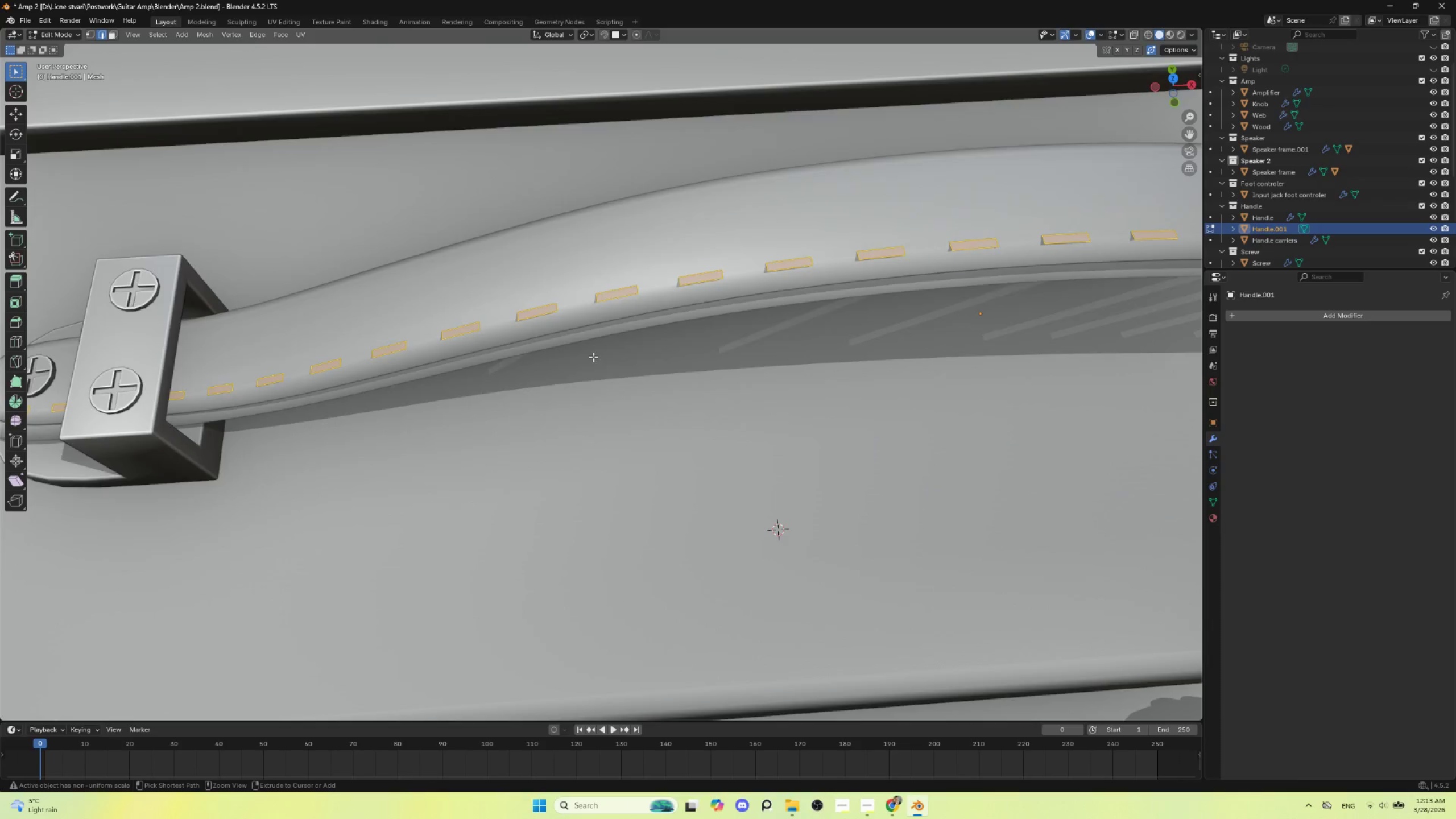 
key(Control+Z)
 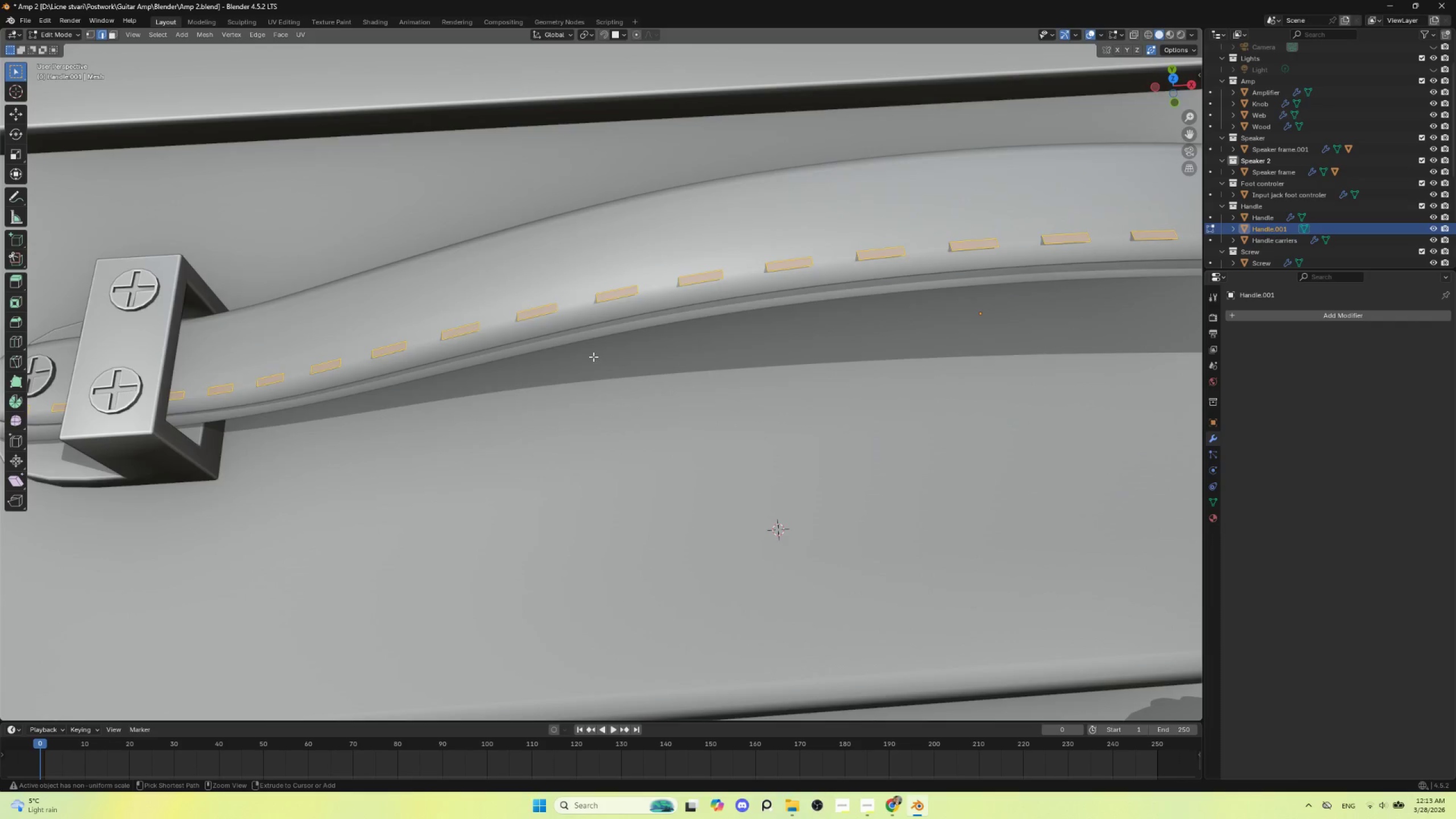 
key(Control+Z)
 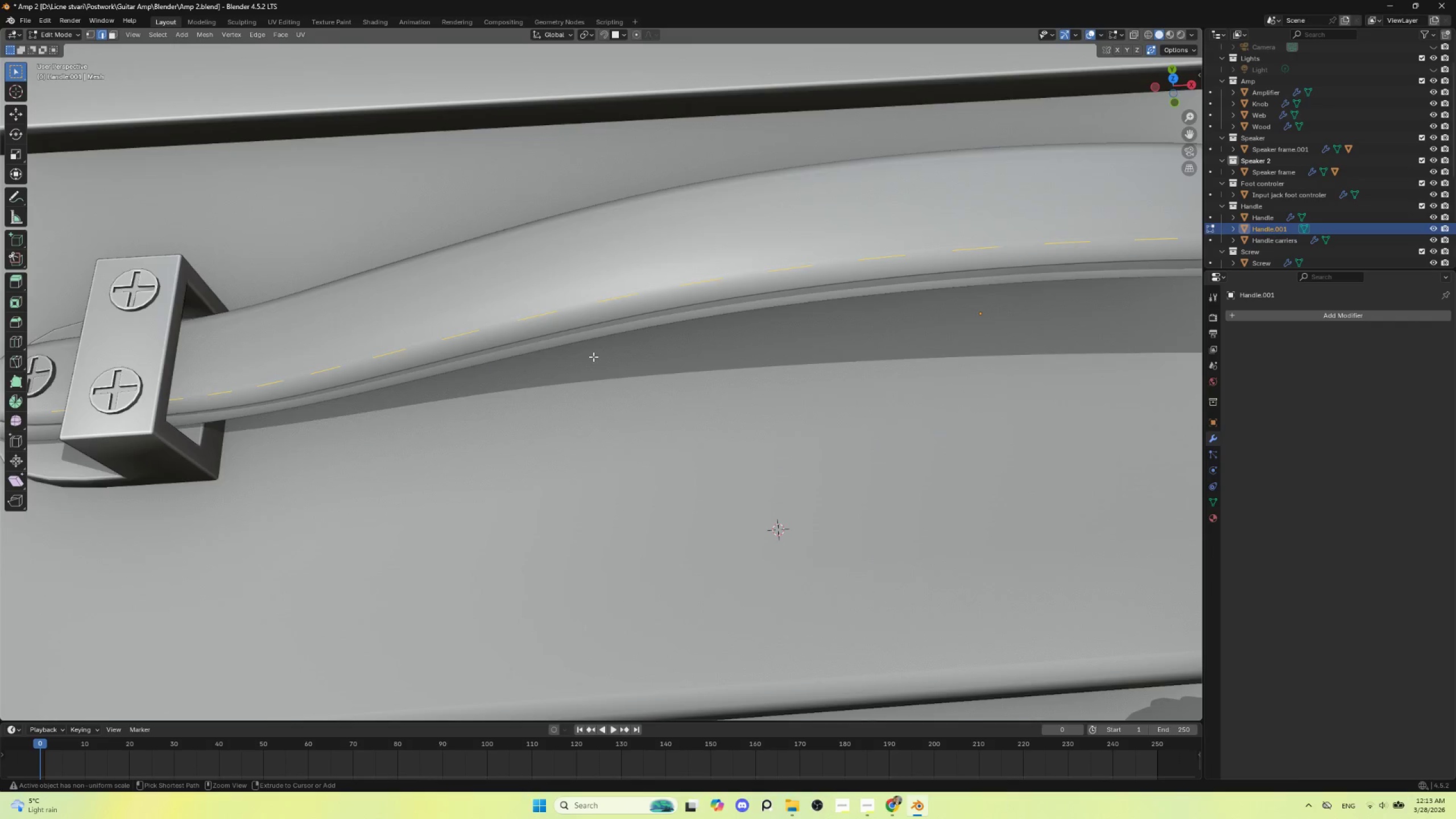 
key(Control+Z)
 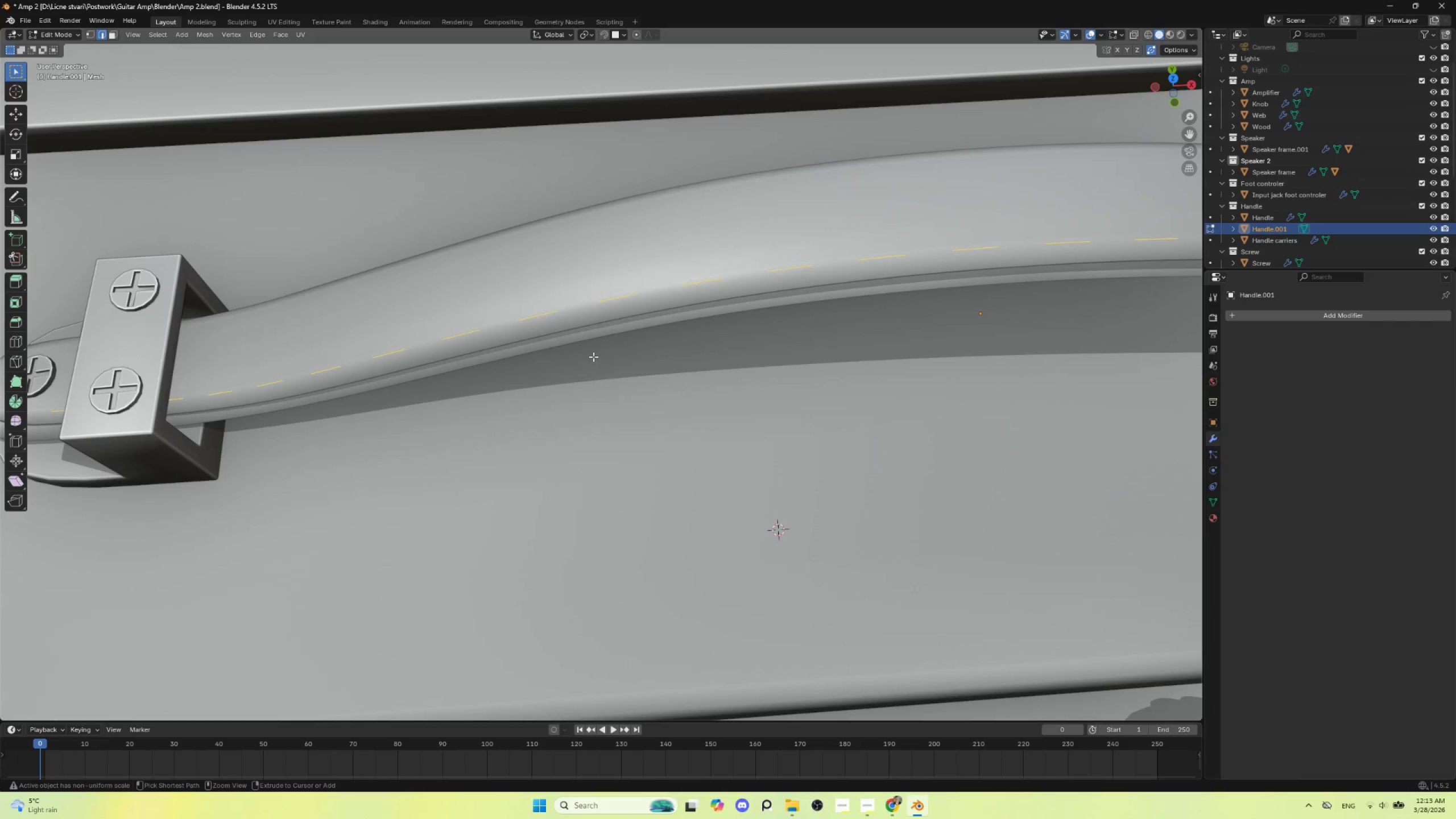 
key(Control+Z)
 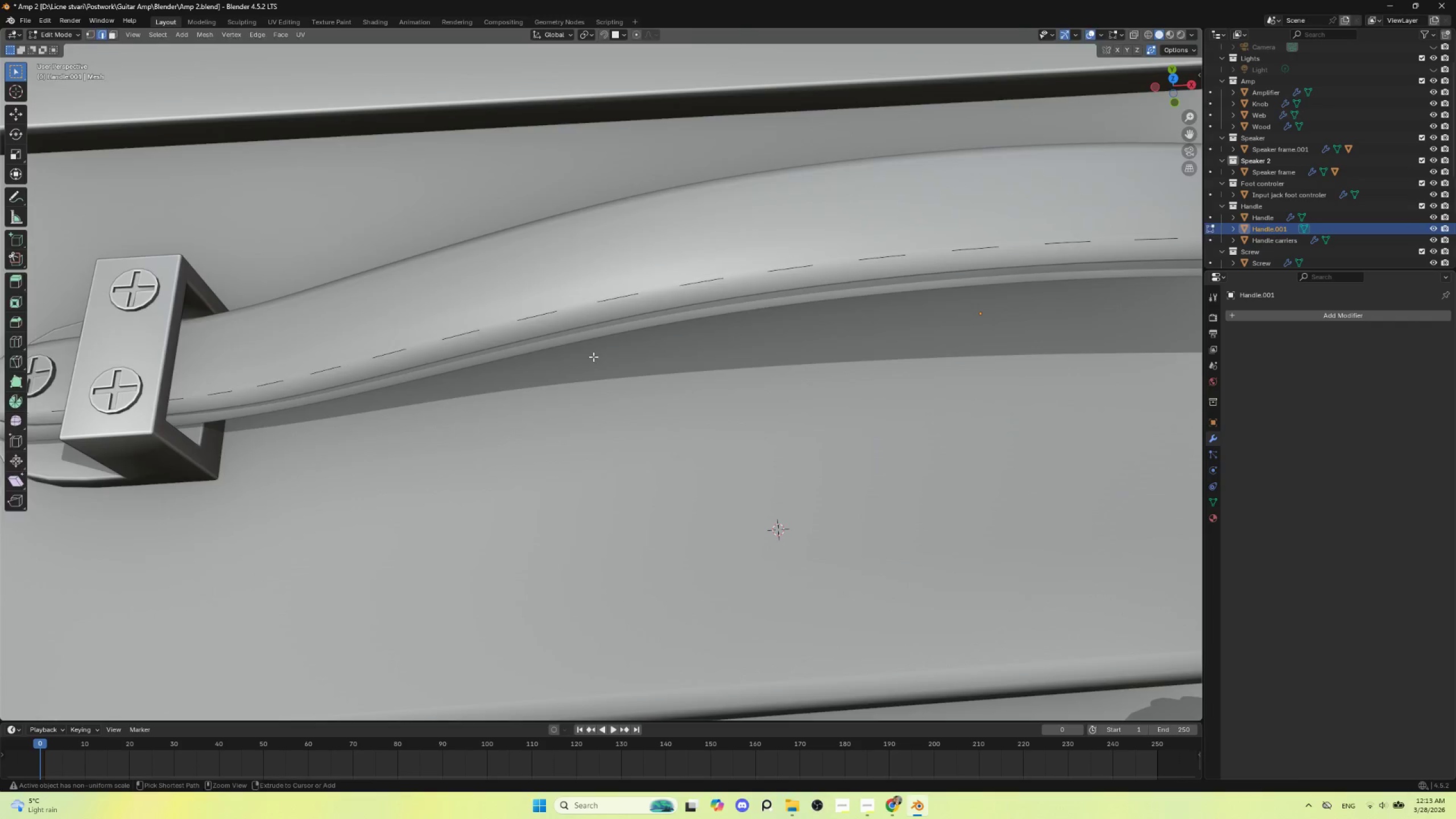 
key(Control+Z)
 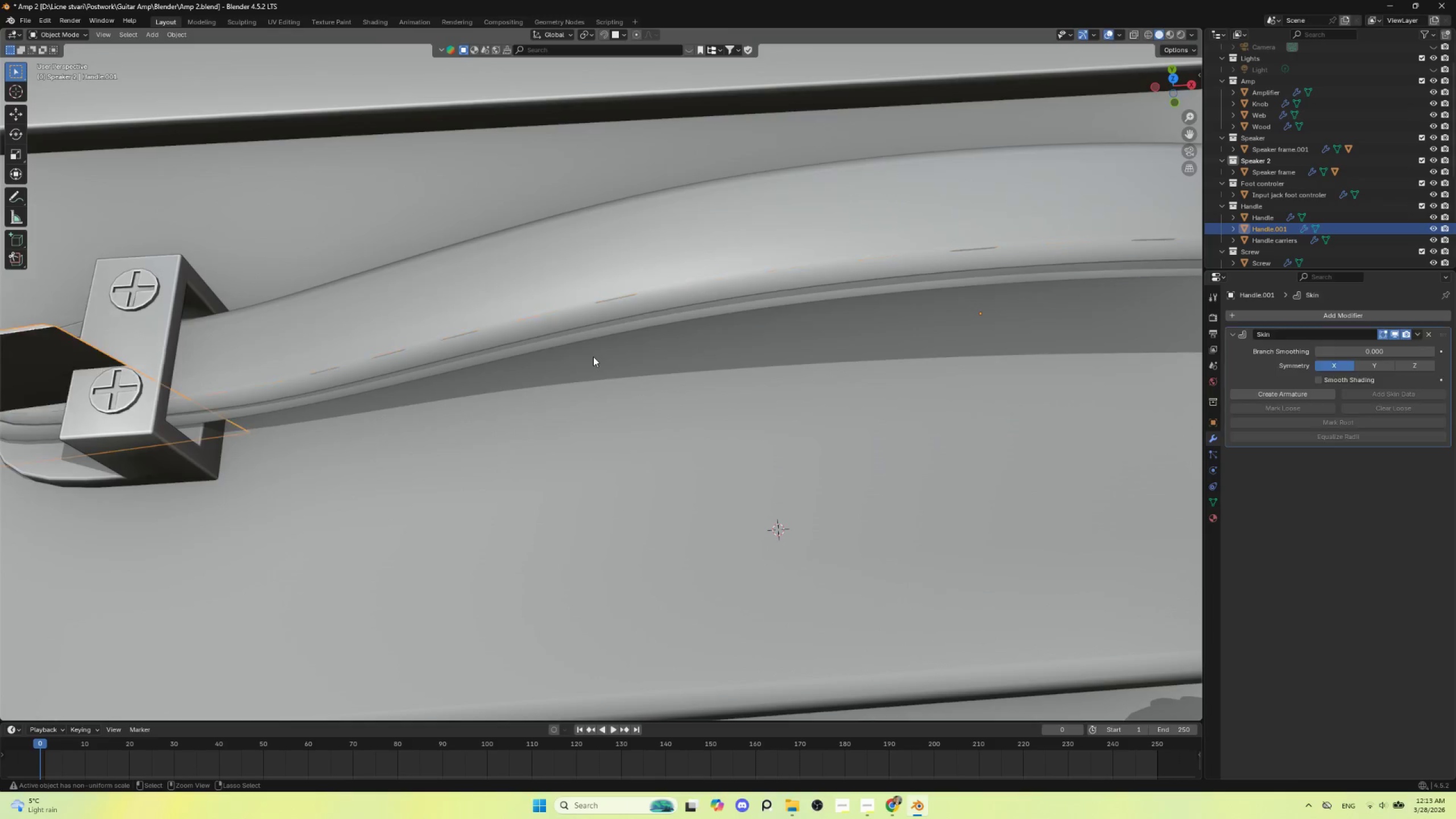 
key(Control+Z)
 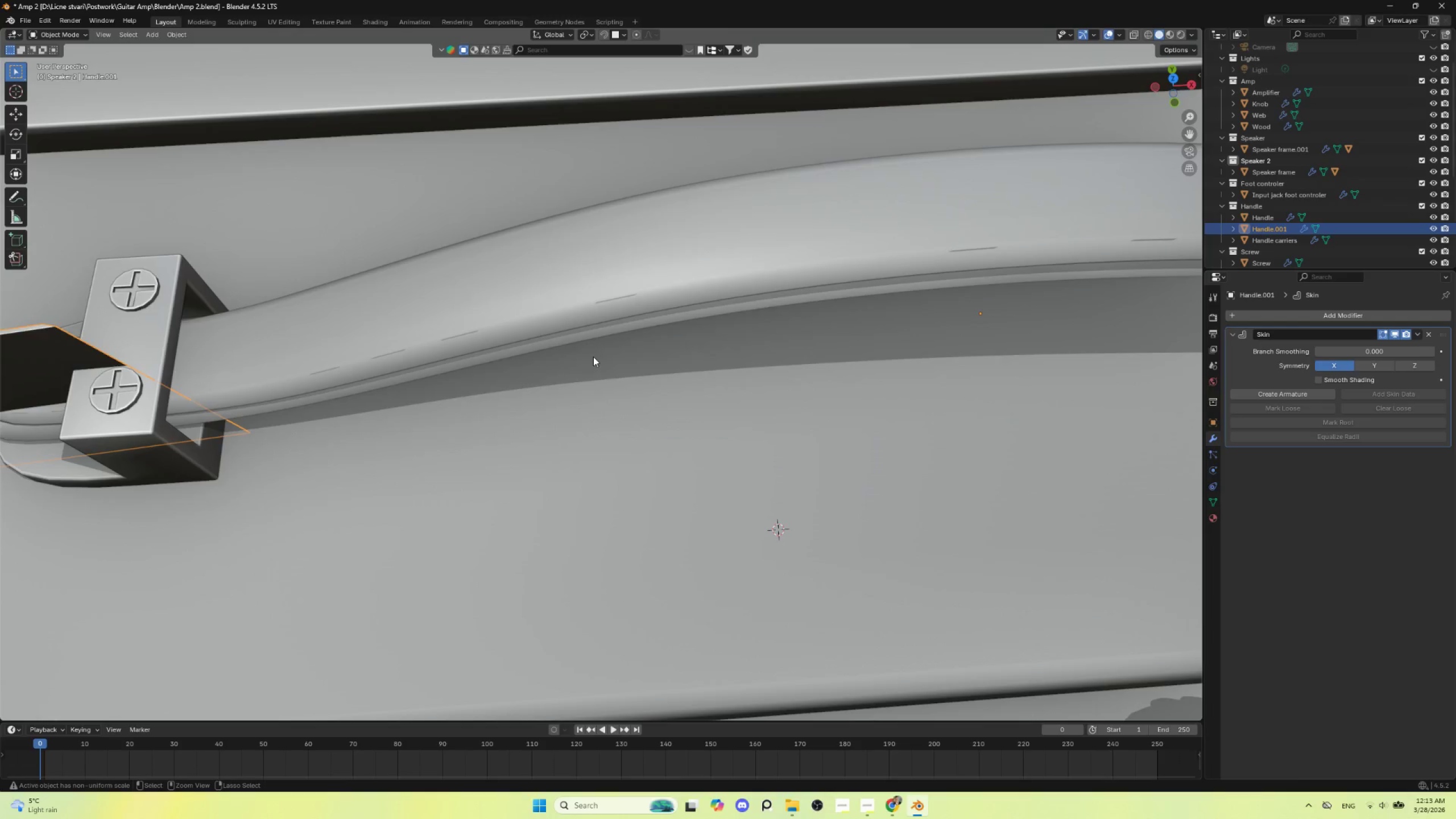 
key(Control+Z)
 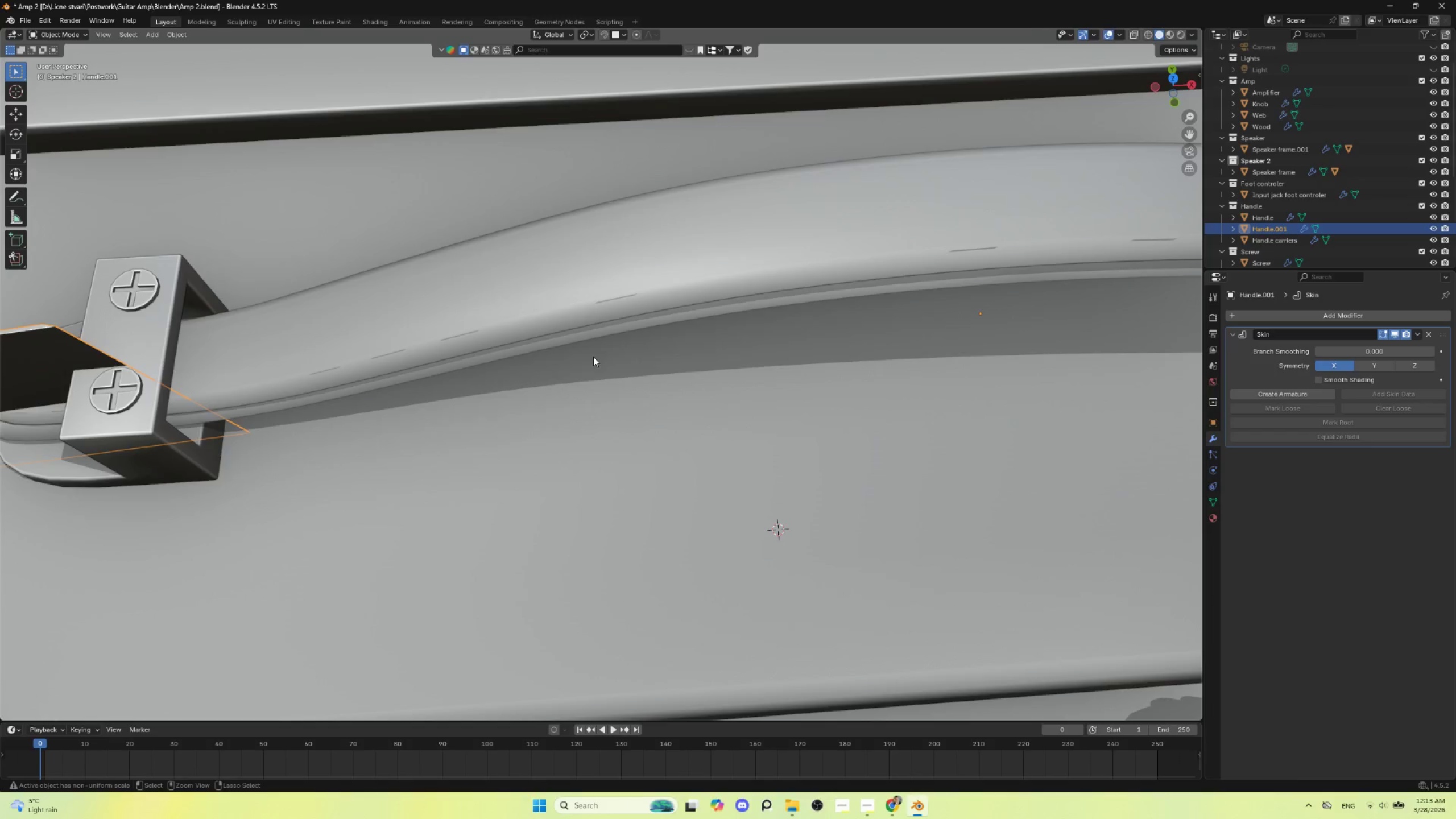 
key(Control+Z)
 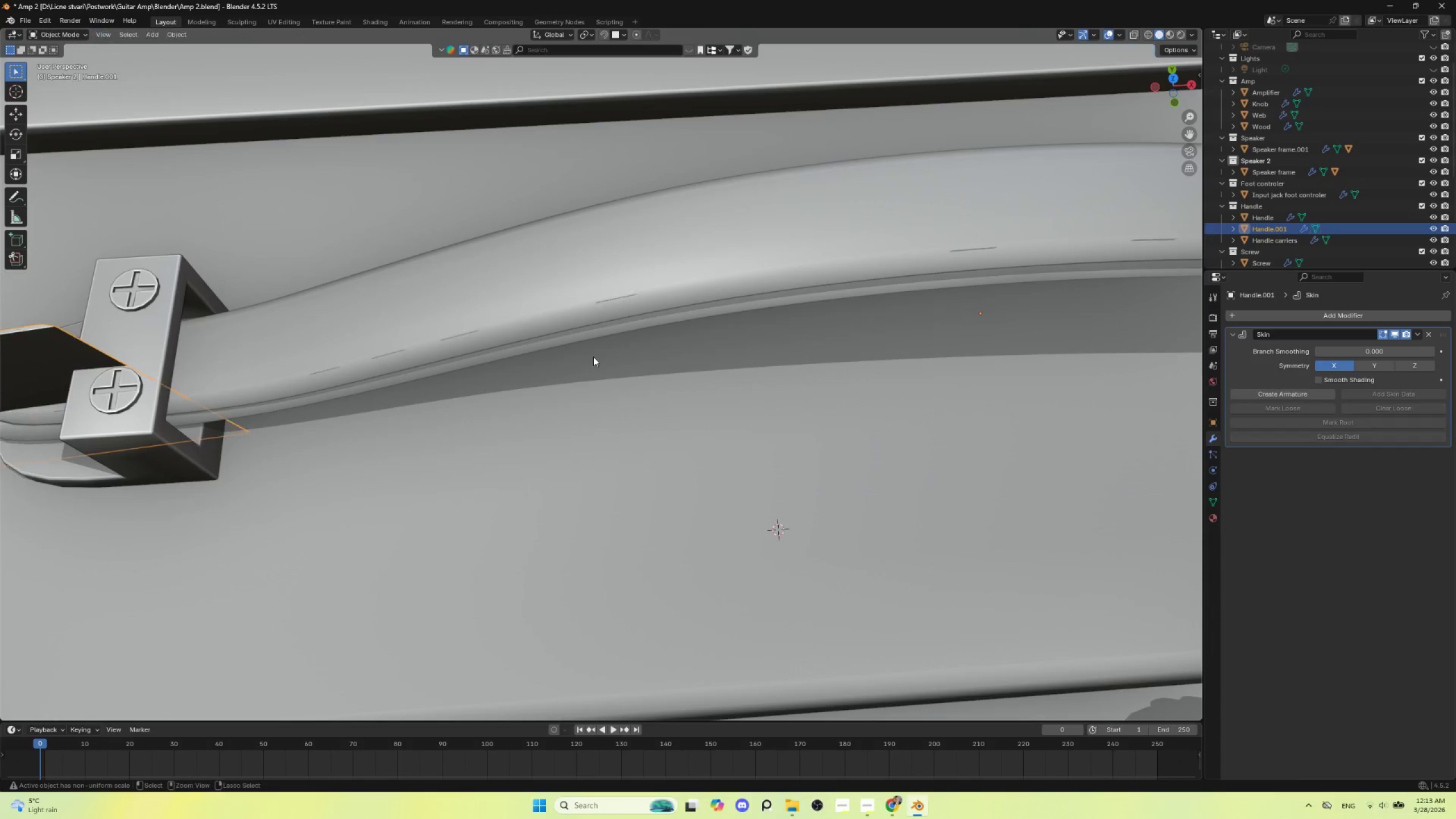 
key(Control+Z)
 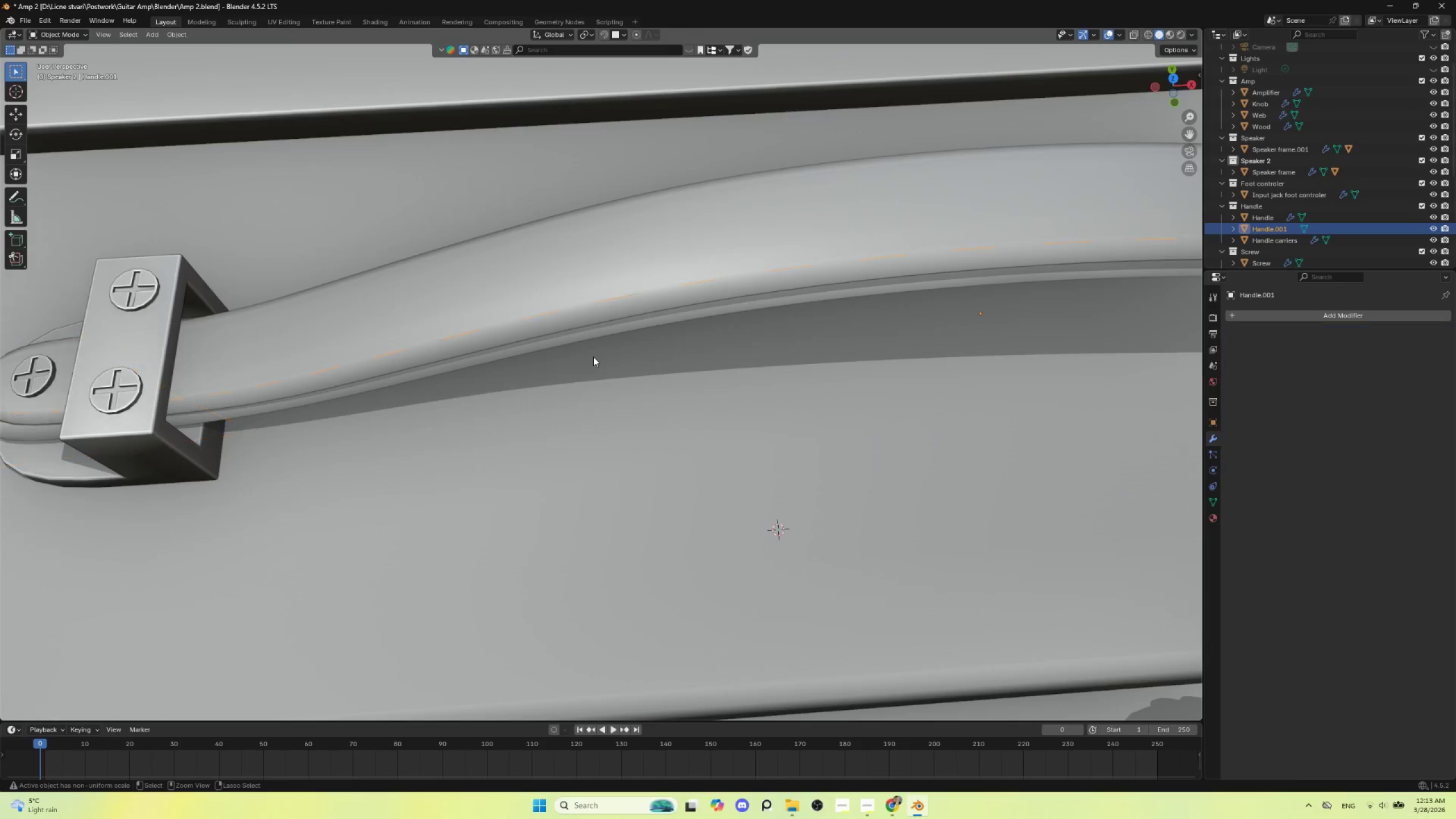 
key(Control+Z)
 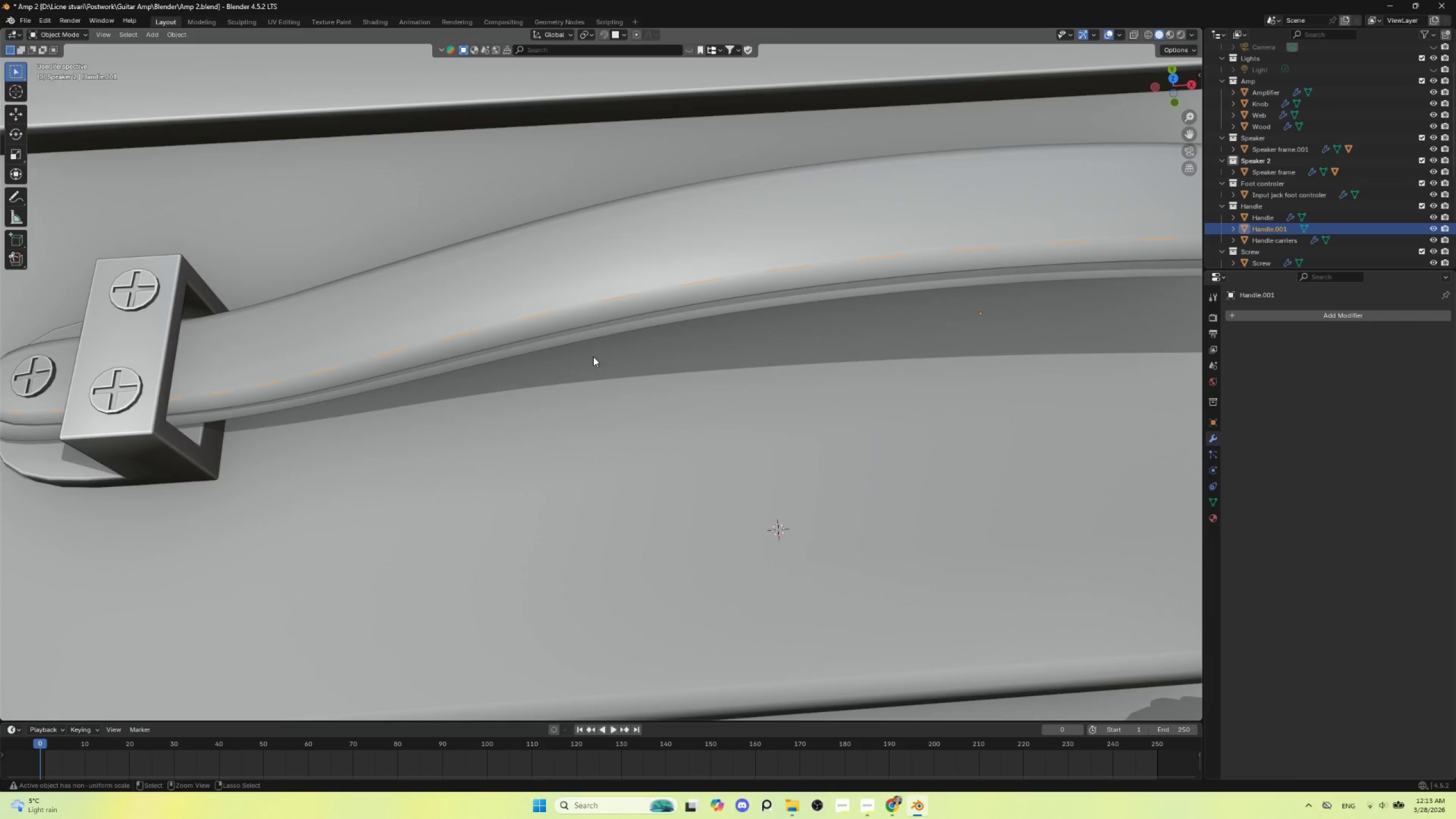 
key(Control+Z)
 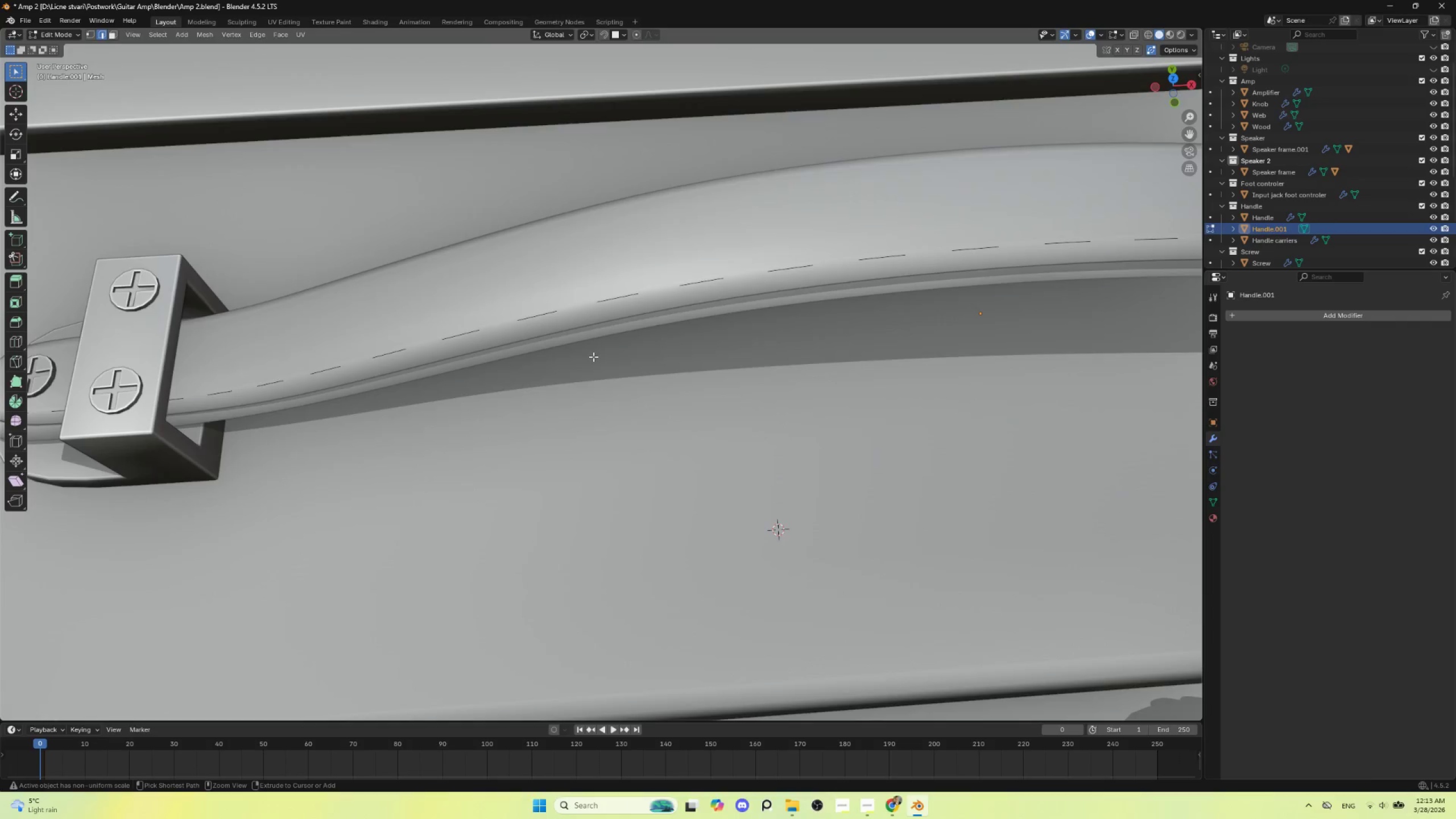 
key(Control+Z)
 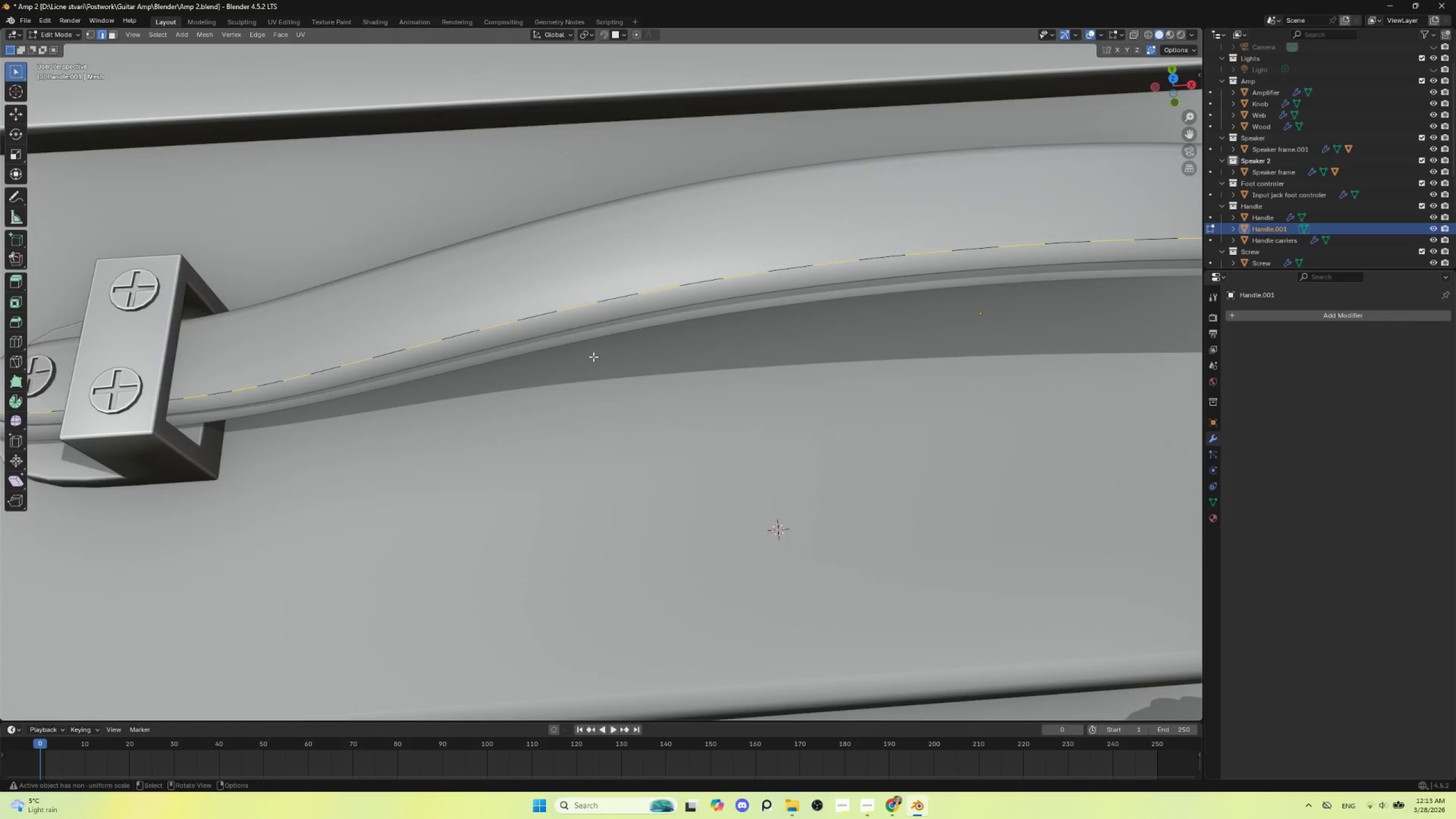 
scroll: coordinate [605, 403], scroll_direction: down, amount: 3.0
 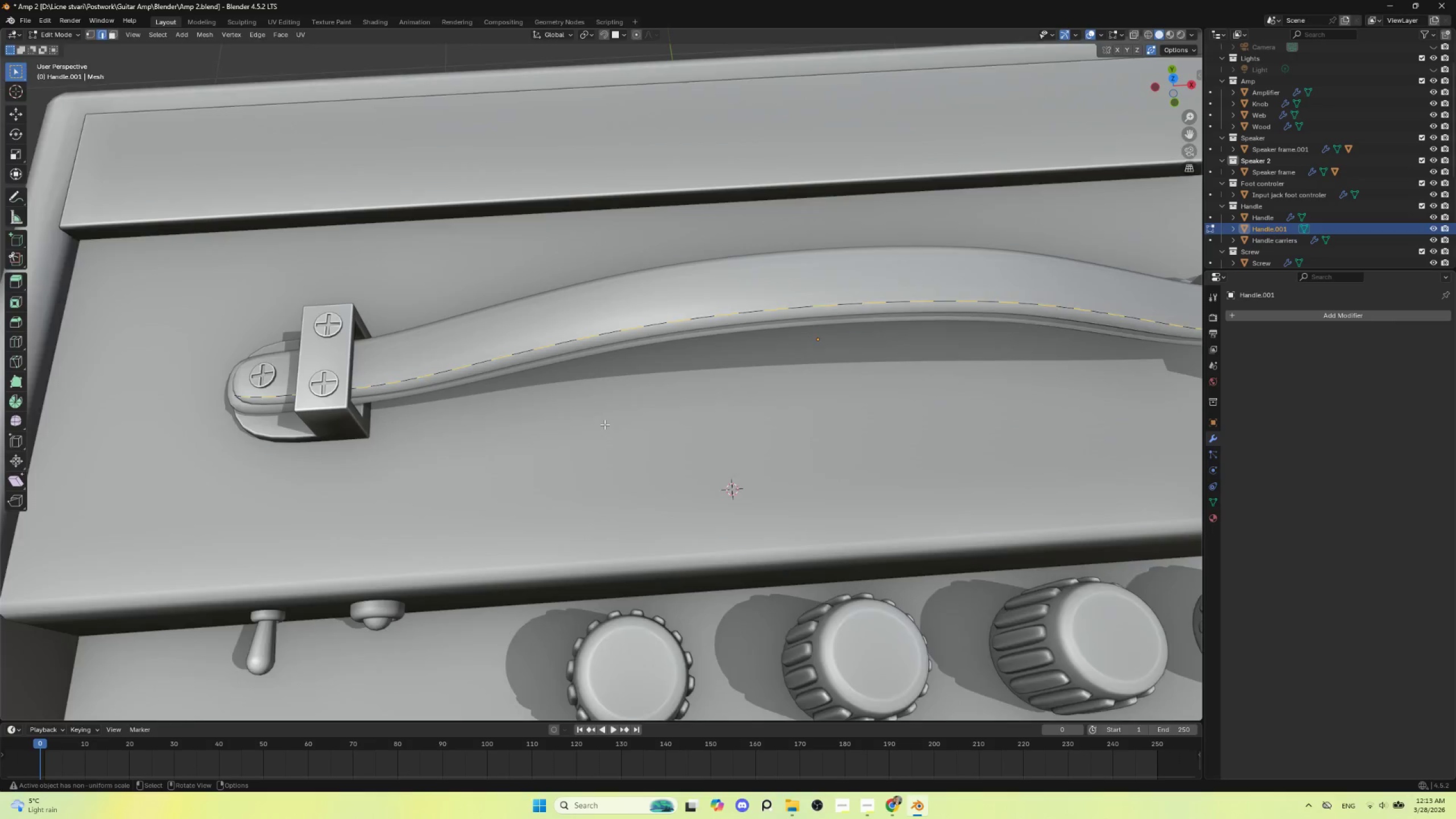 
scroll: coordinate [579, 409], scroll_direction: up, amount: 2.0
 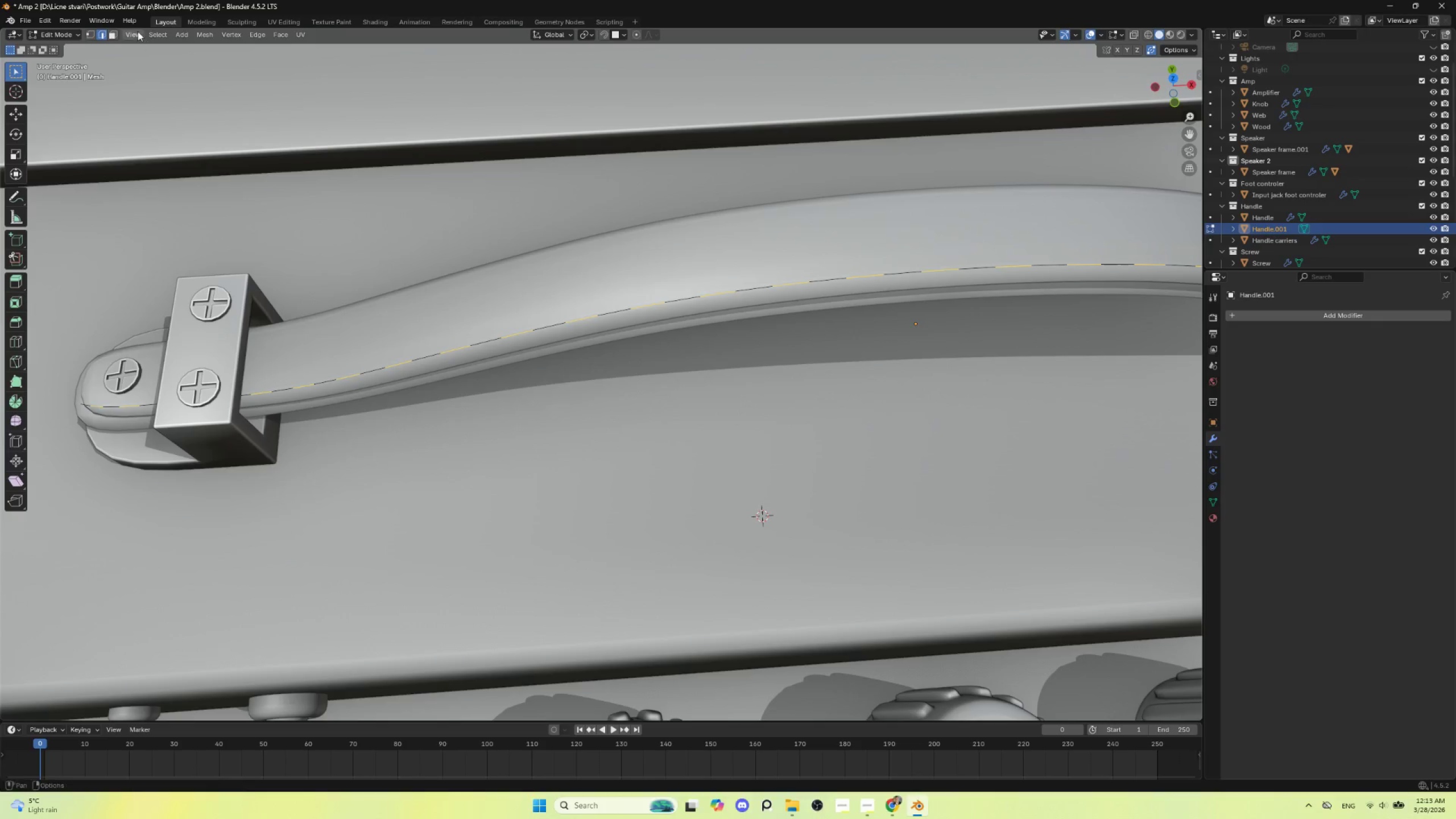 
key(Control+Shift+B)
 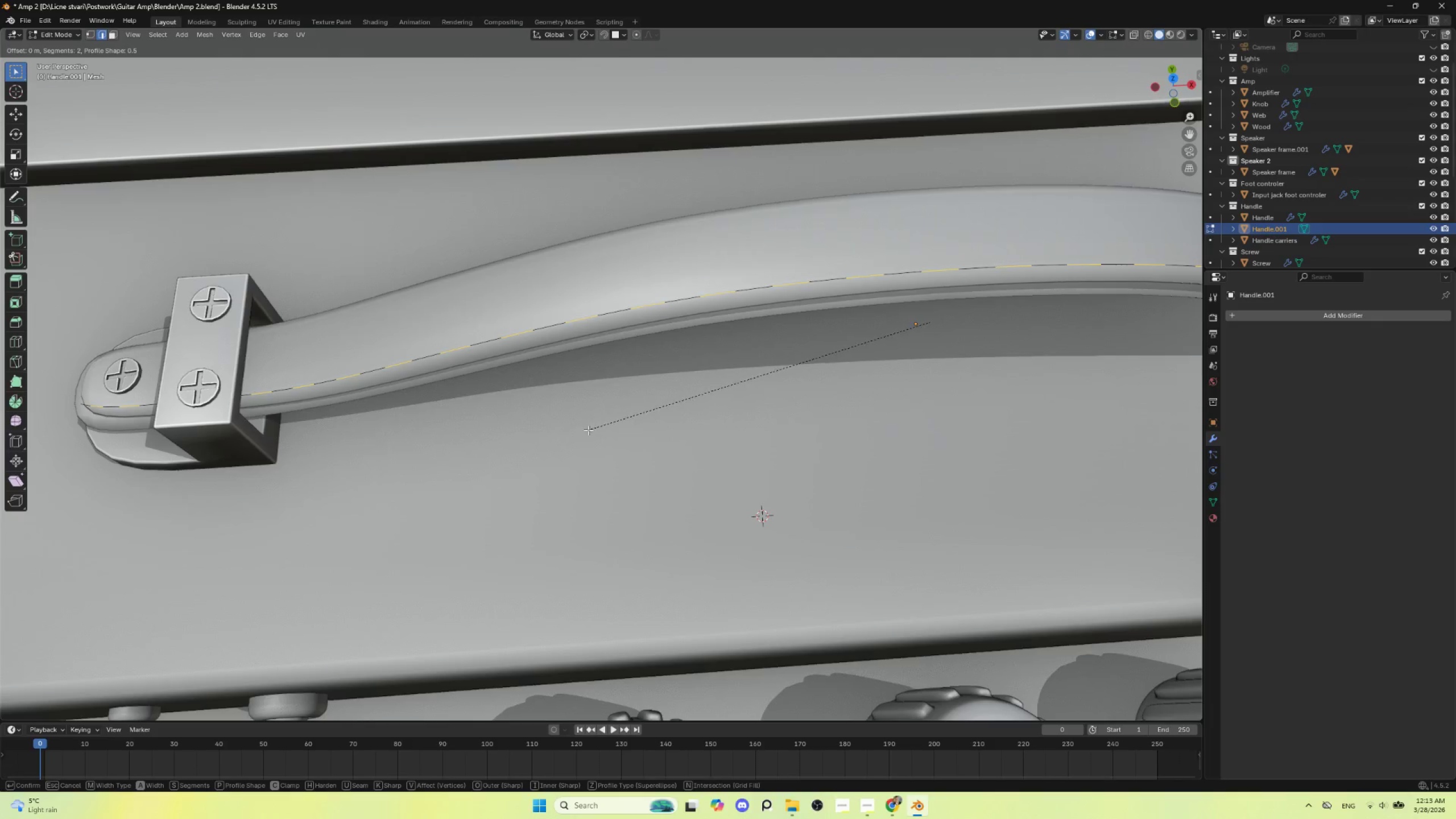 
key(Escape)
 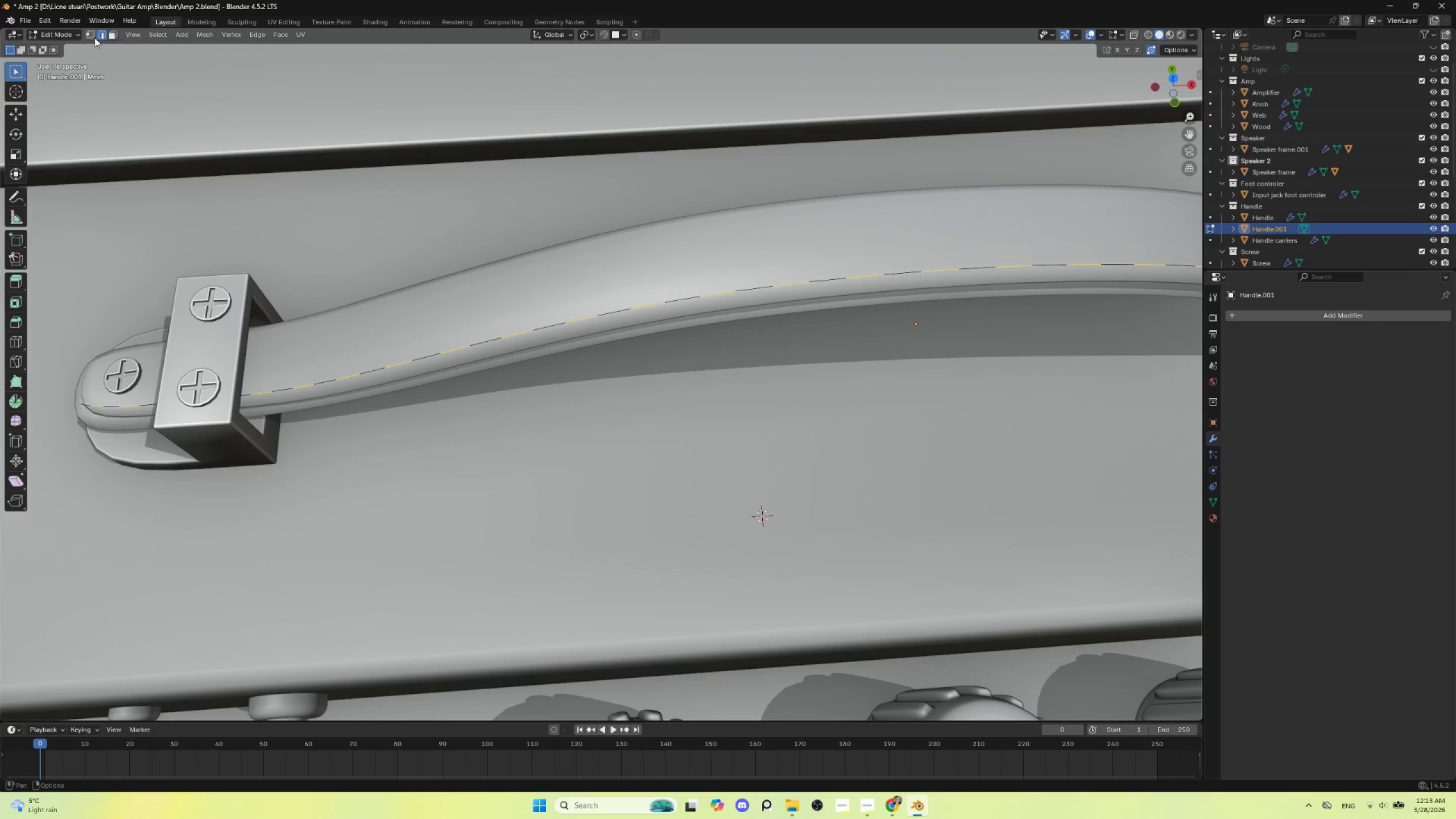 
left_click([94, 38])
 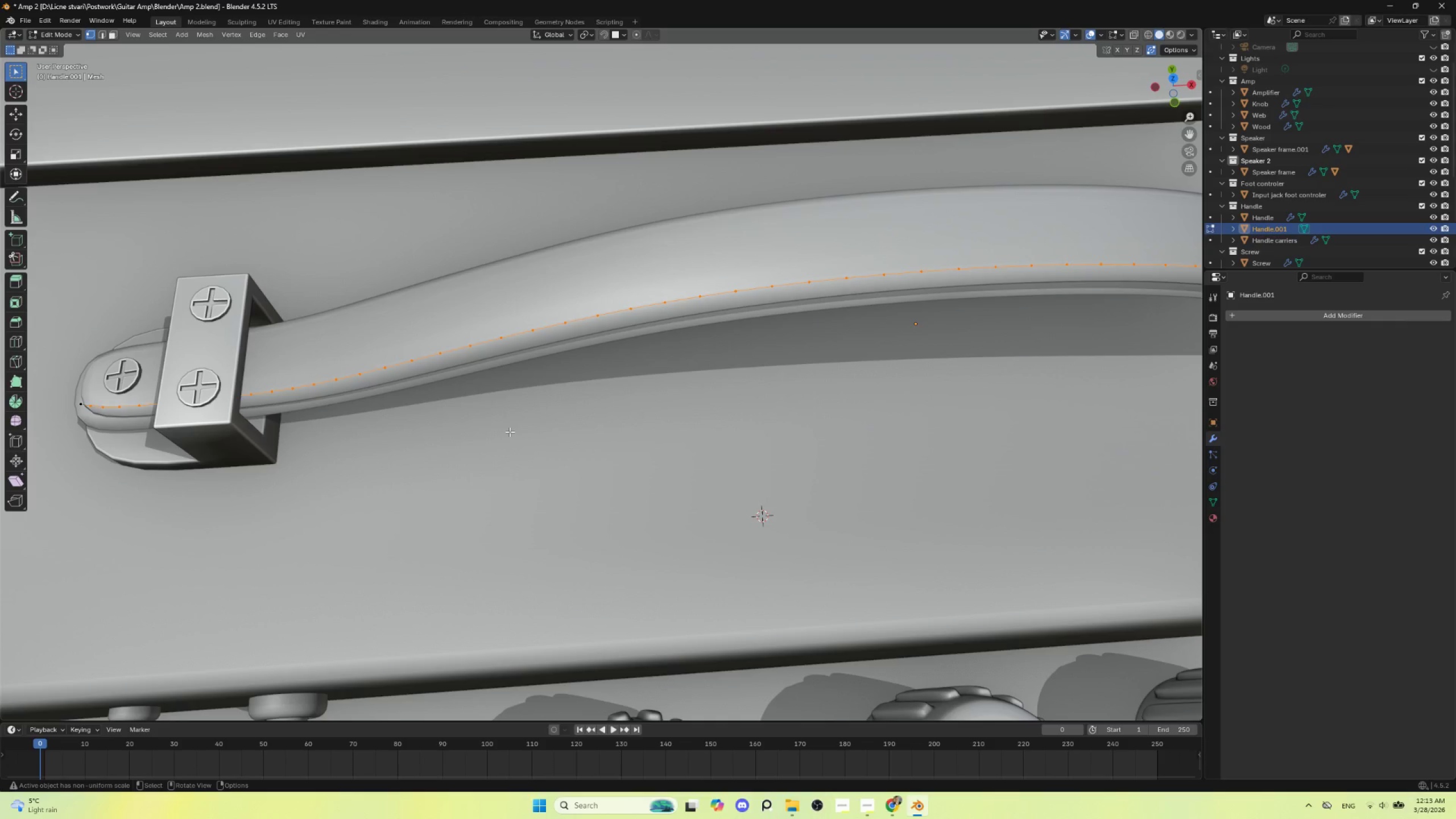 
key(Control+Shift+B)
 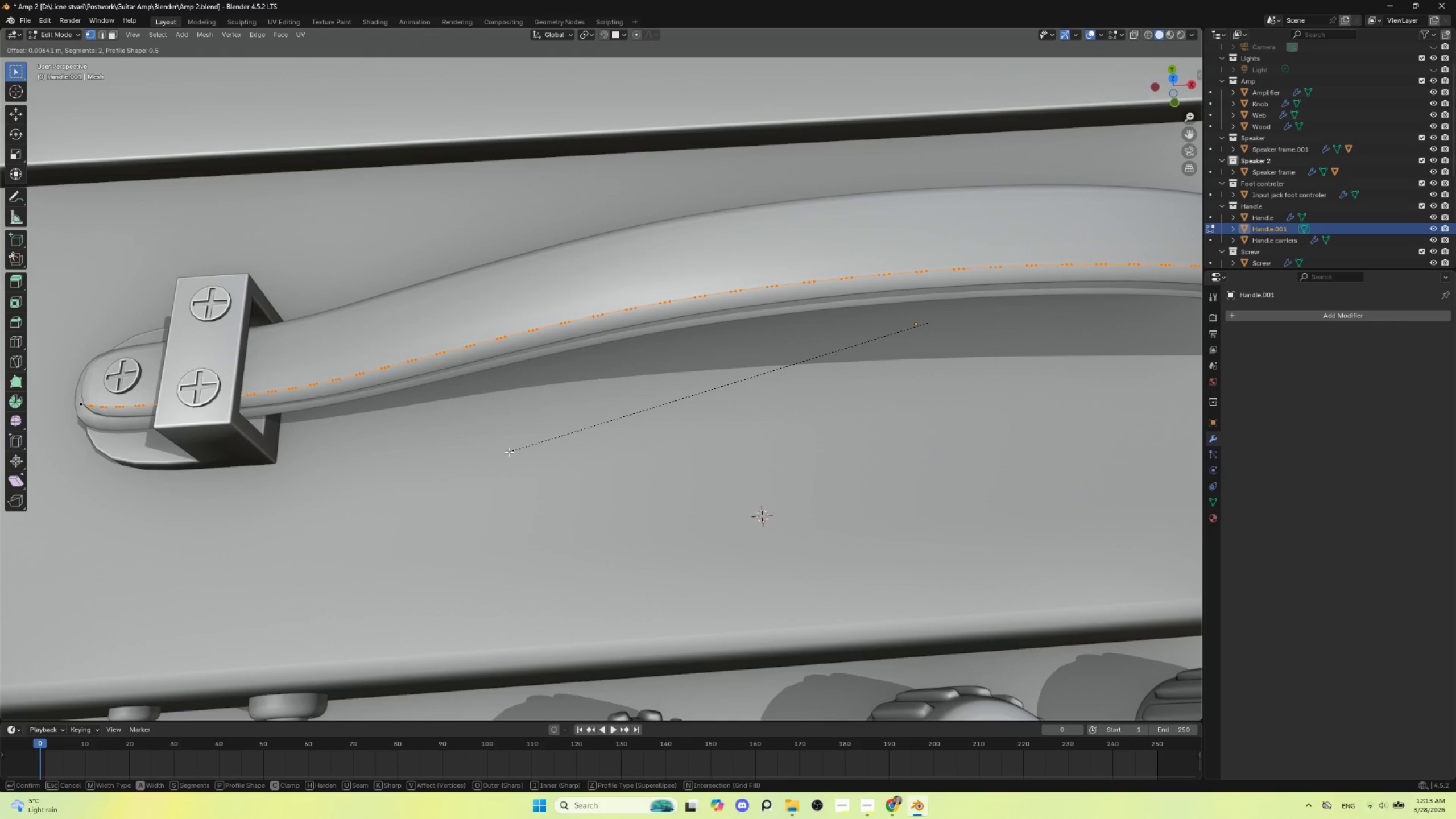 
left_click([509, 452])
 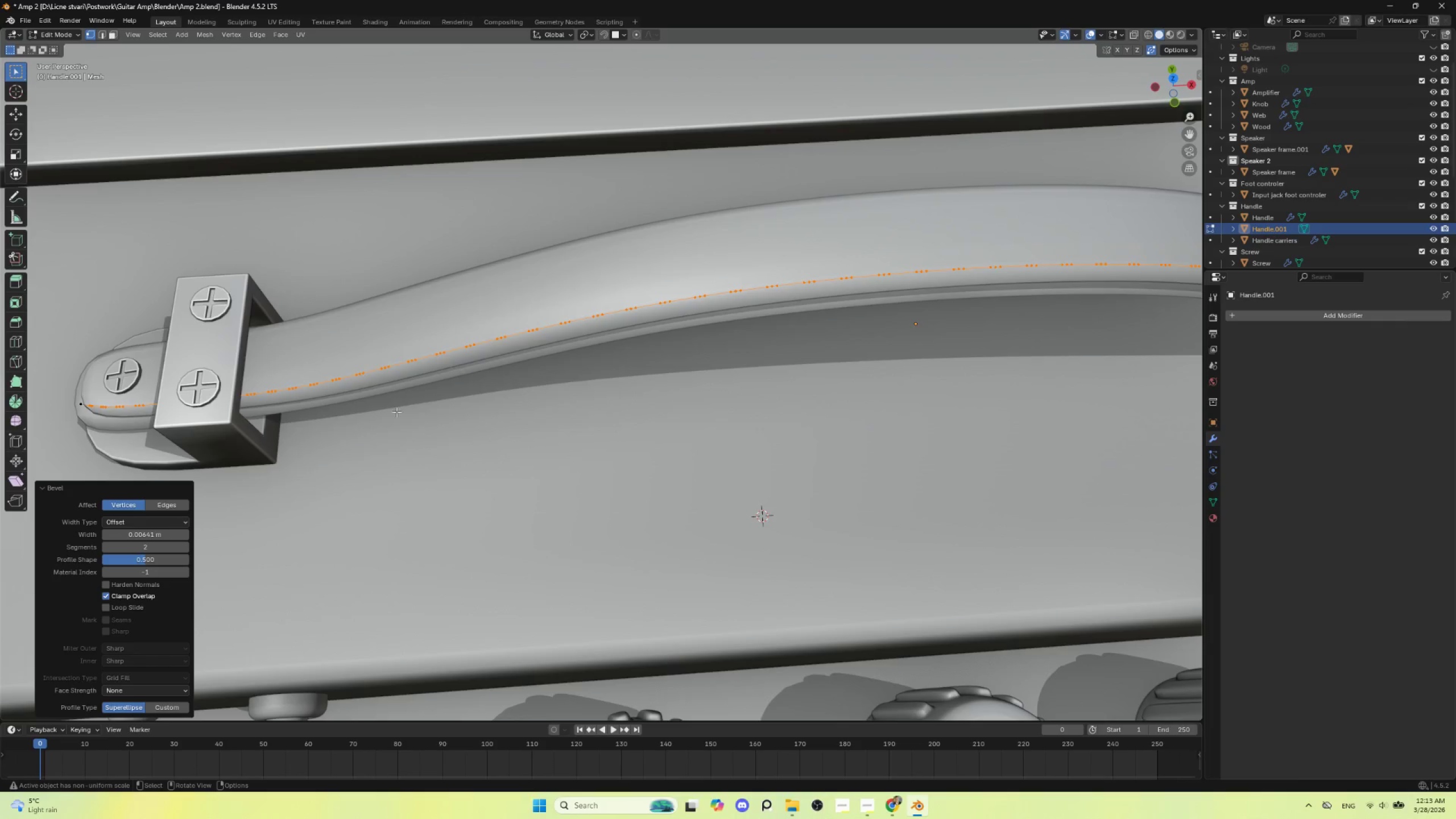 
wait(7.06)
 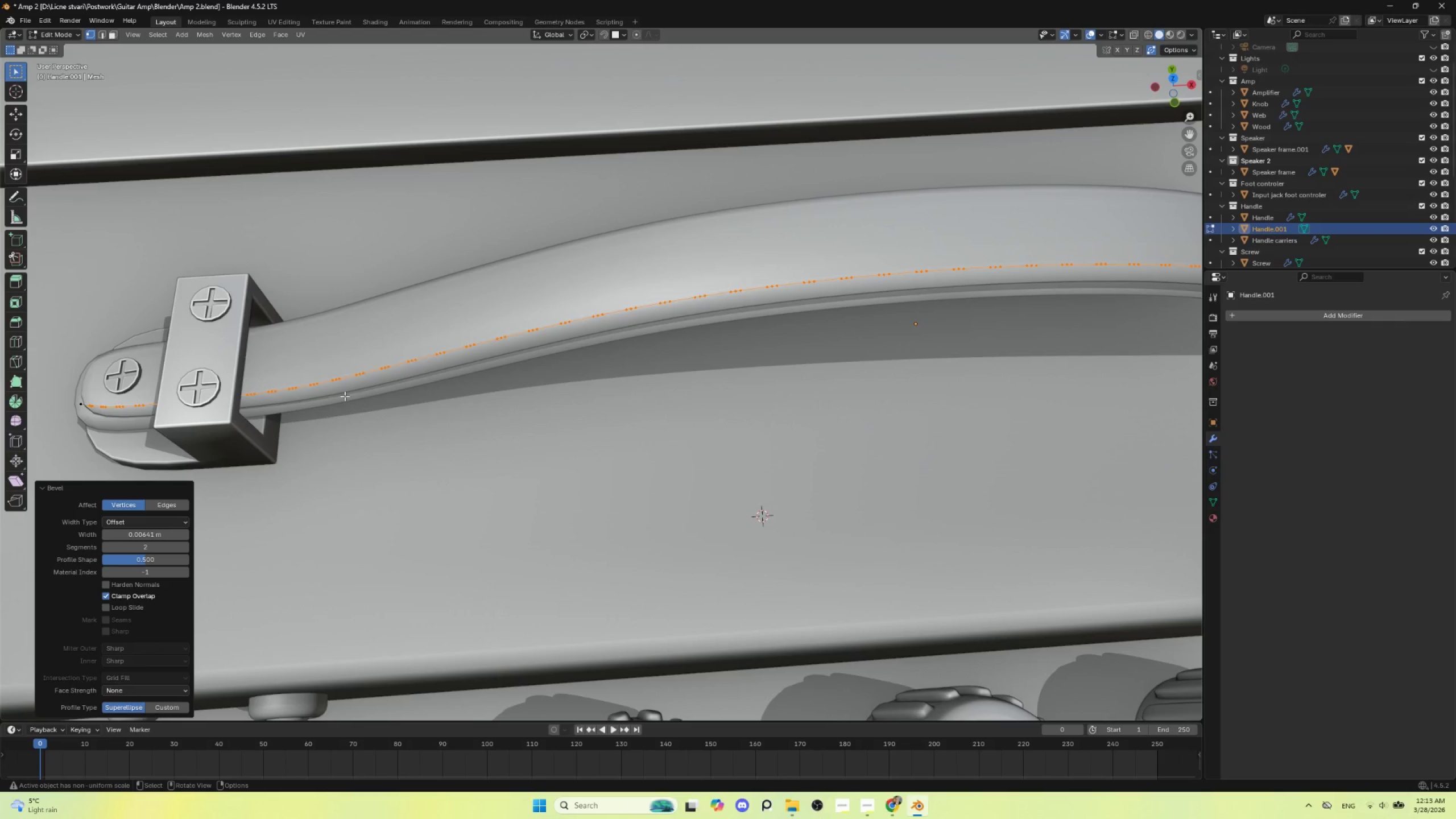 
hold_key(key=ShiftLeft, duration=1.12)
left_click([79, 402])
 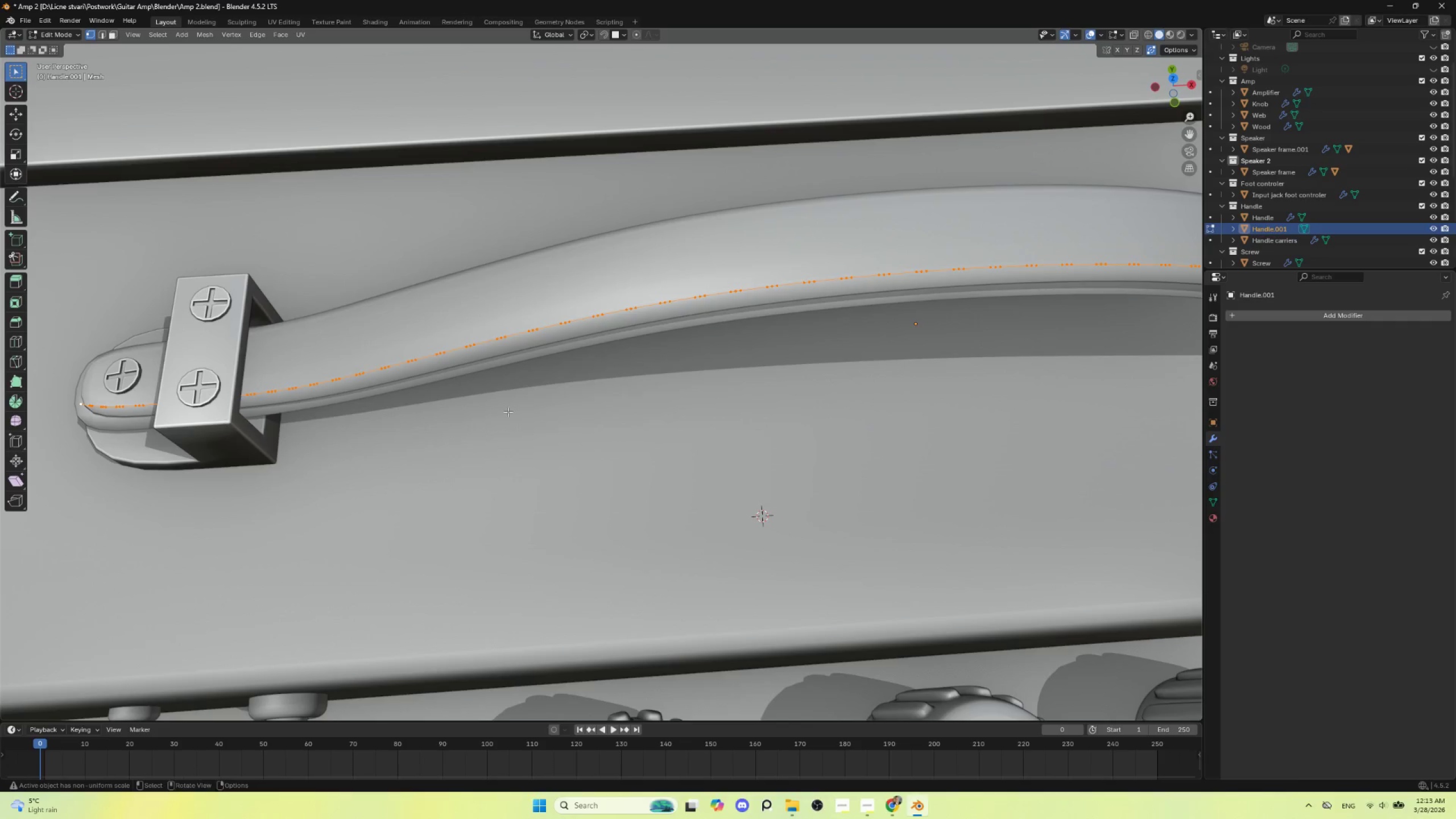 
scroll: coordinate [621, 428], scroll_direction: down, amount: 3.0
 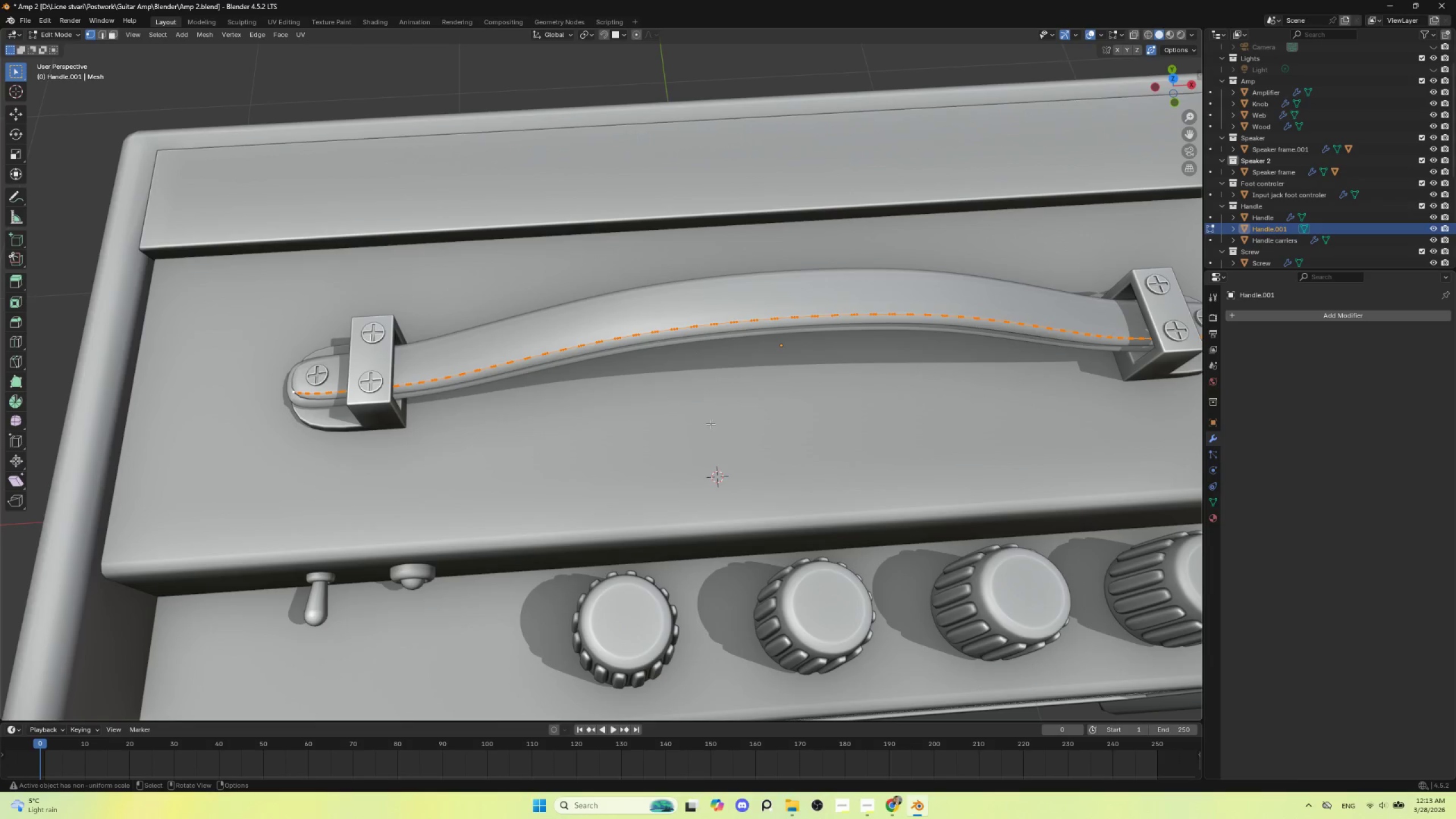 
hold_key(key=ShiftLeft, duration=0.67)
 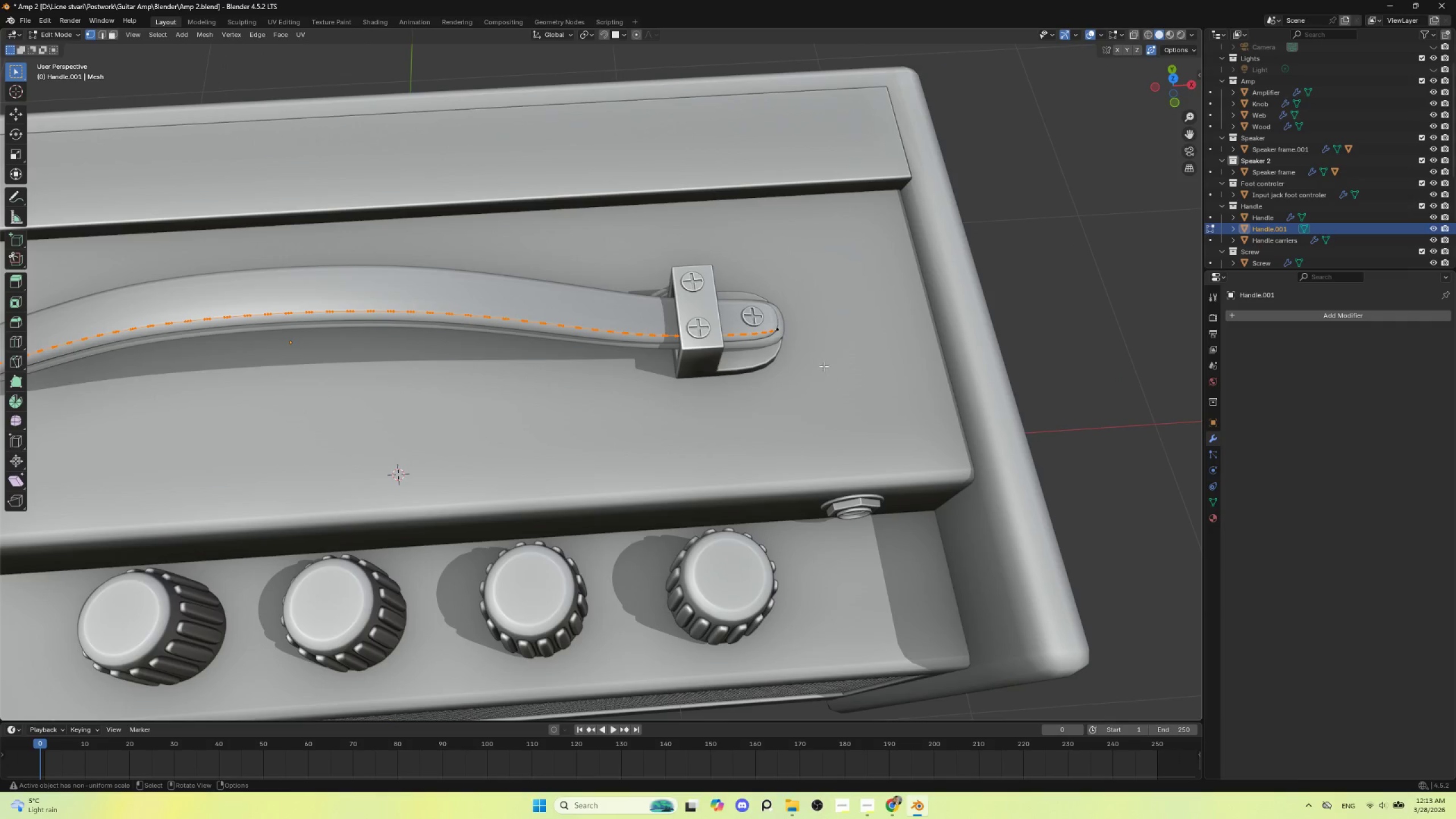 
hold_key(key=ShiftLeft, duration=0.77)
left_click([776, 329])
 